 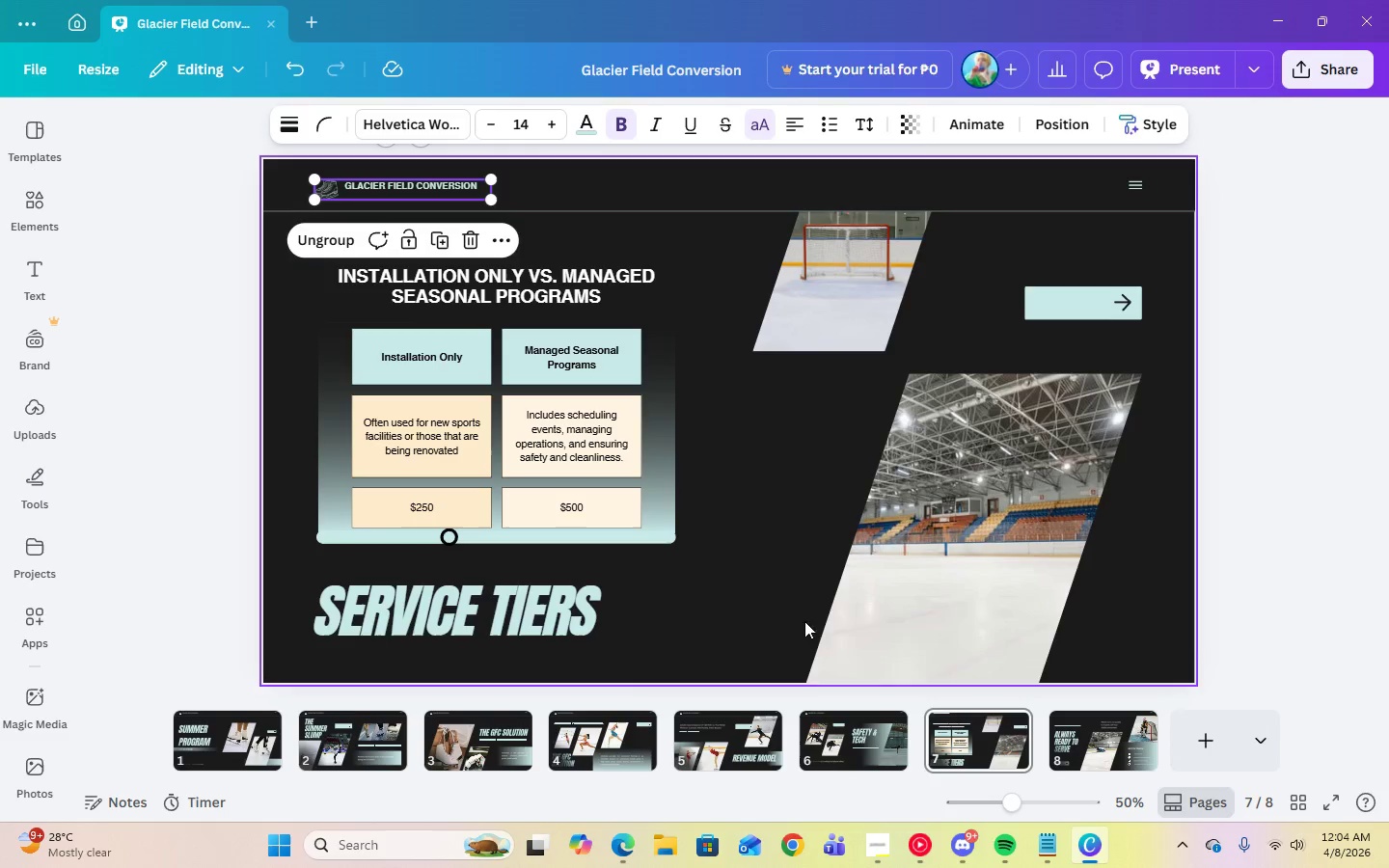 
left_click([834, 756])
 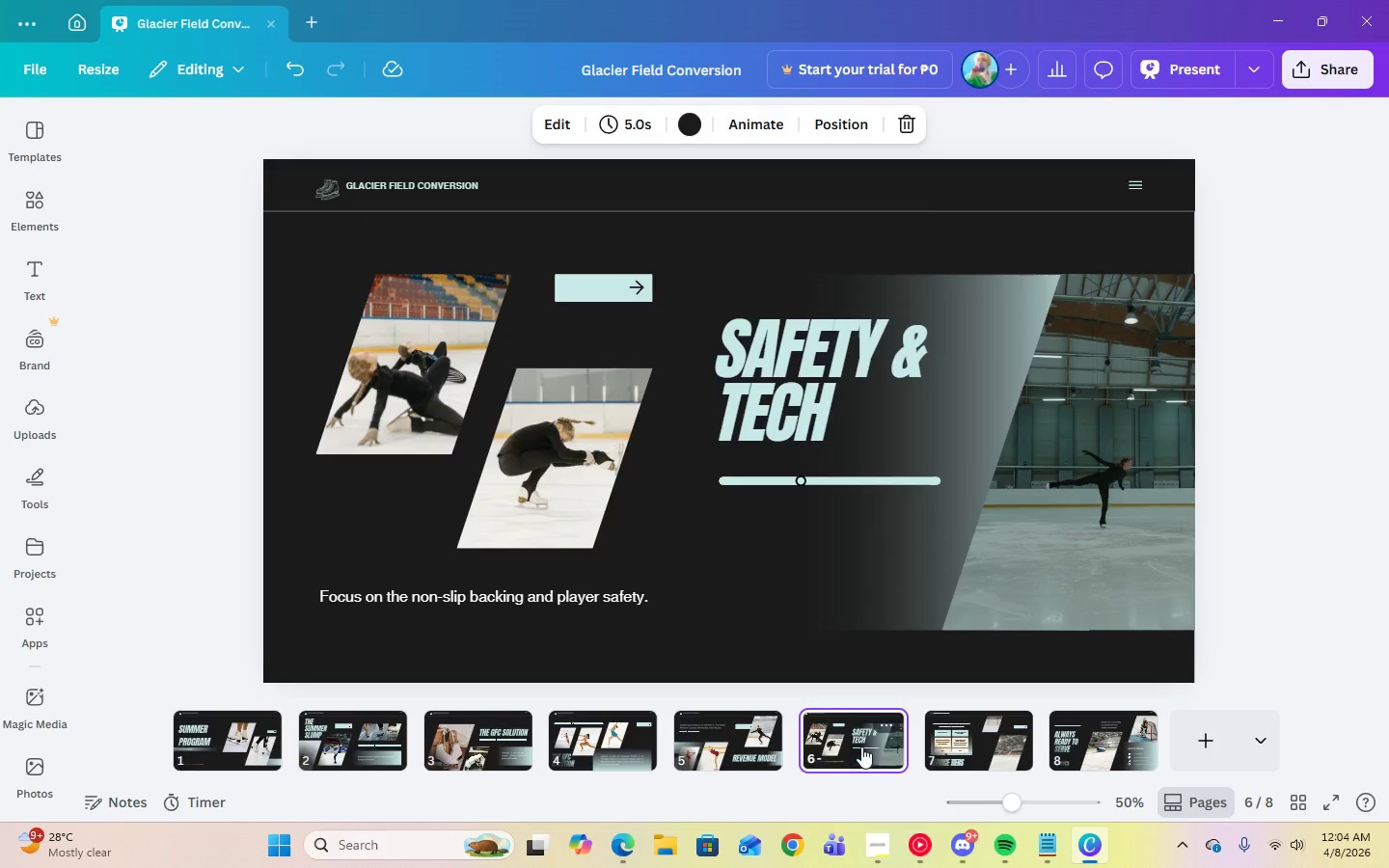 
key(ArrowRight)
 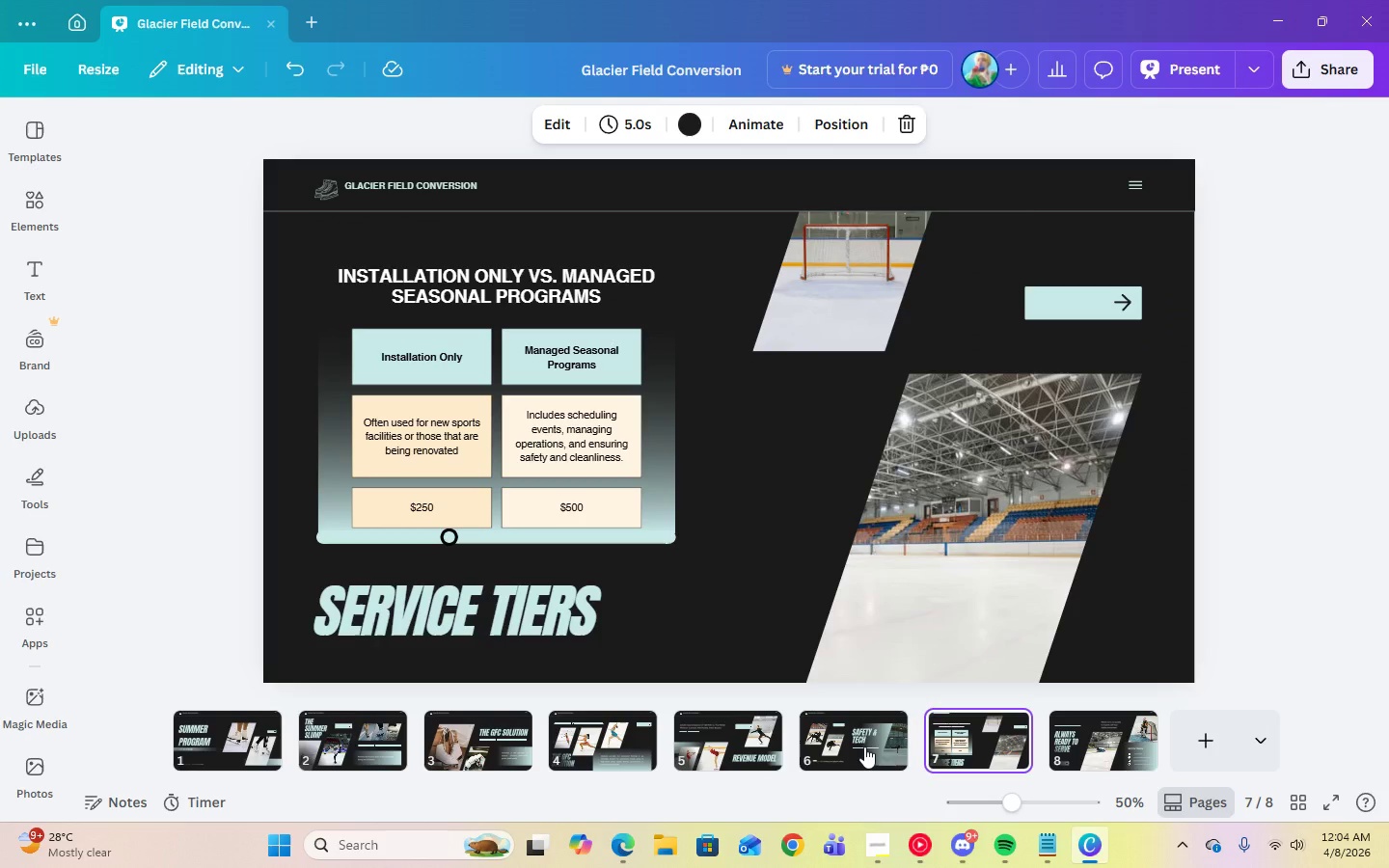 
key(ArrowLeft)
 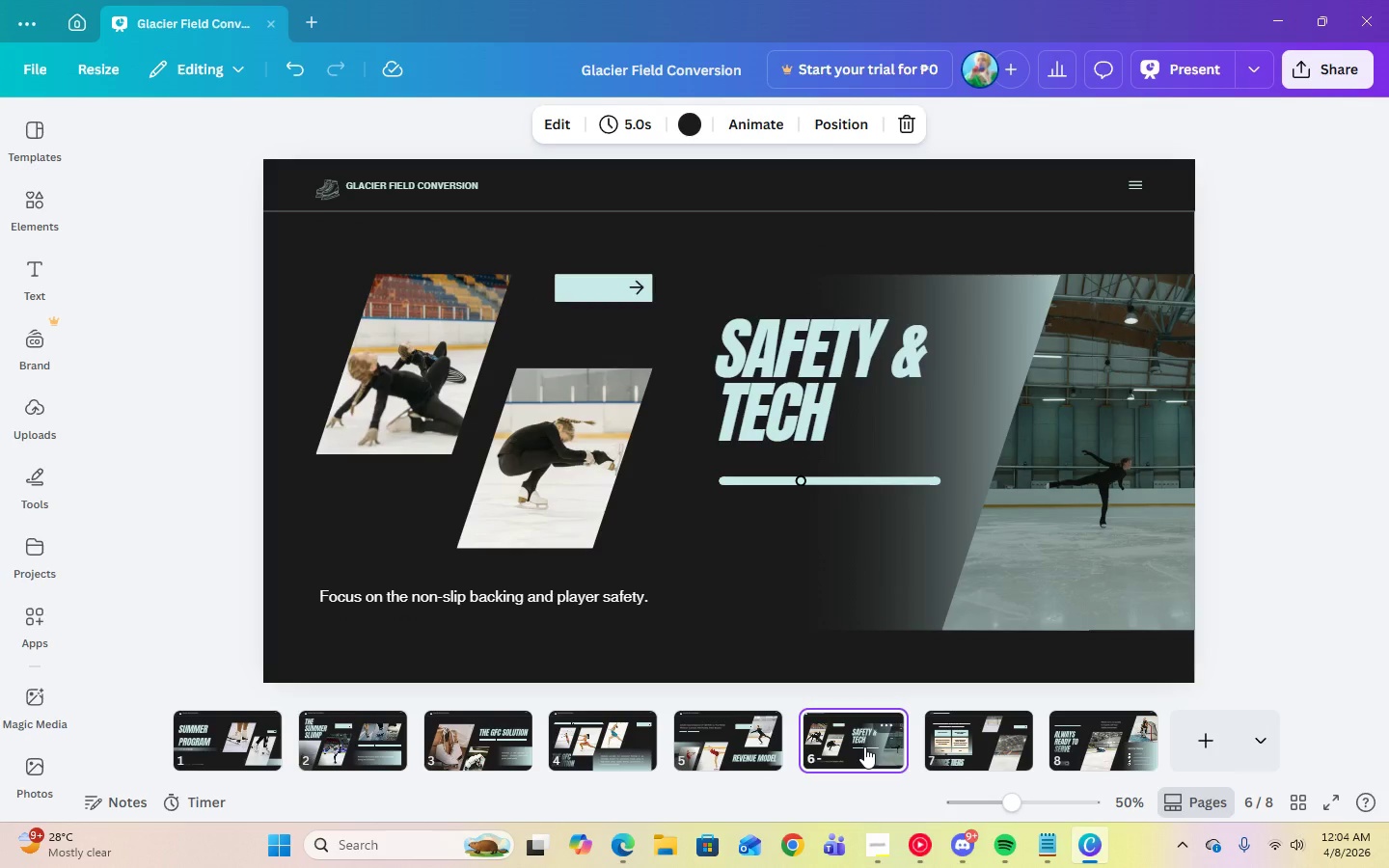 
key(ArrowRight)
 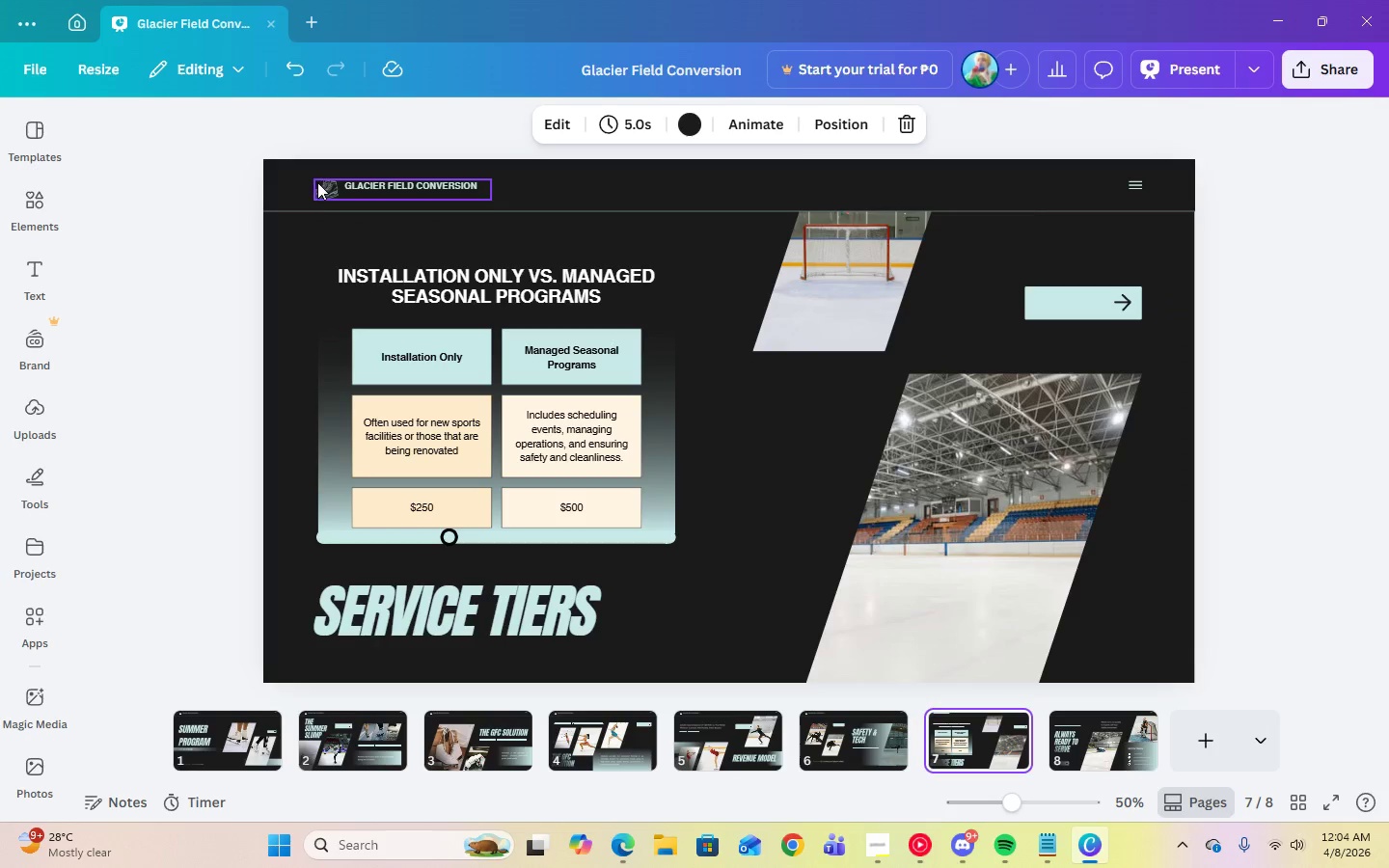 
left_click_drag(start_coordinate=[323, 188], to_coordinate=[328, 188])
 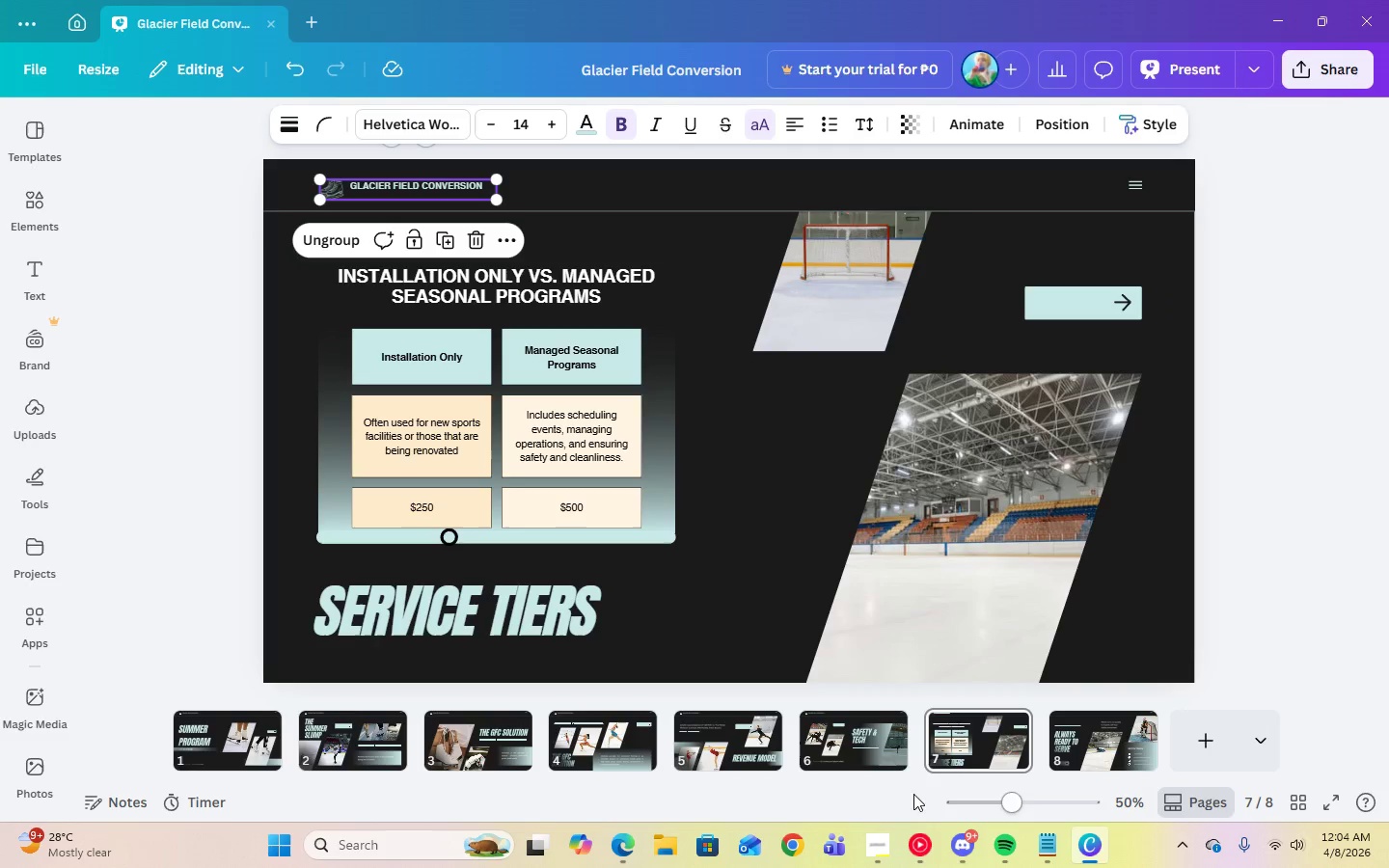 
left_click([891, 759])
 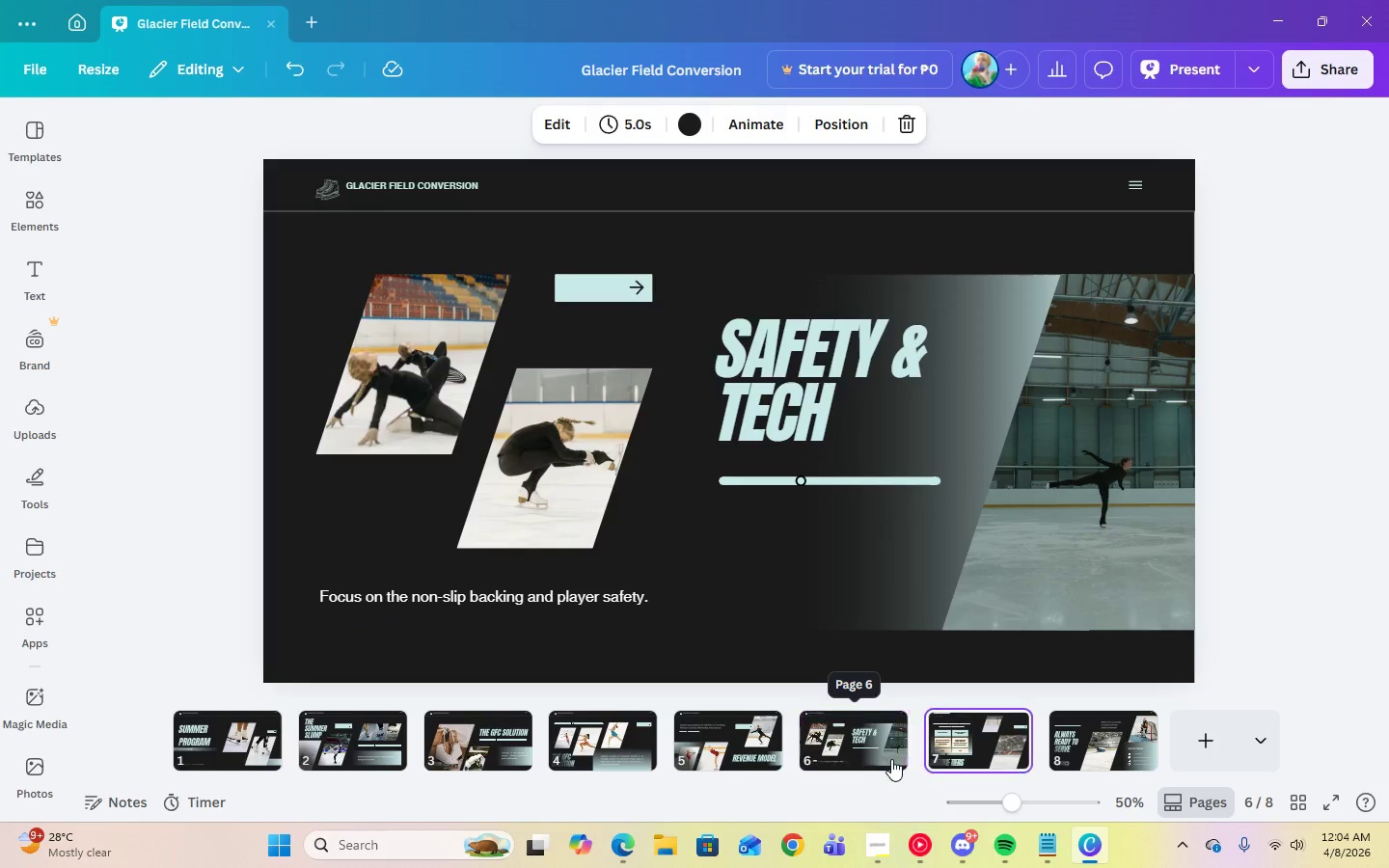 
key(ArrowRight)
 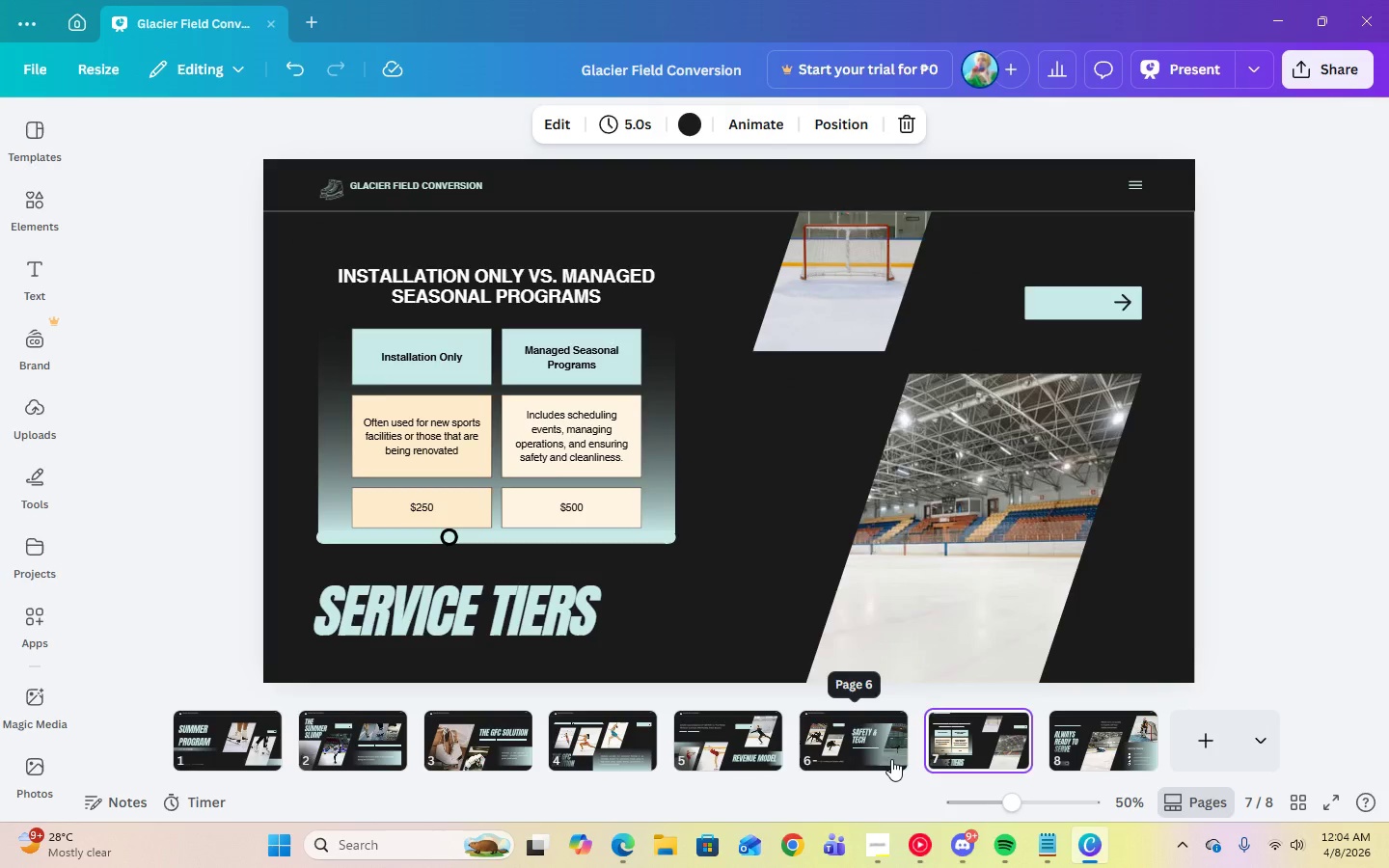 
key(ArrowLeft)
 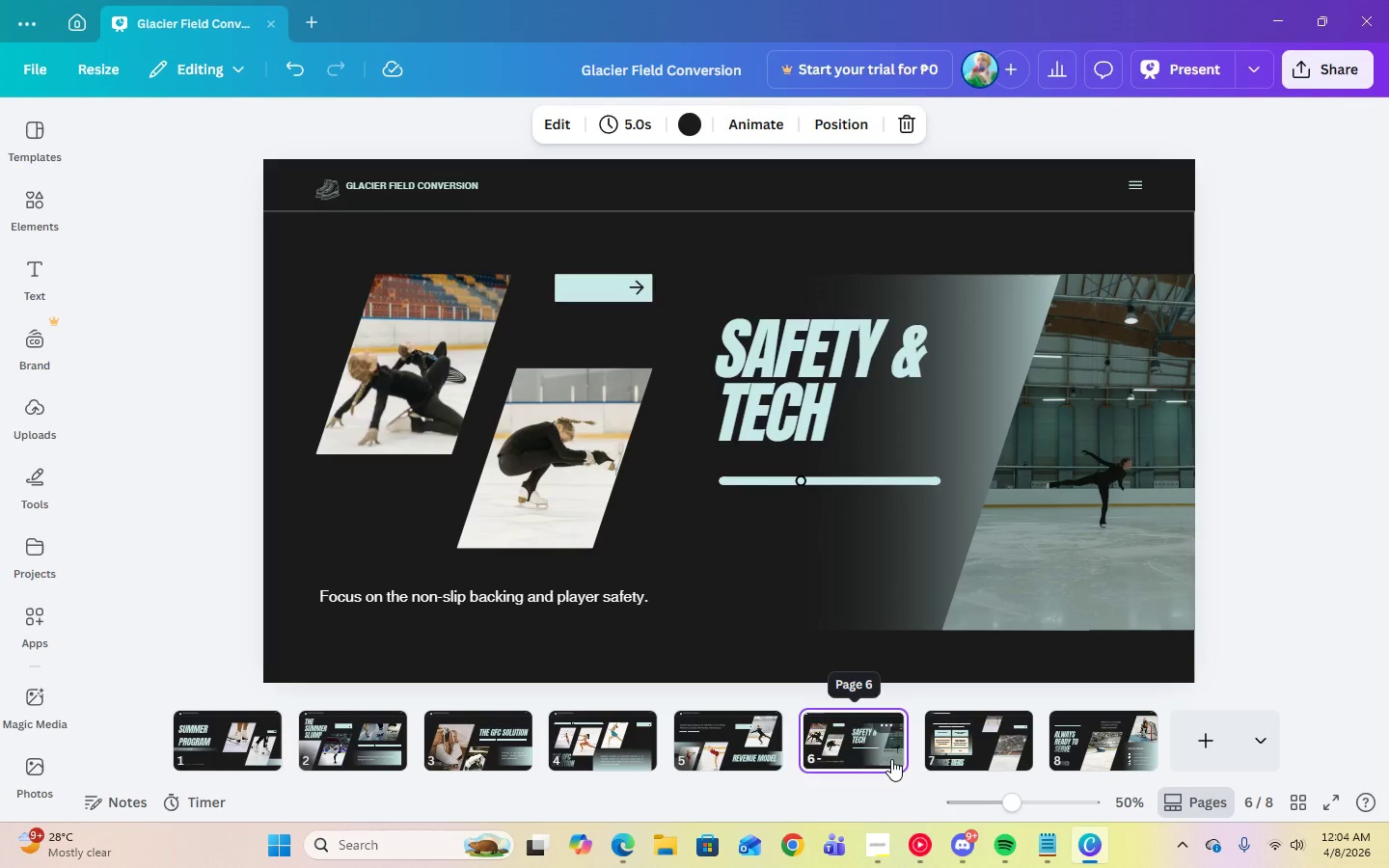 
key(ArrowRight)
 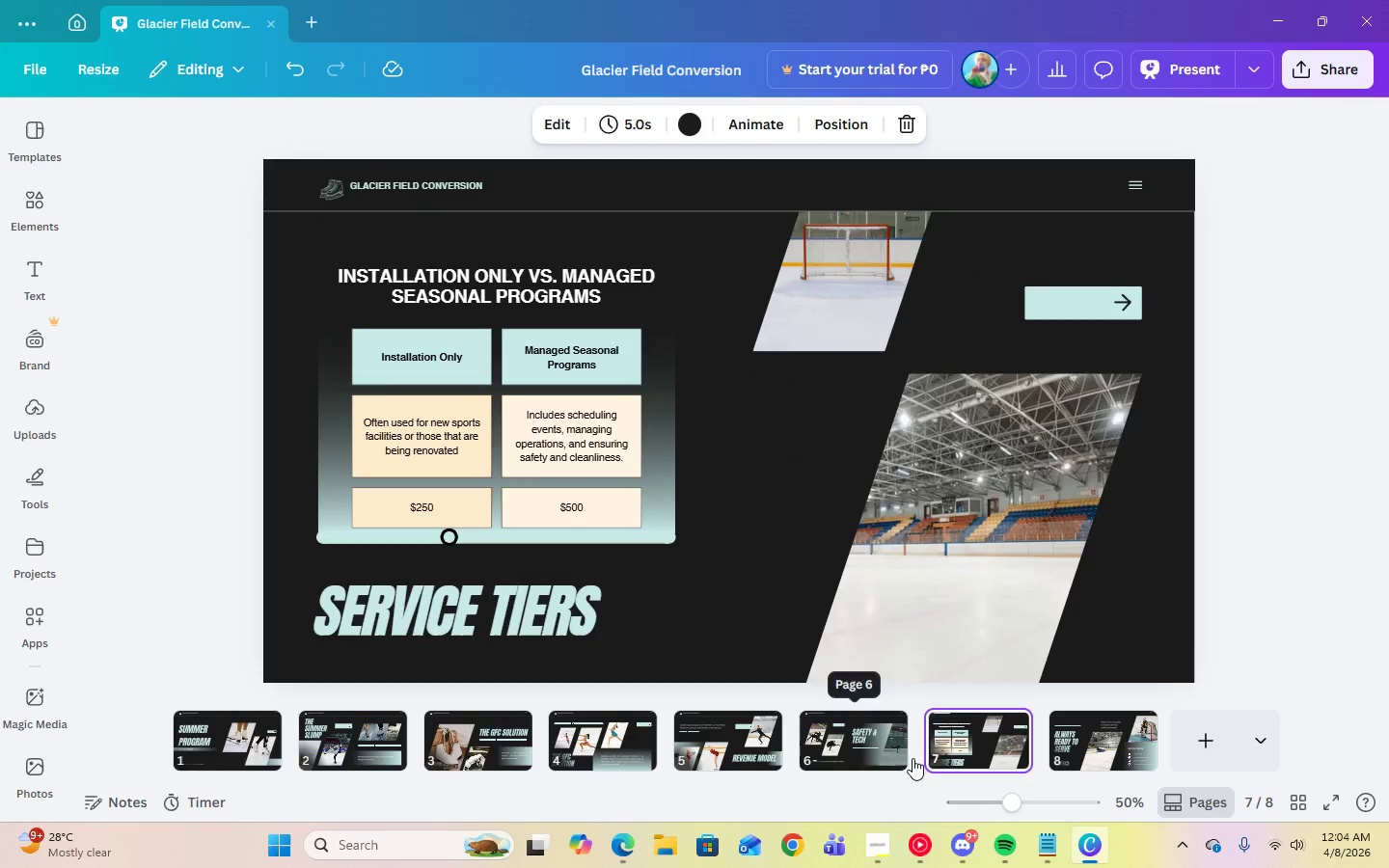 
key(ArrowLeft)
 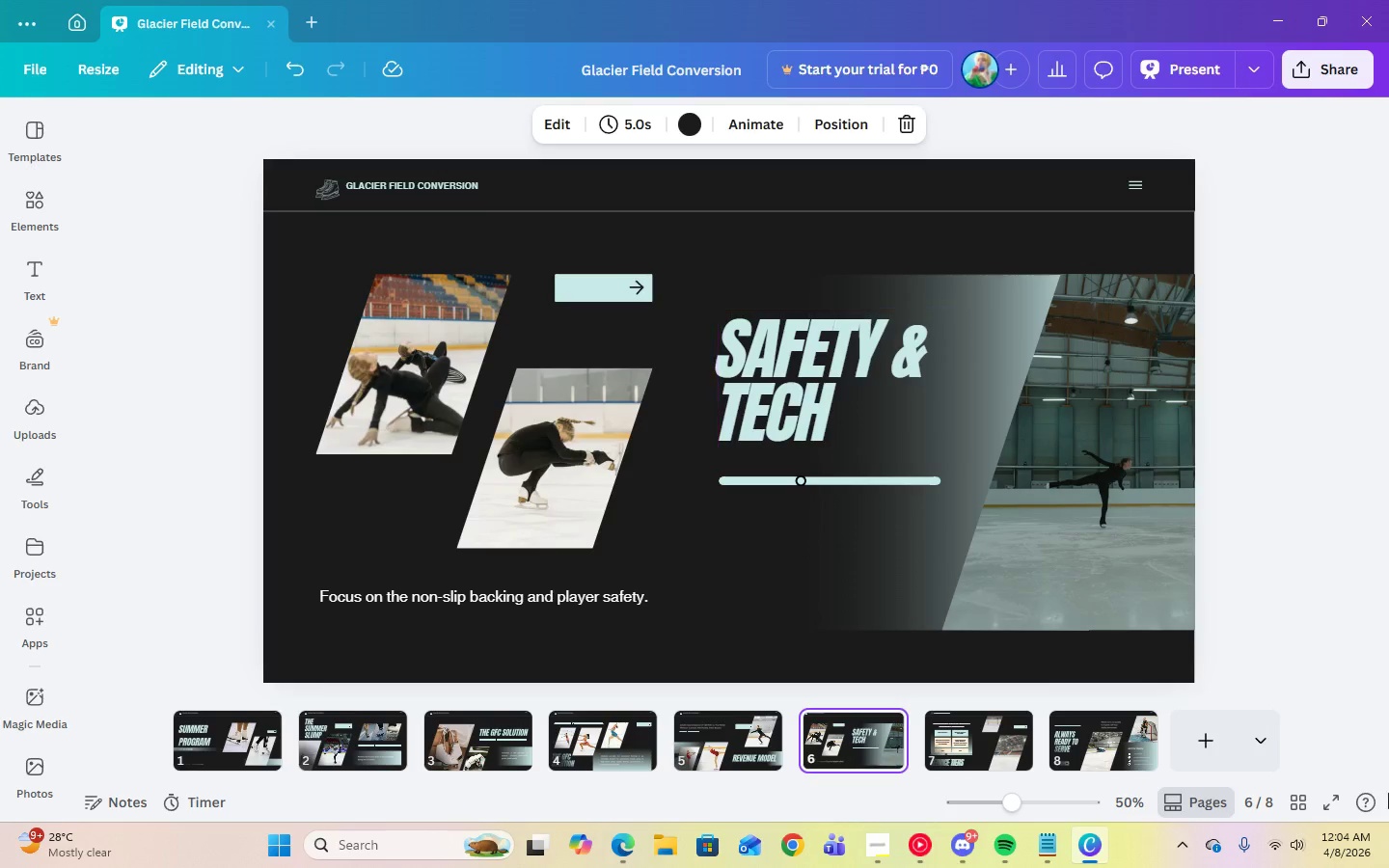 
key(ArrowRight)
 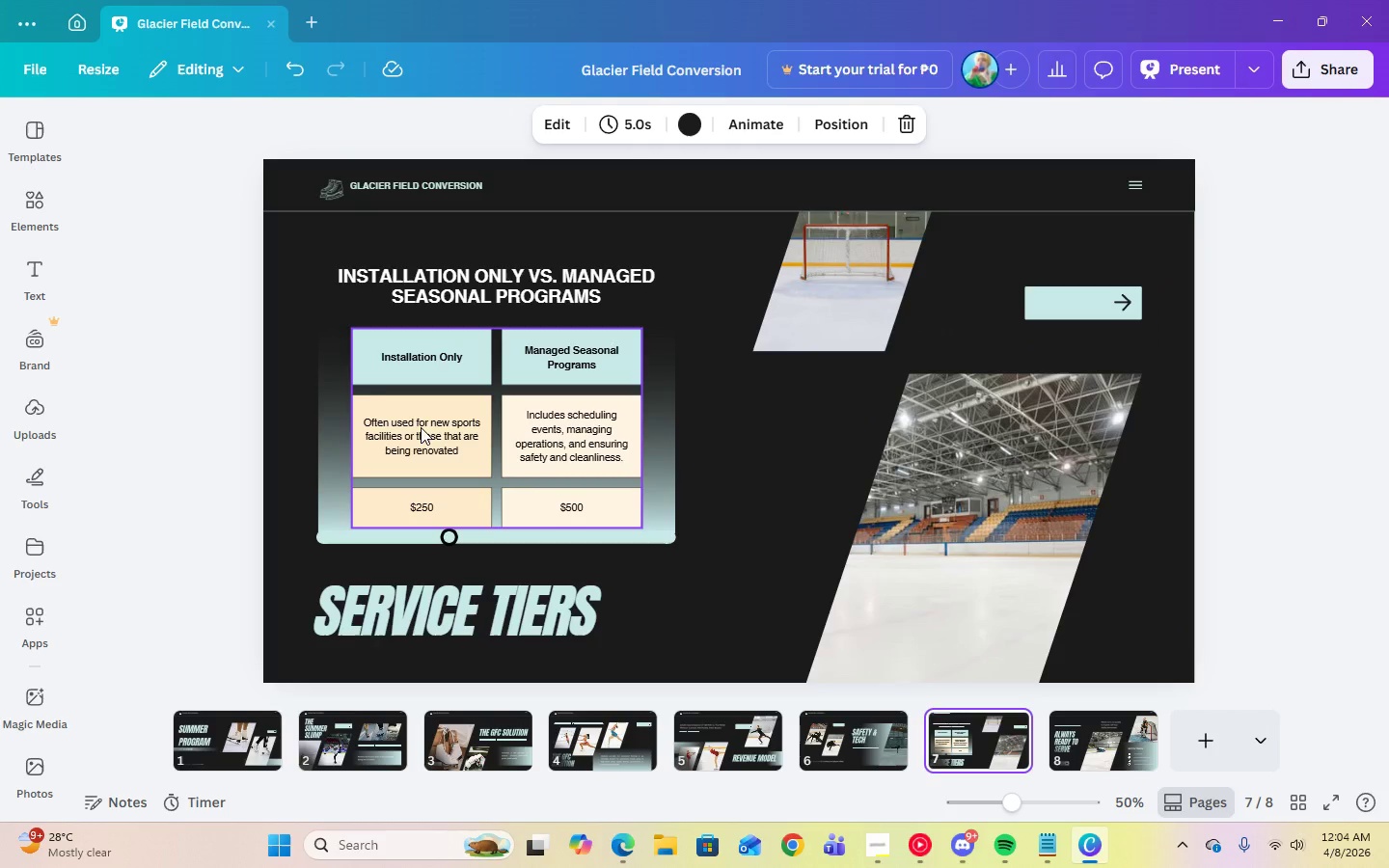 
key(ArrowLeft)
 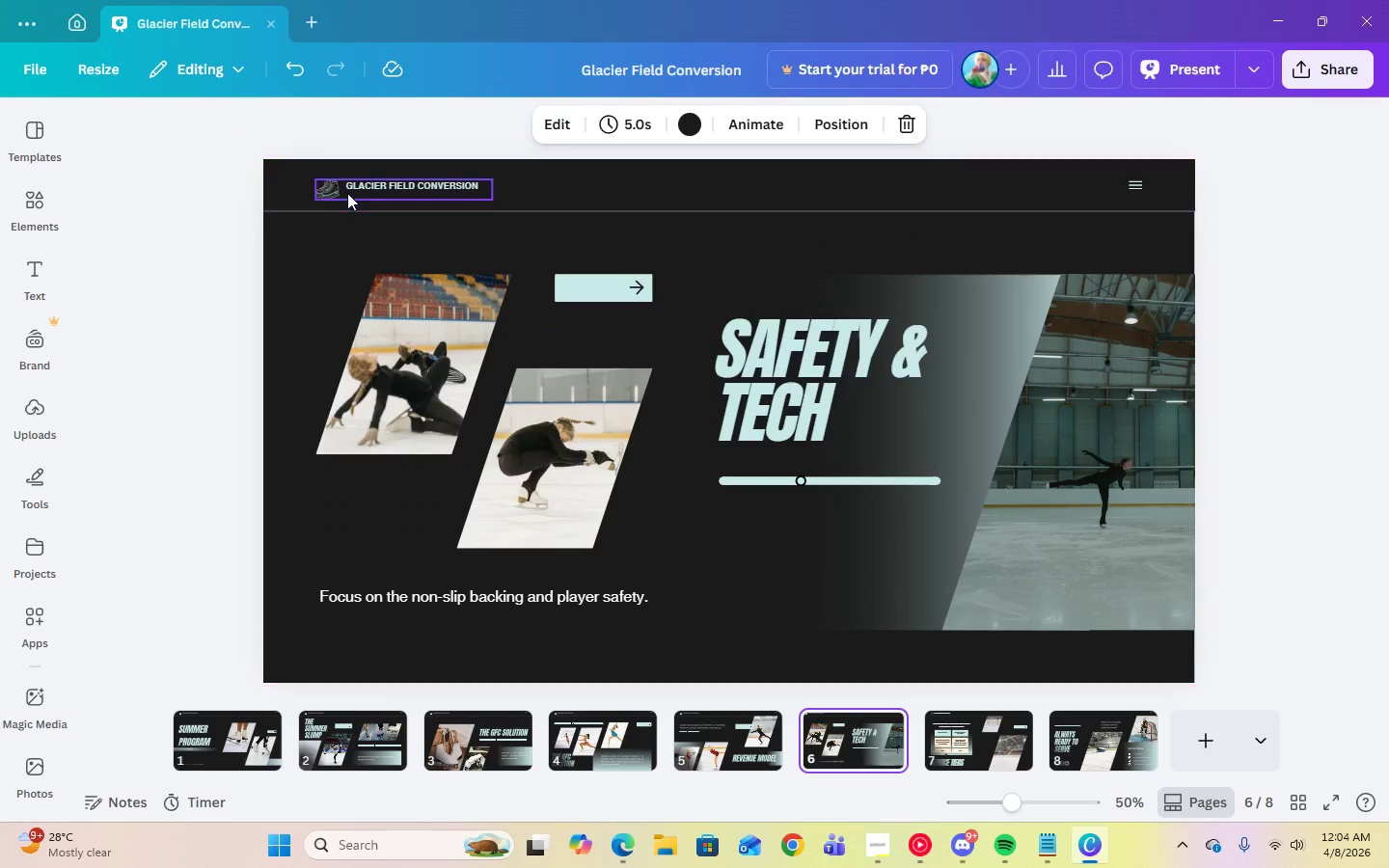 
left_click_drag(start_coordinate=[348, 191], to_coordinate=[342, 191])
 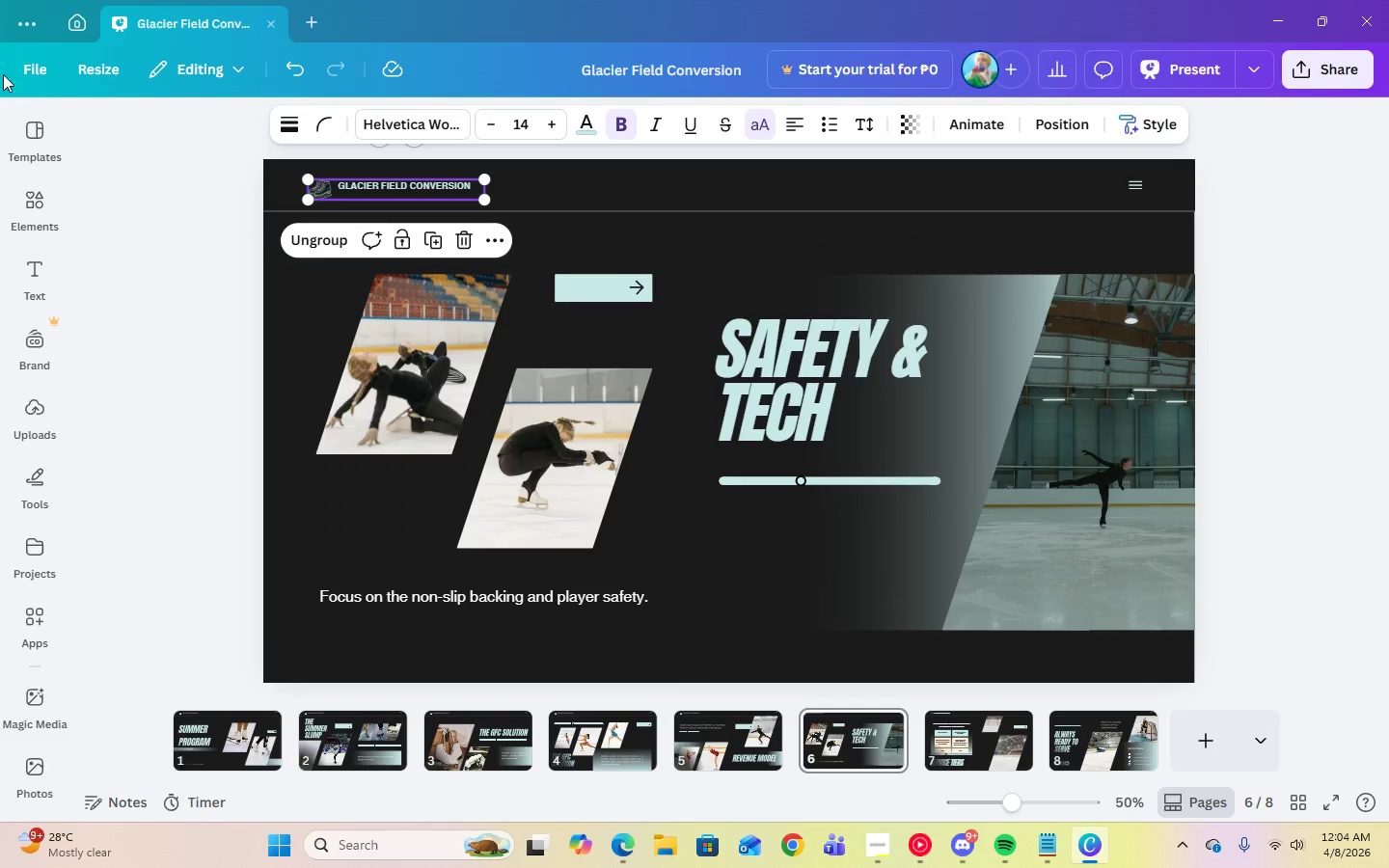 
left_click([293, 68])
 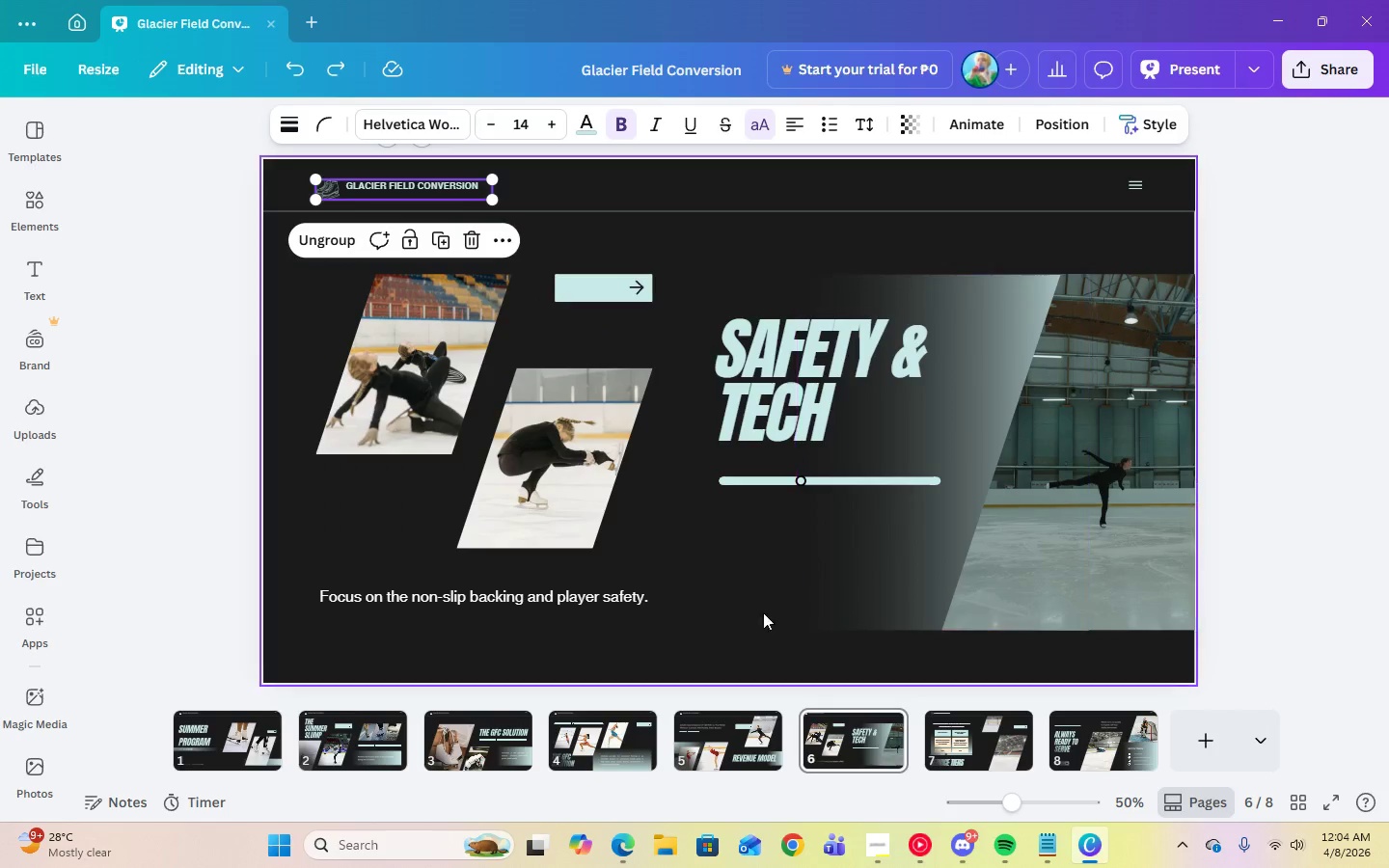 
left_click([749, 728])
 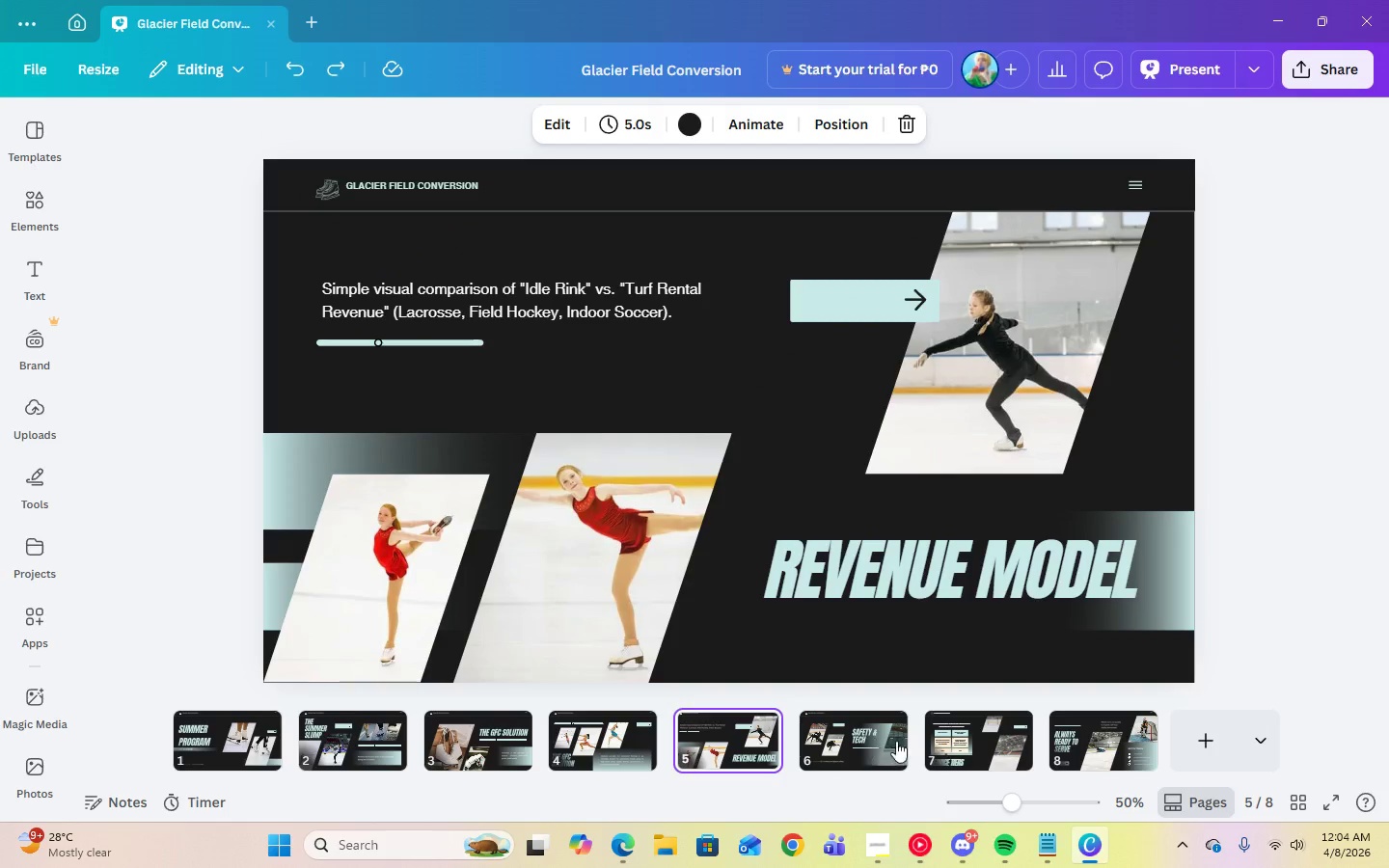 
left_click([976, 741])
 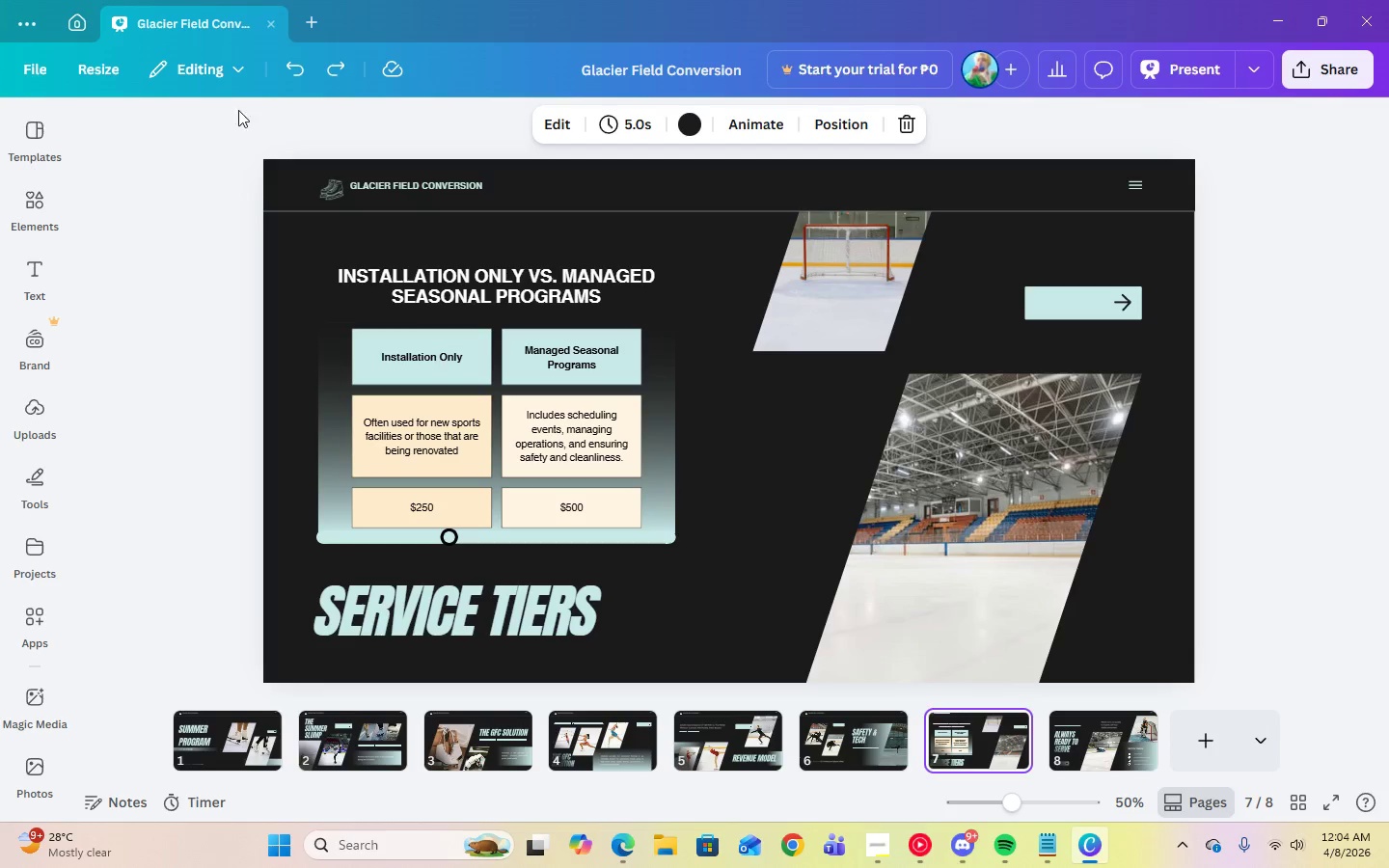 
double_click([283, 73])
 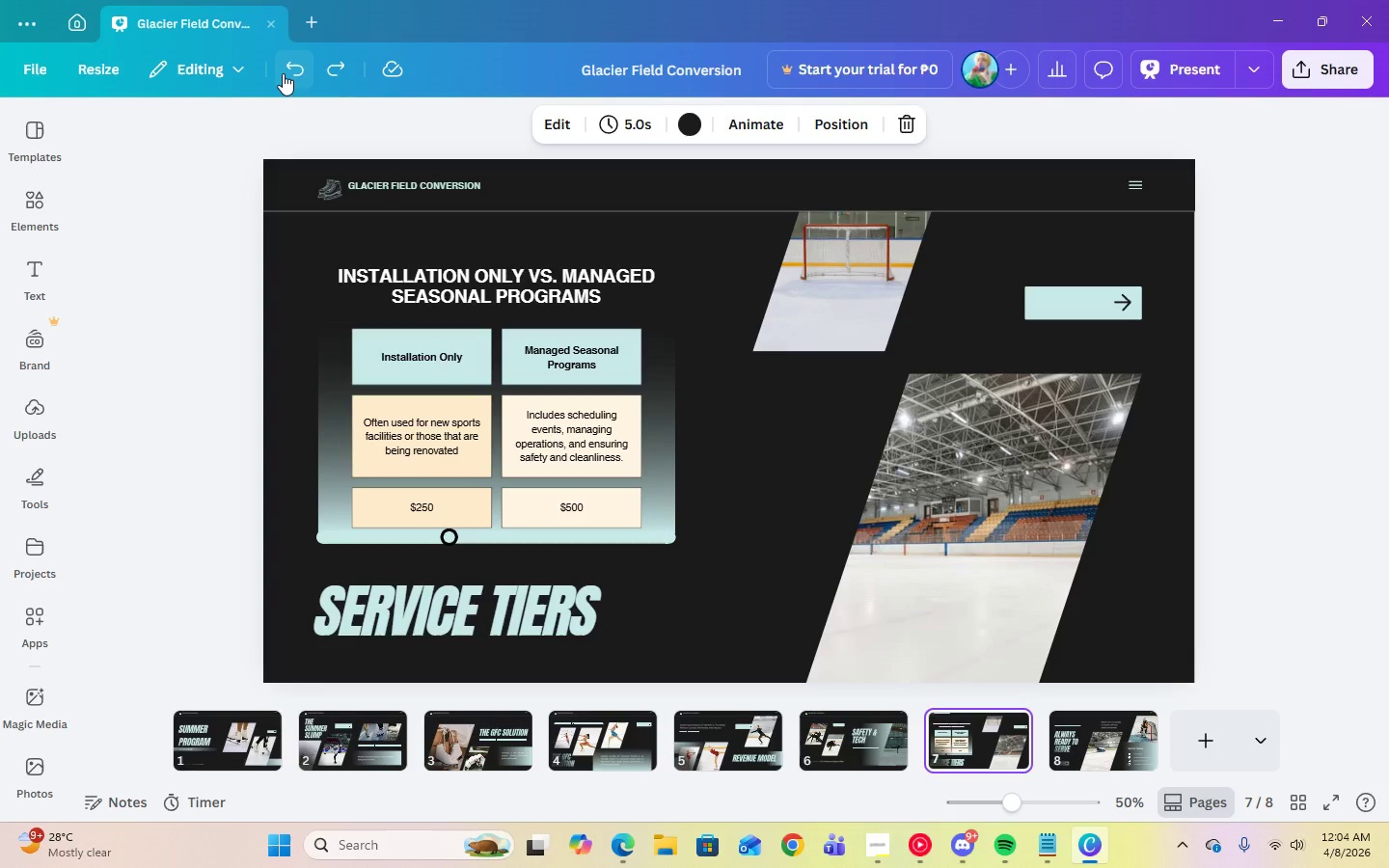 
left_click([283, 73])
 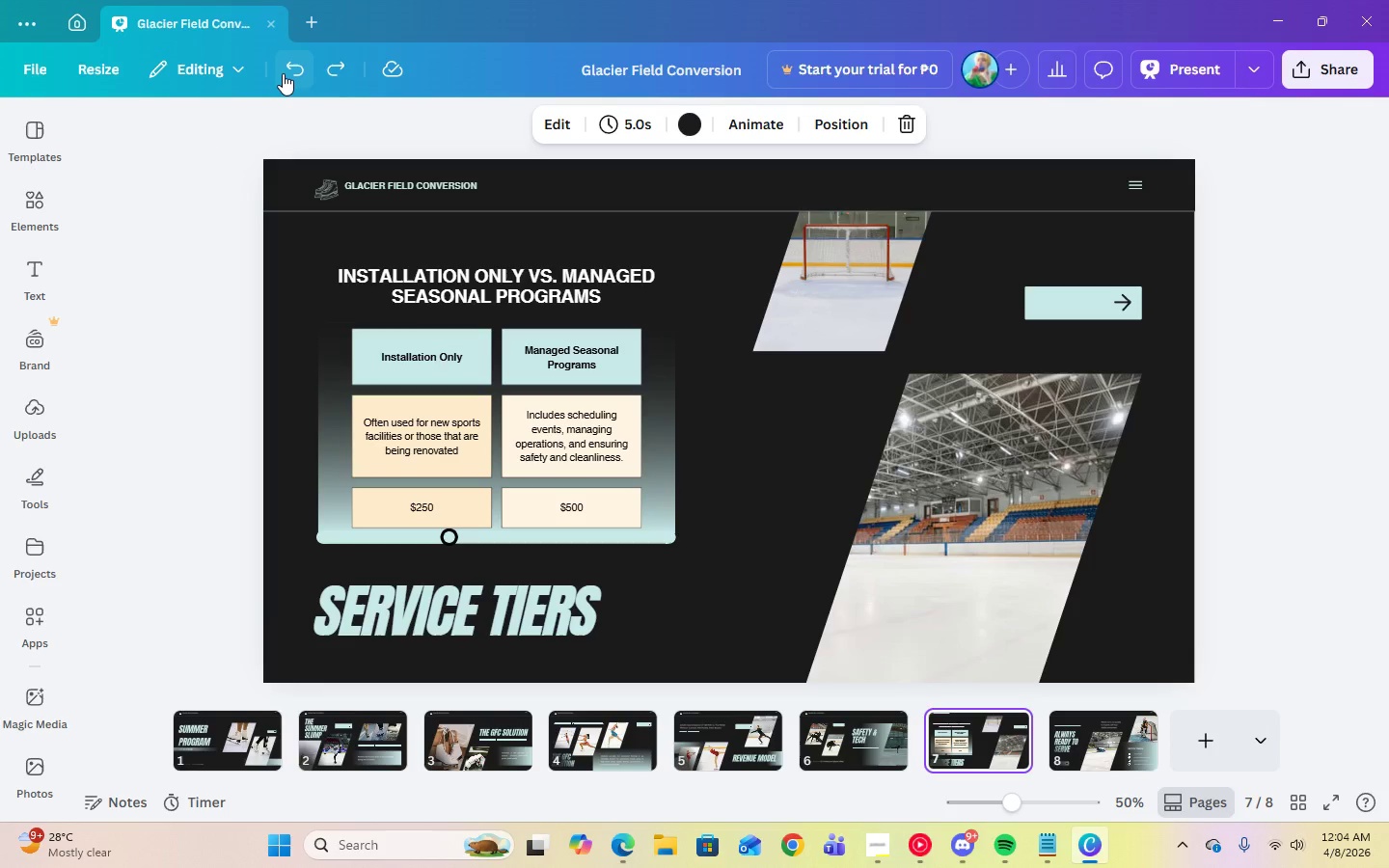 
left_click([283, 73])
 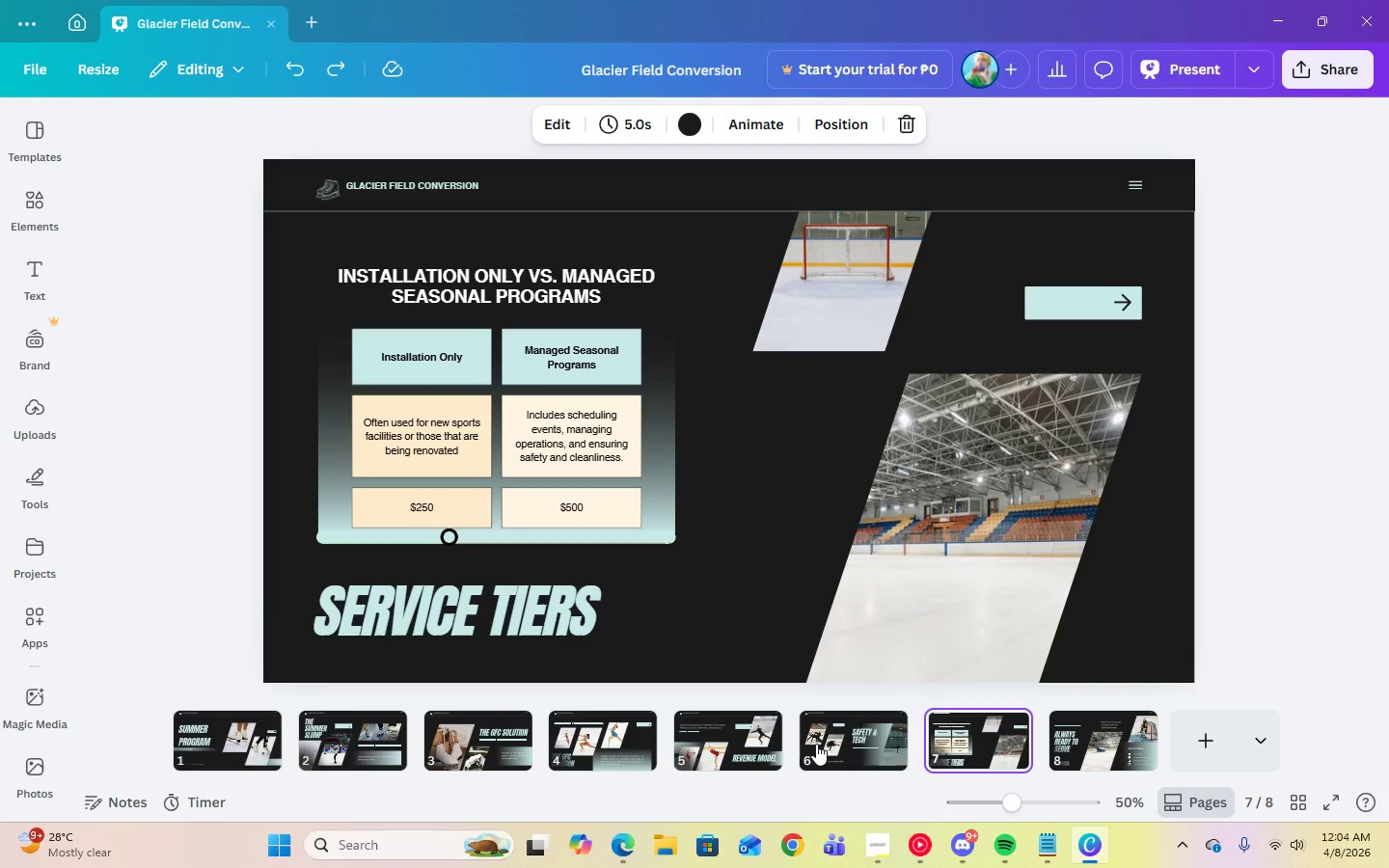 
double_click([723, 740])
 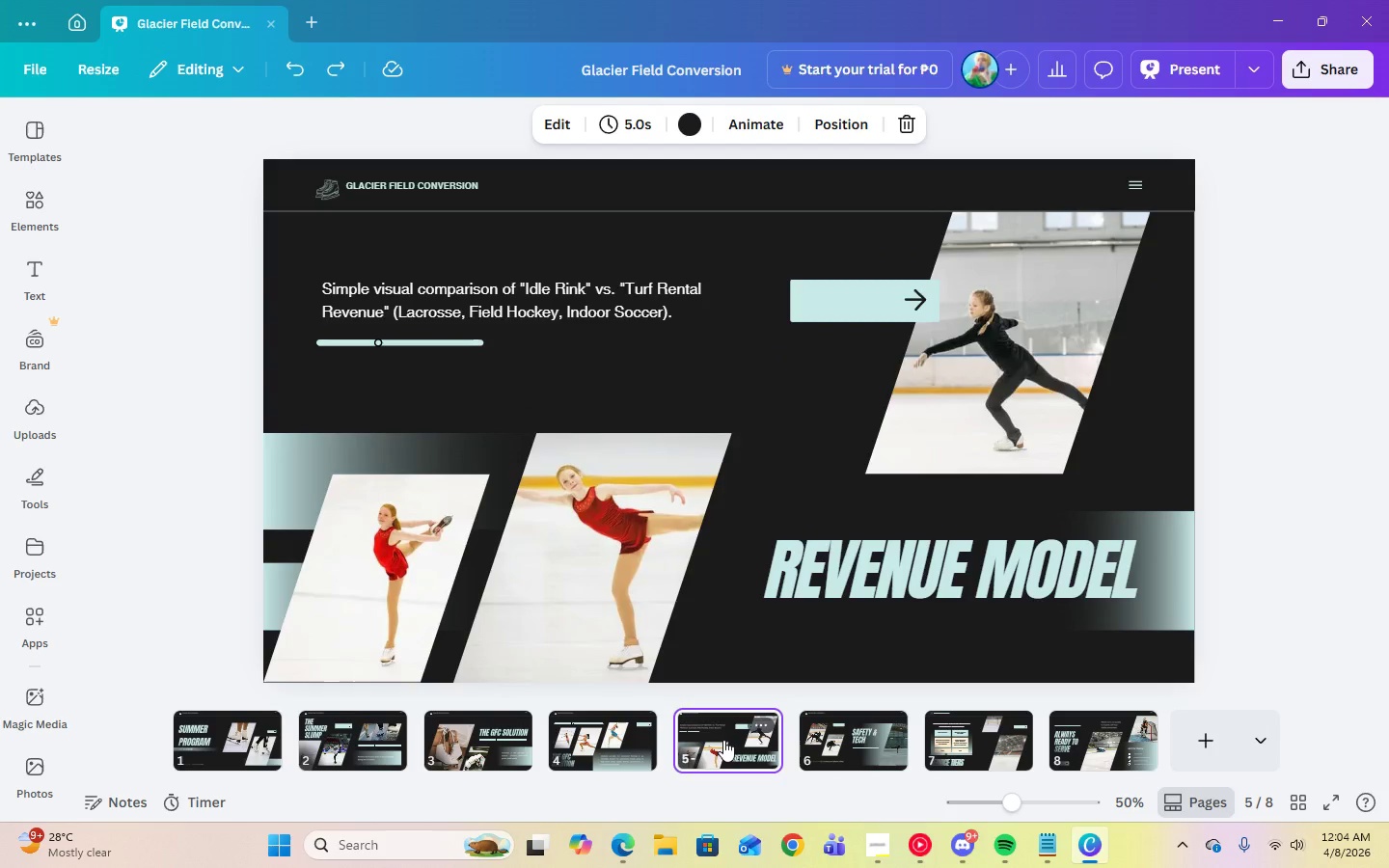 
key(ArrowRight)
 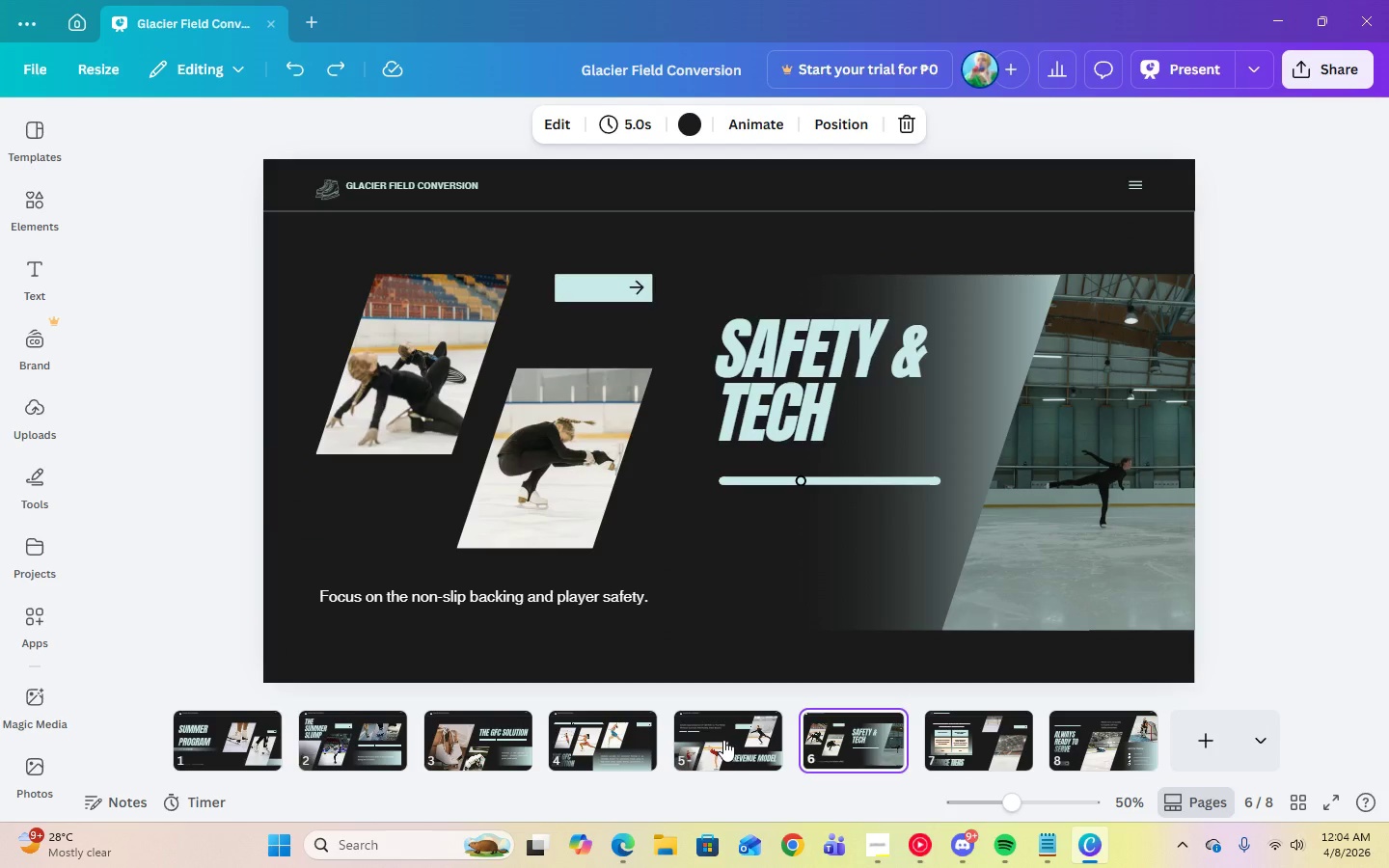 
key(ArrowLeft)
 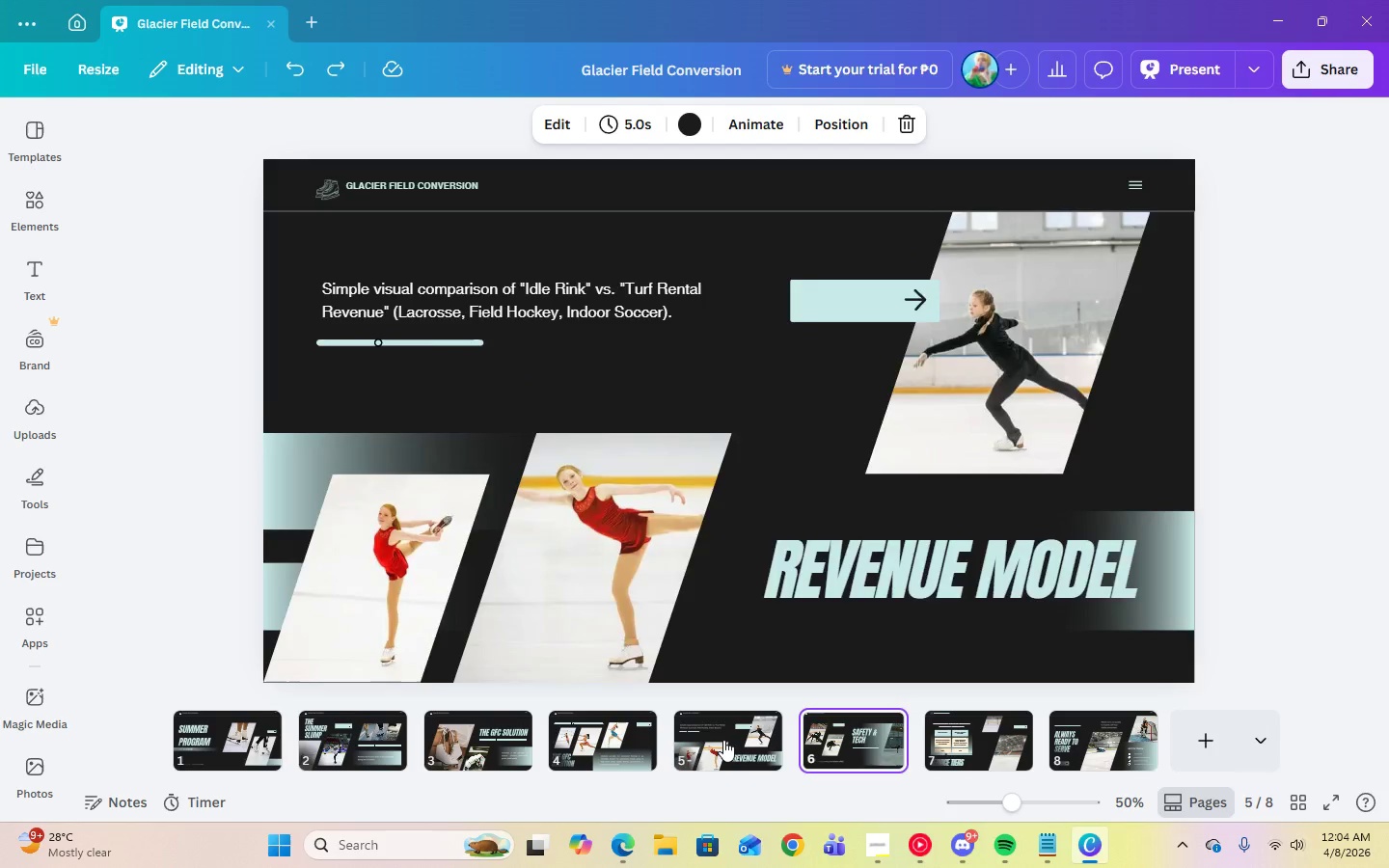 
key(ArrowRight)
 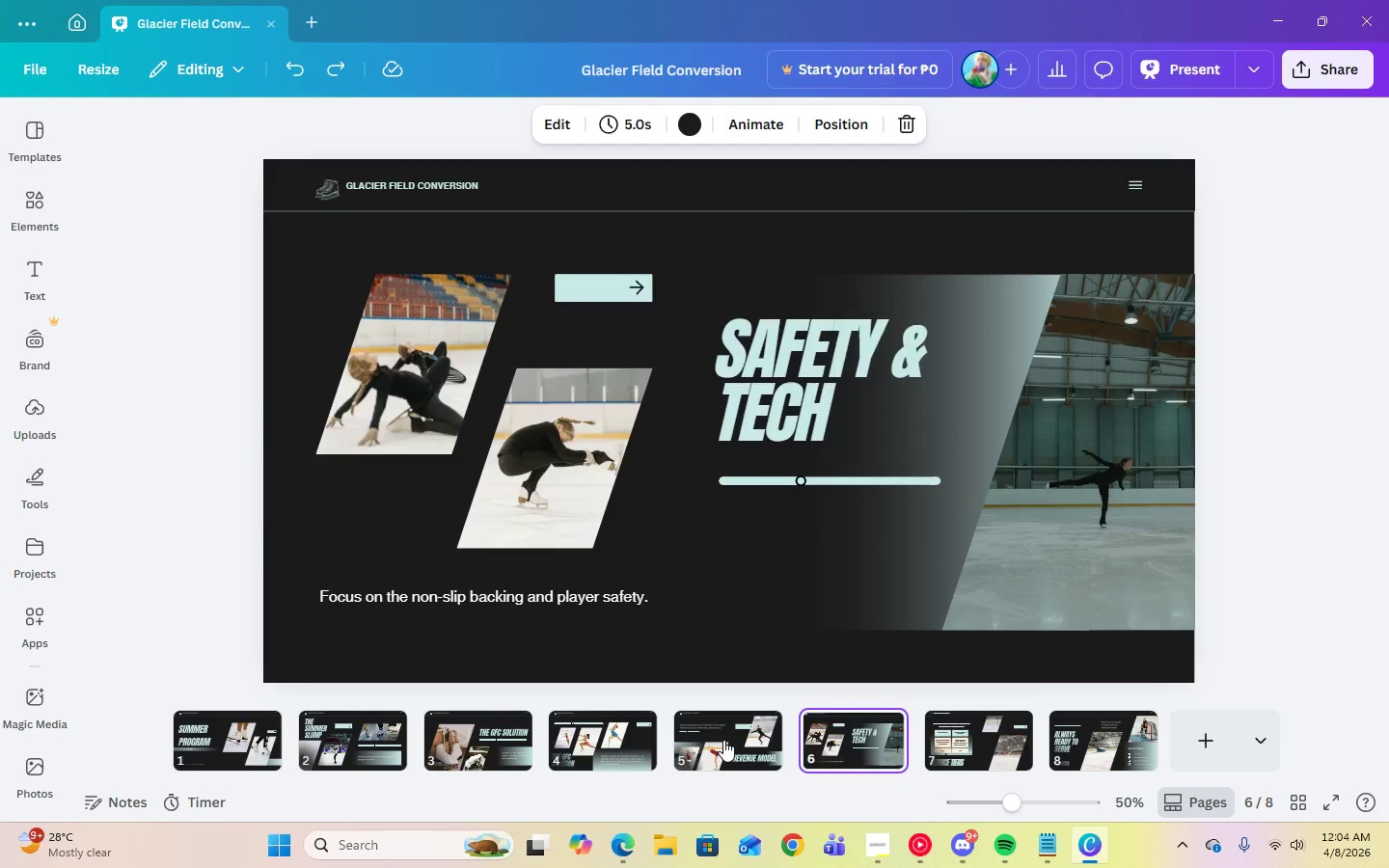 
key(ArrowRight)
 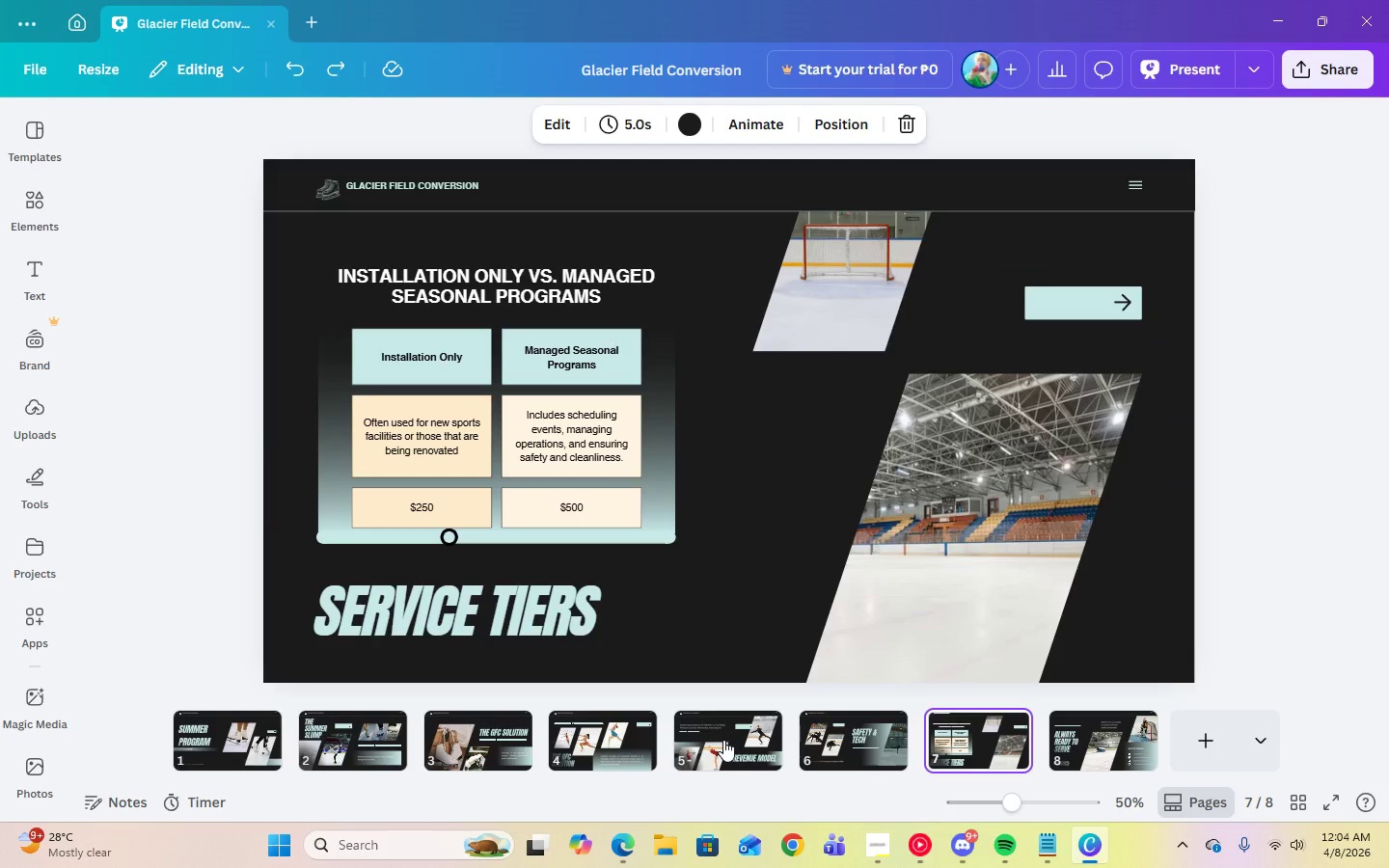 
key(ArrowLeft)
 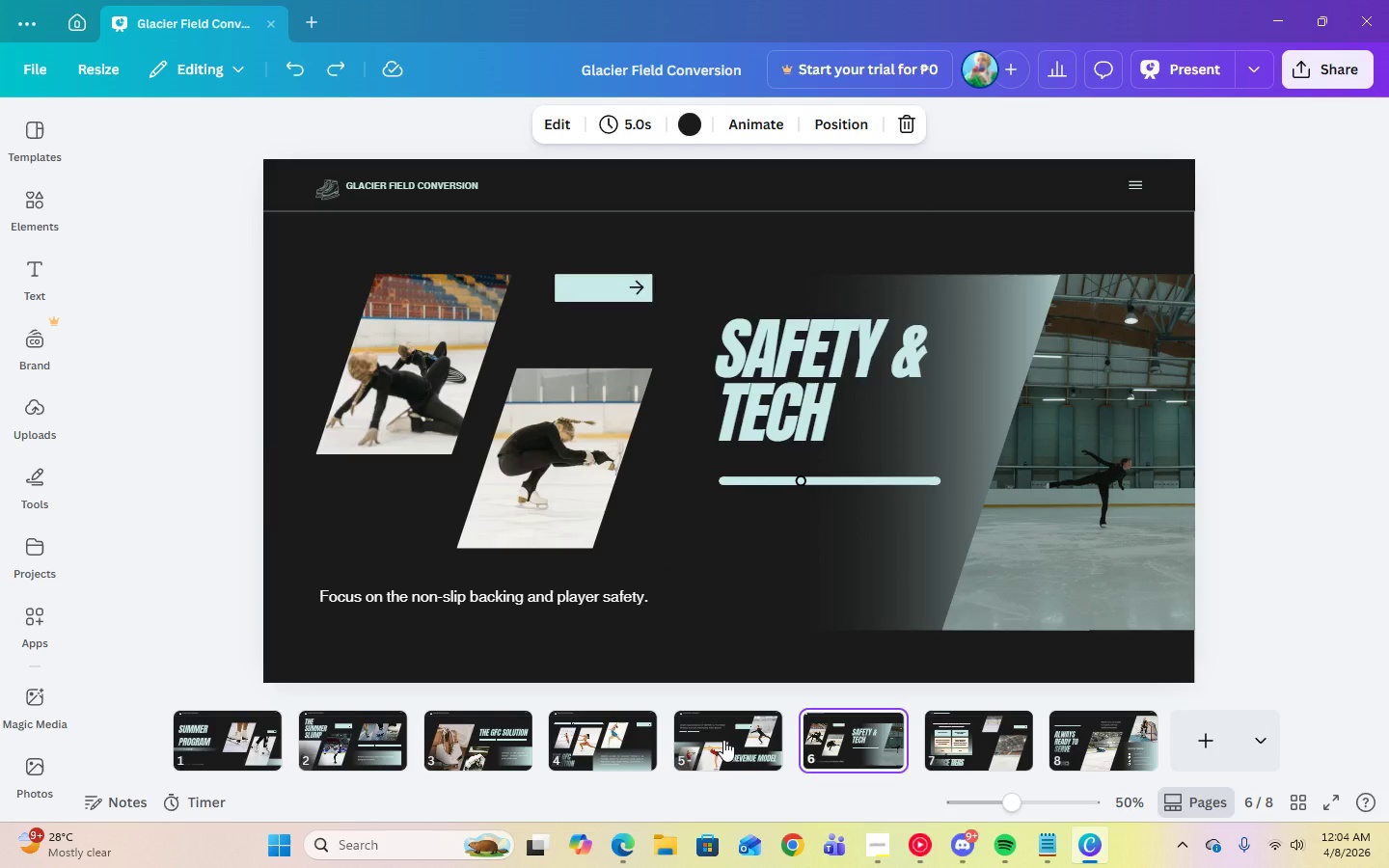 
key(ArrowRight)
 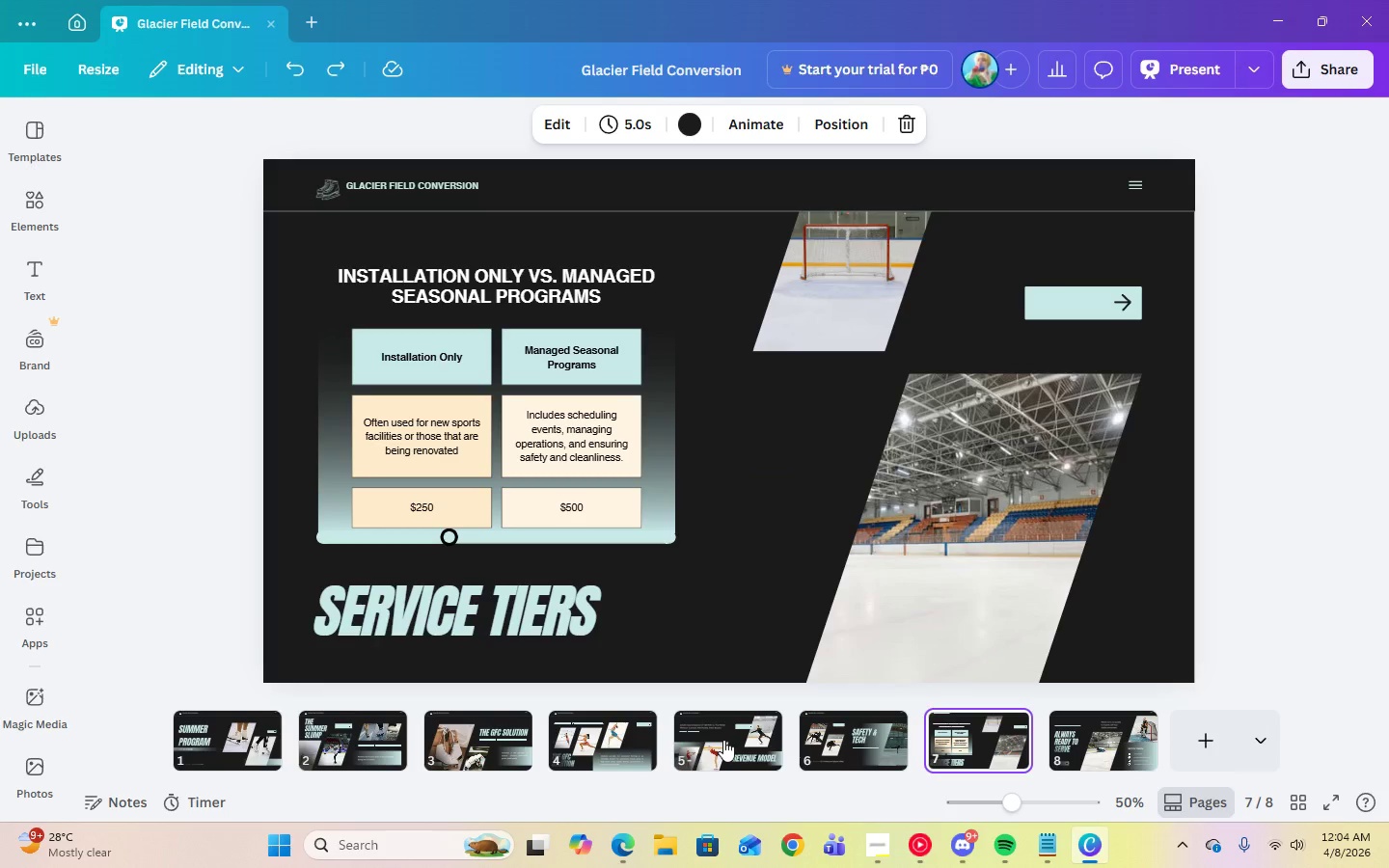 
key(ArrowLeft)
 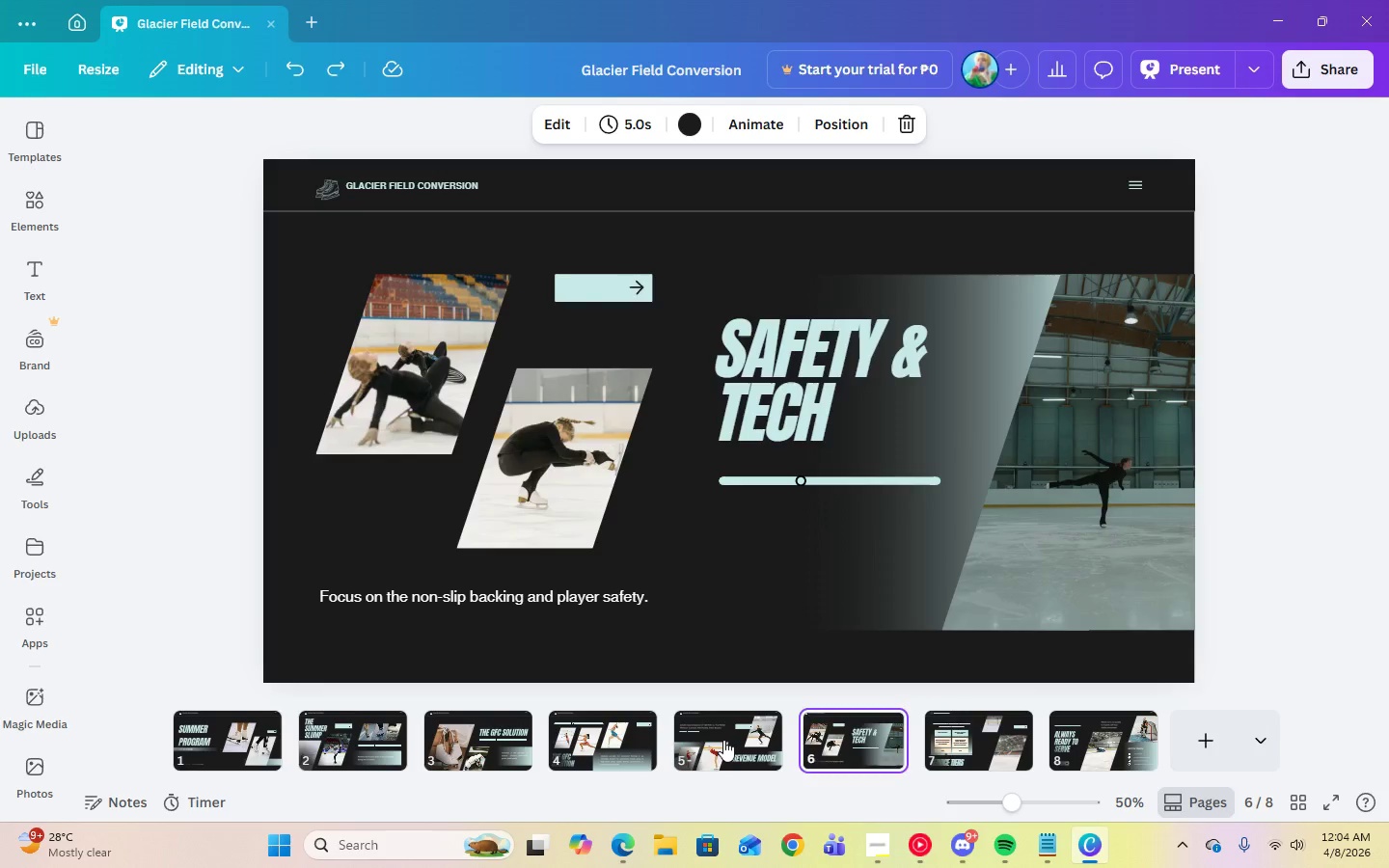 
key(ArrowRight)
 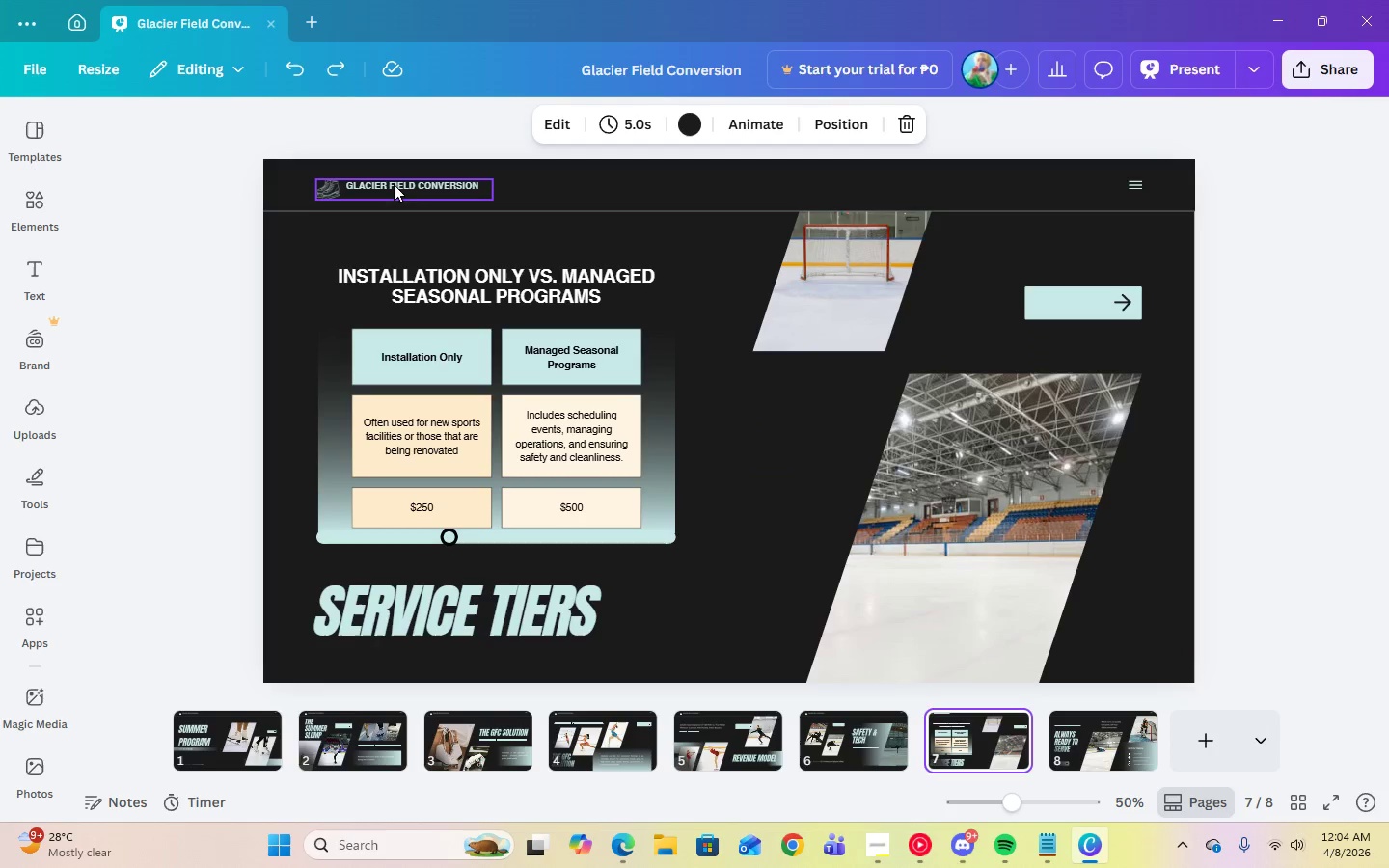 
left_click_drag(start_coordinate=[381, 183], to_coordinate=[376, 183])
 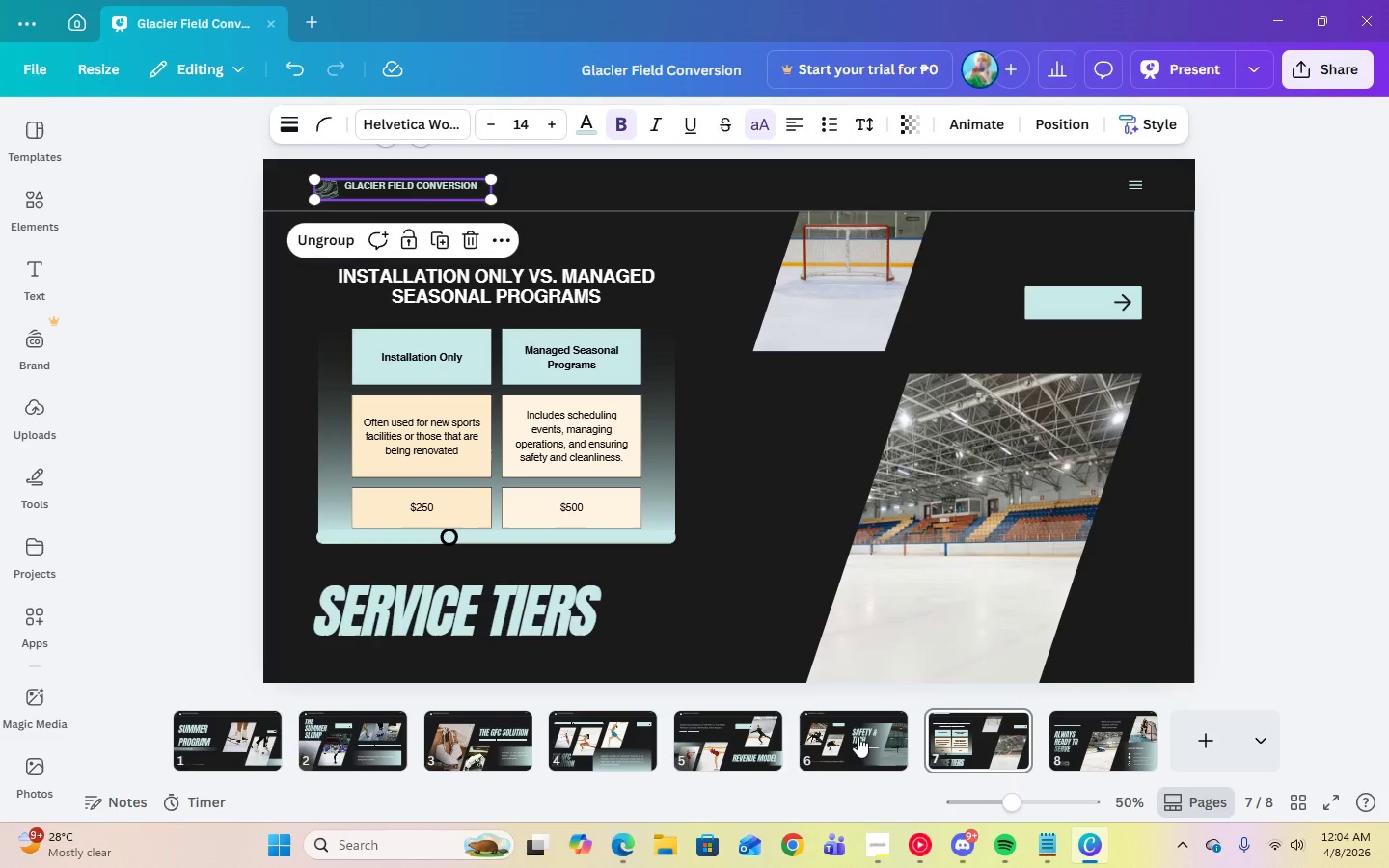 
left_click([859, 739])
 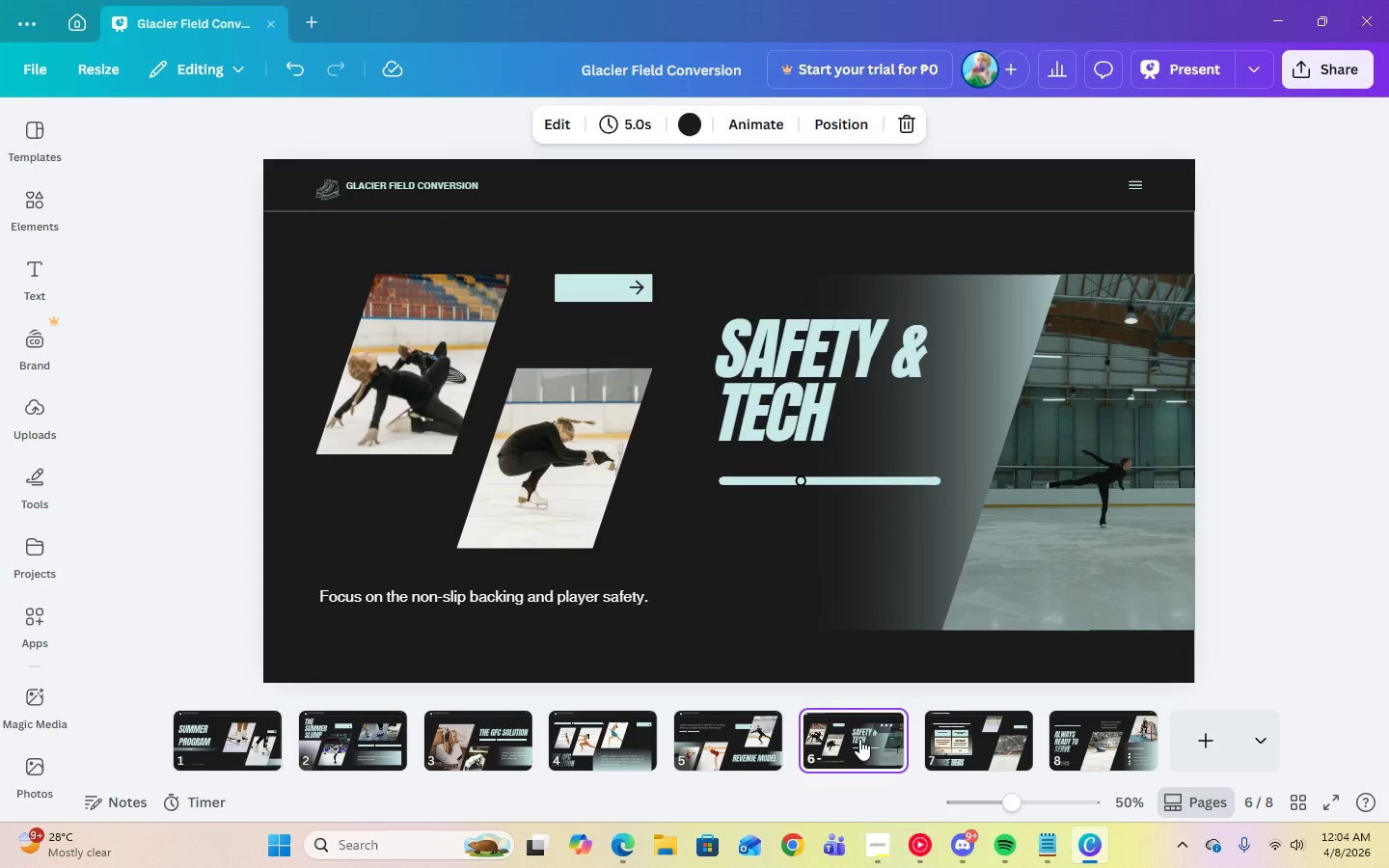 
key(ArrowRight)
 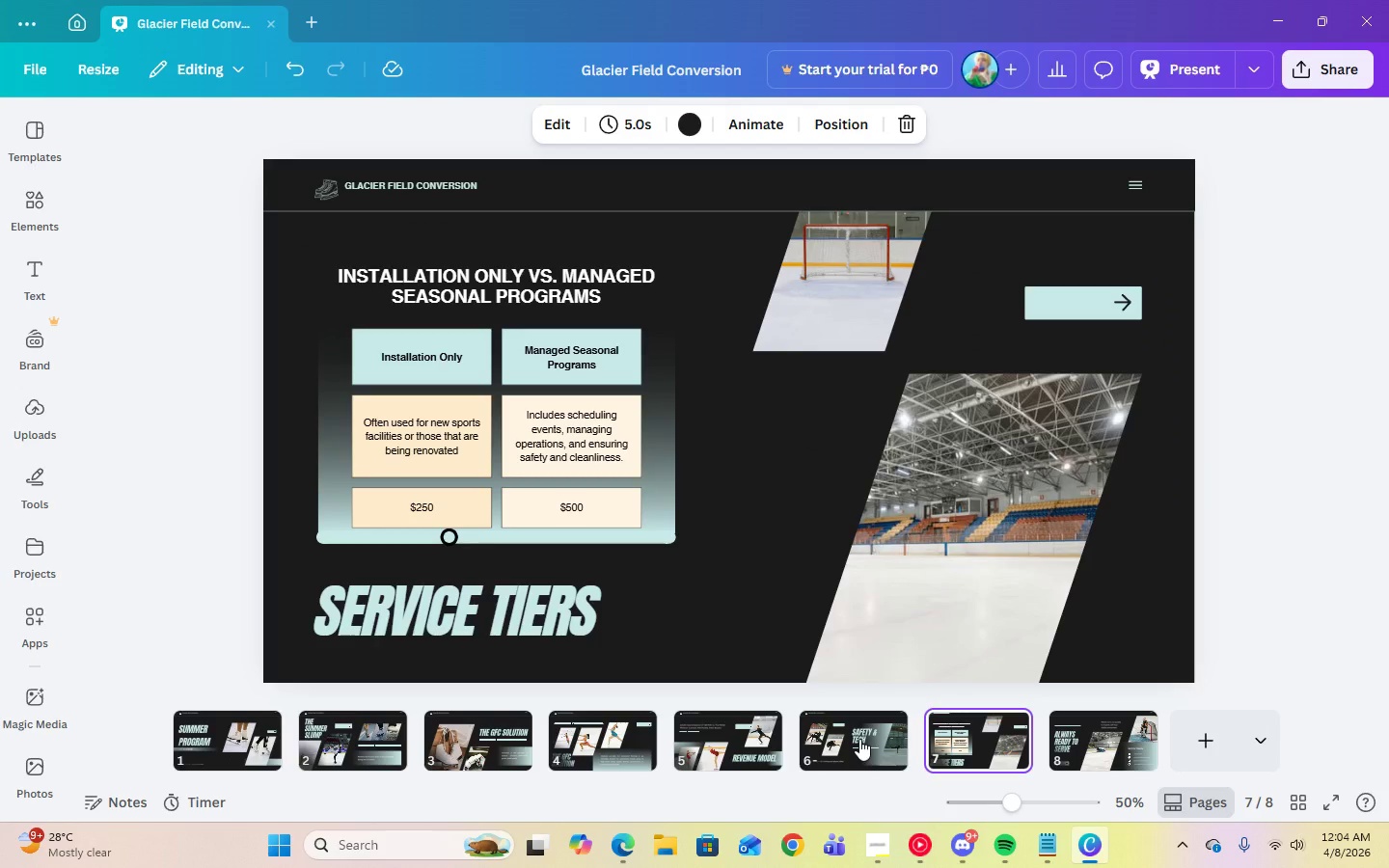 
key(ArrowLeft)
 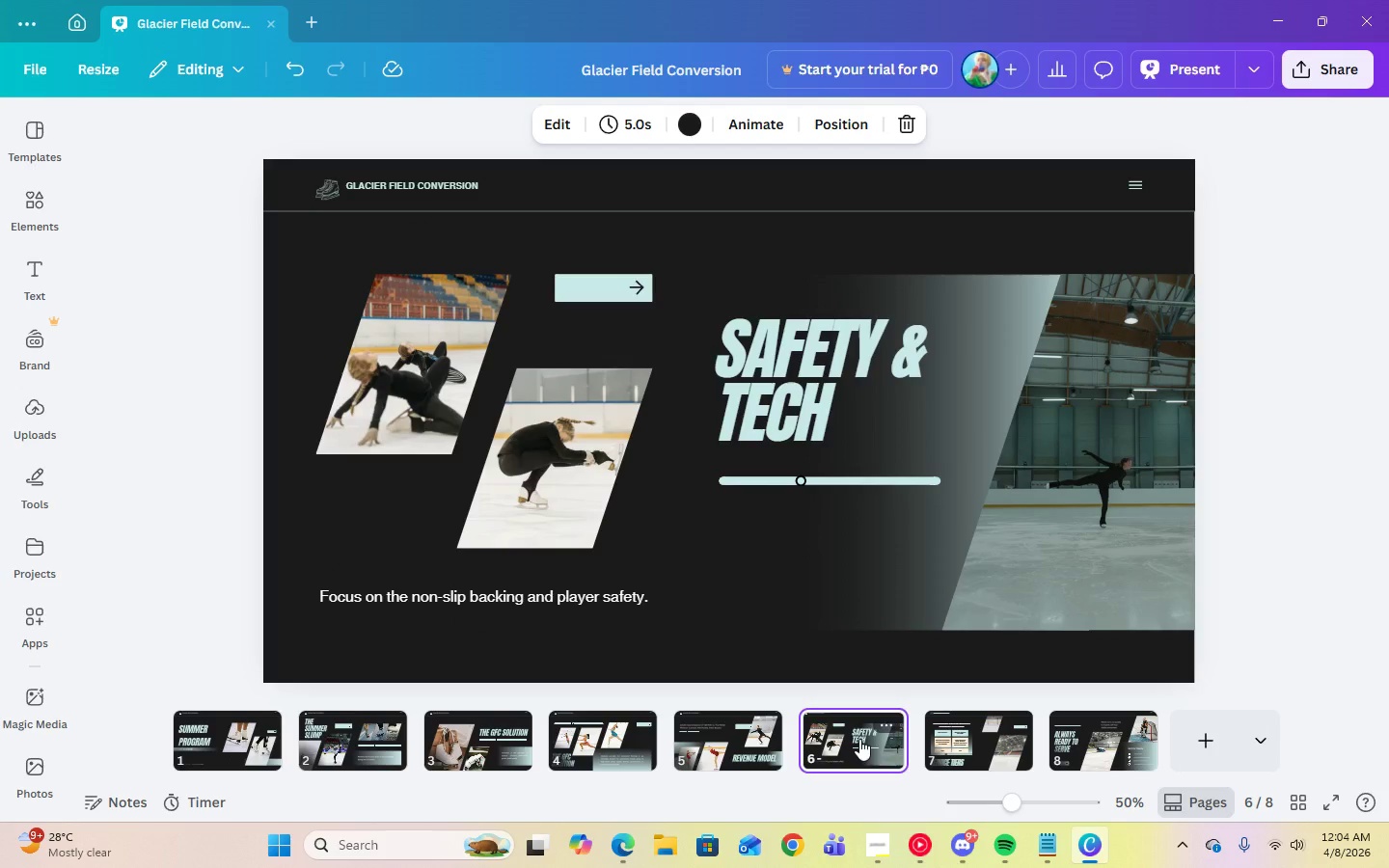 
key(ArrowLeft)
 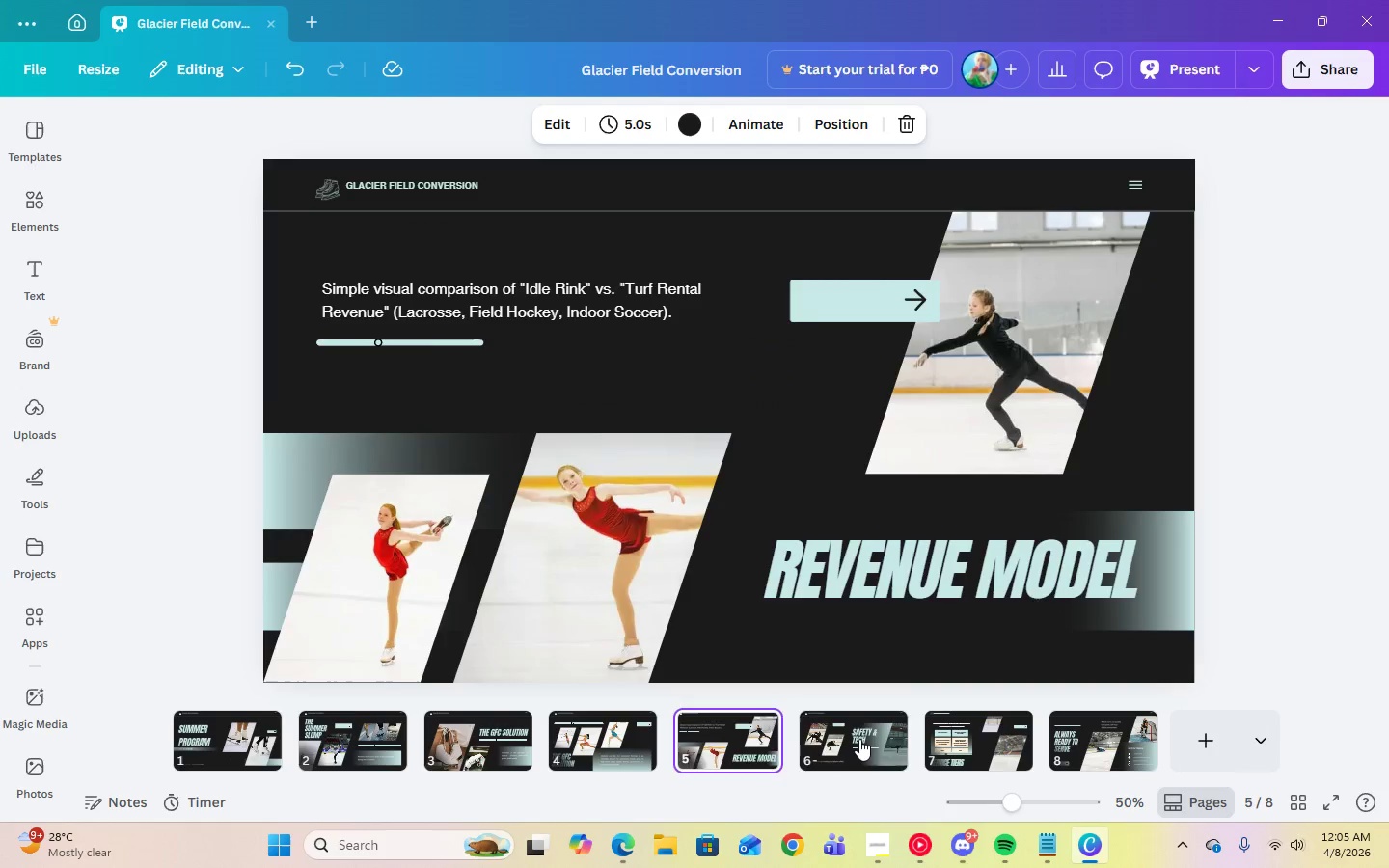 
key(ArrowRight)
 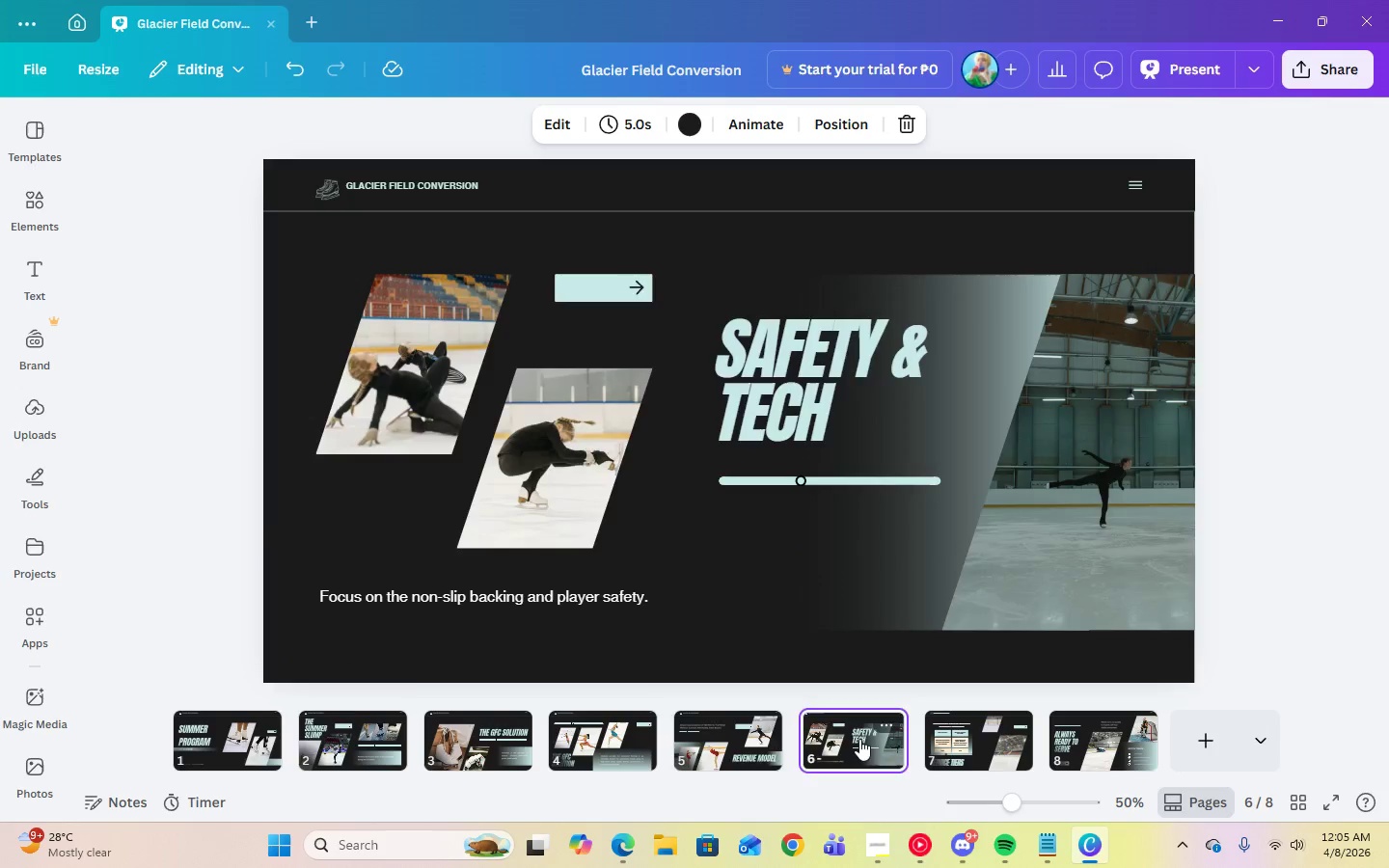 
key(ArrowLeft)
 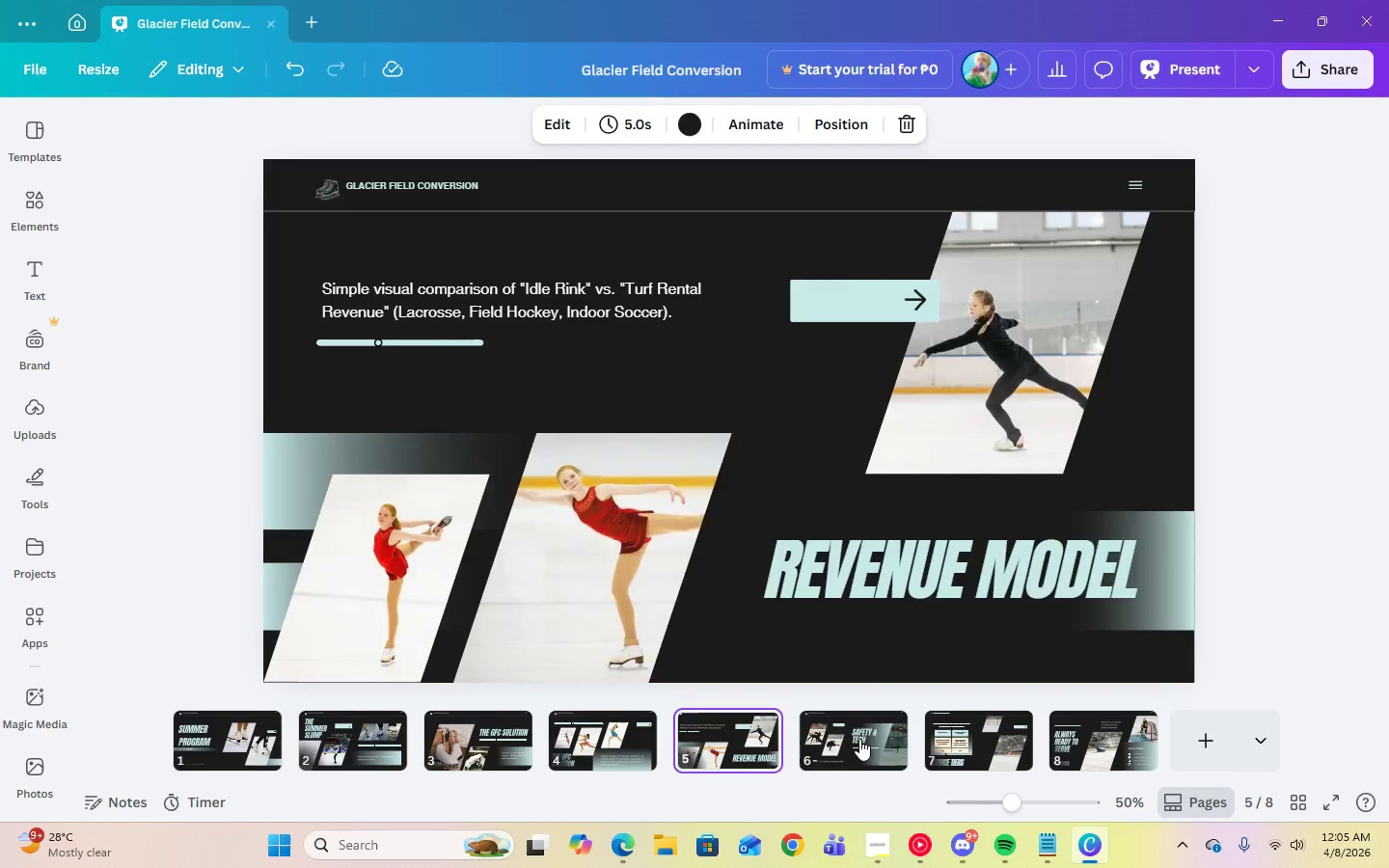 
key(ArrowRight)
 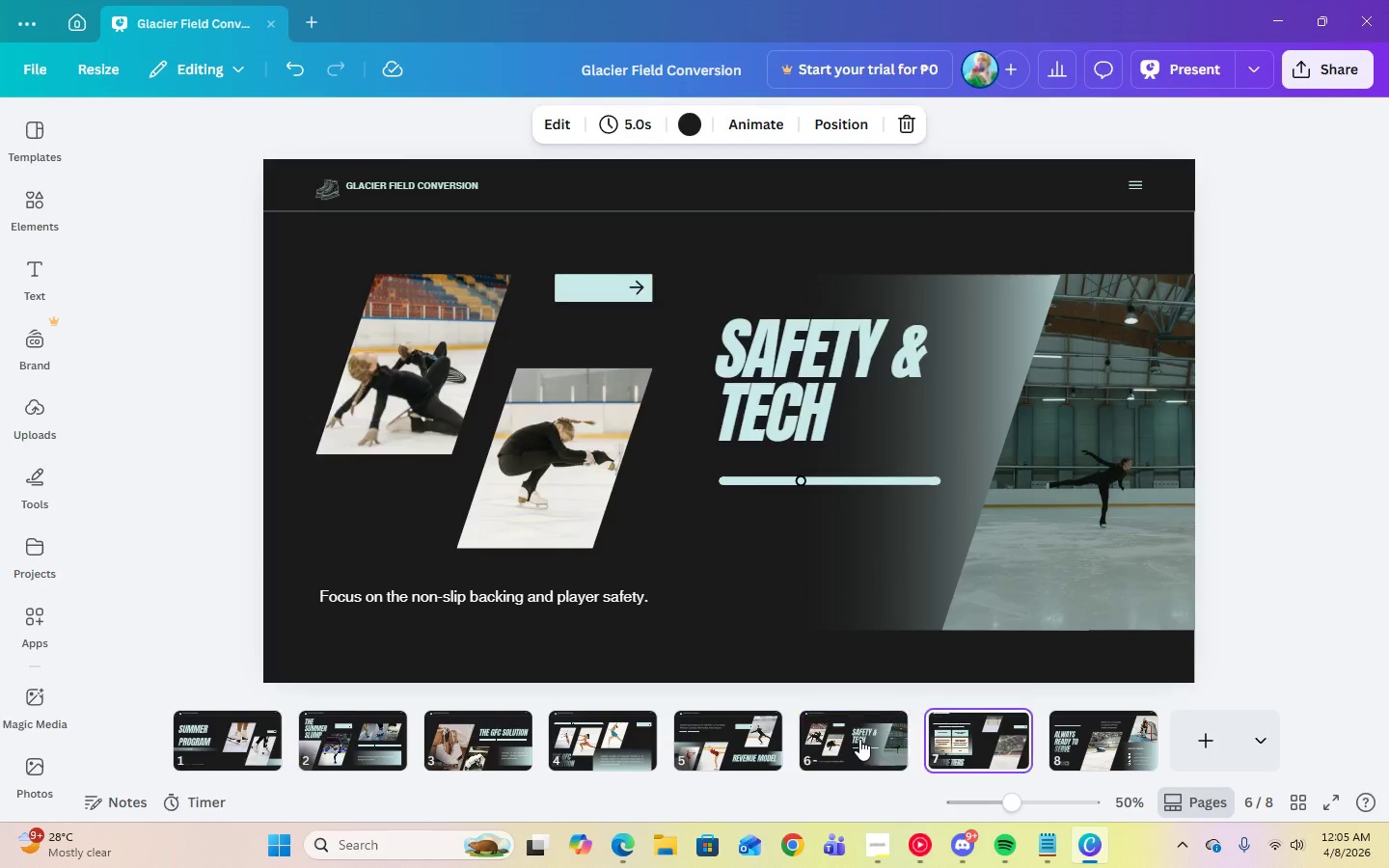 
key(ArrowRight)
 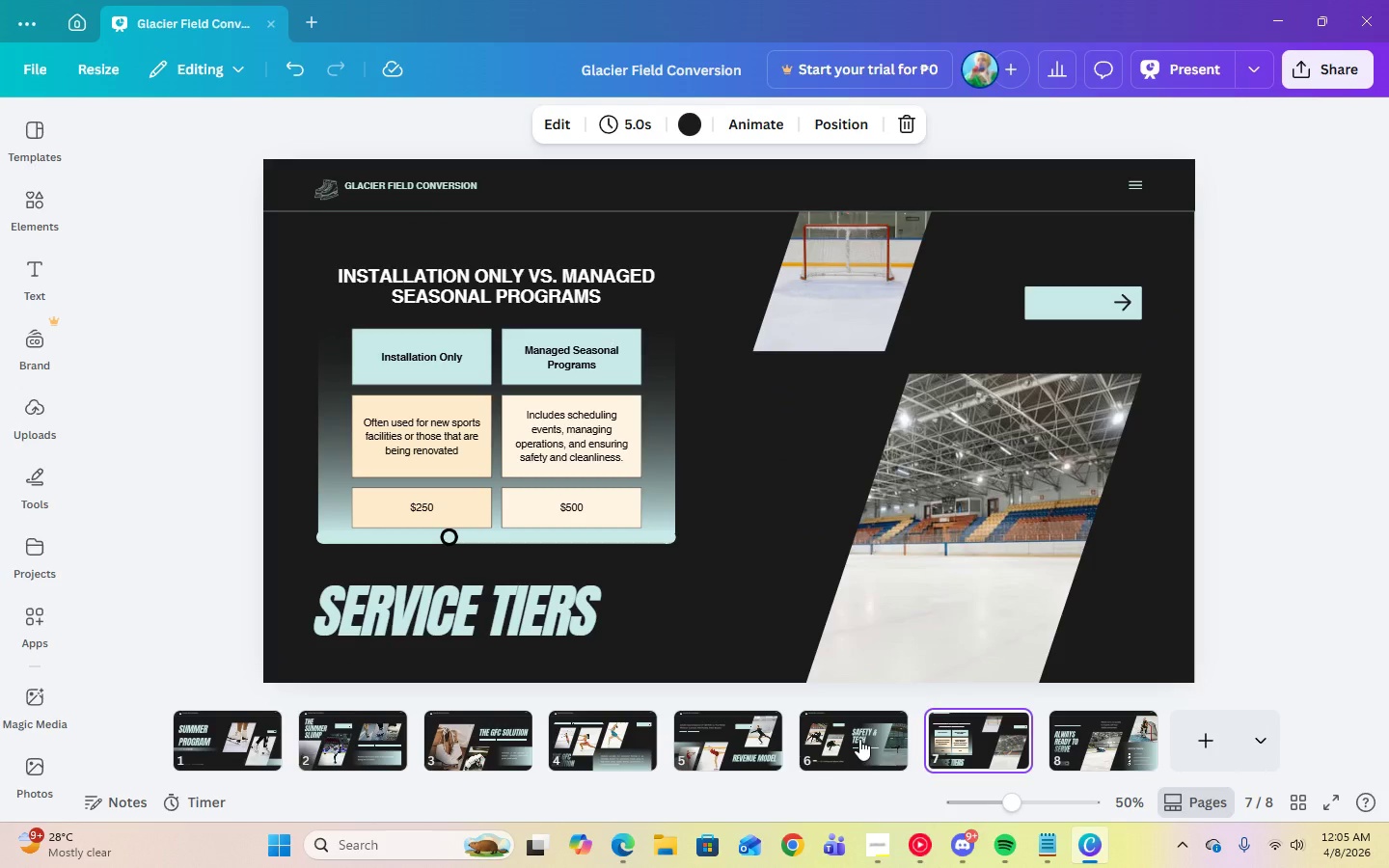 
key(ArrowLeft)
 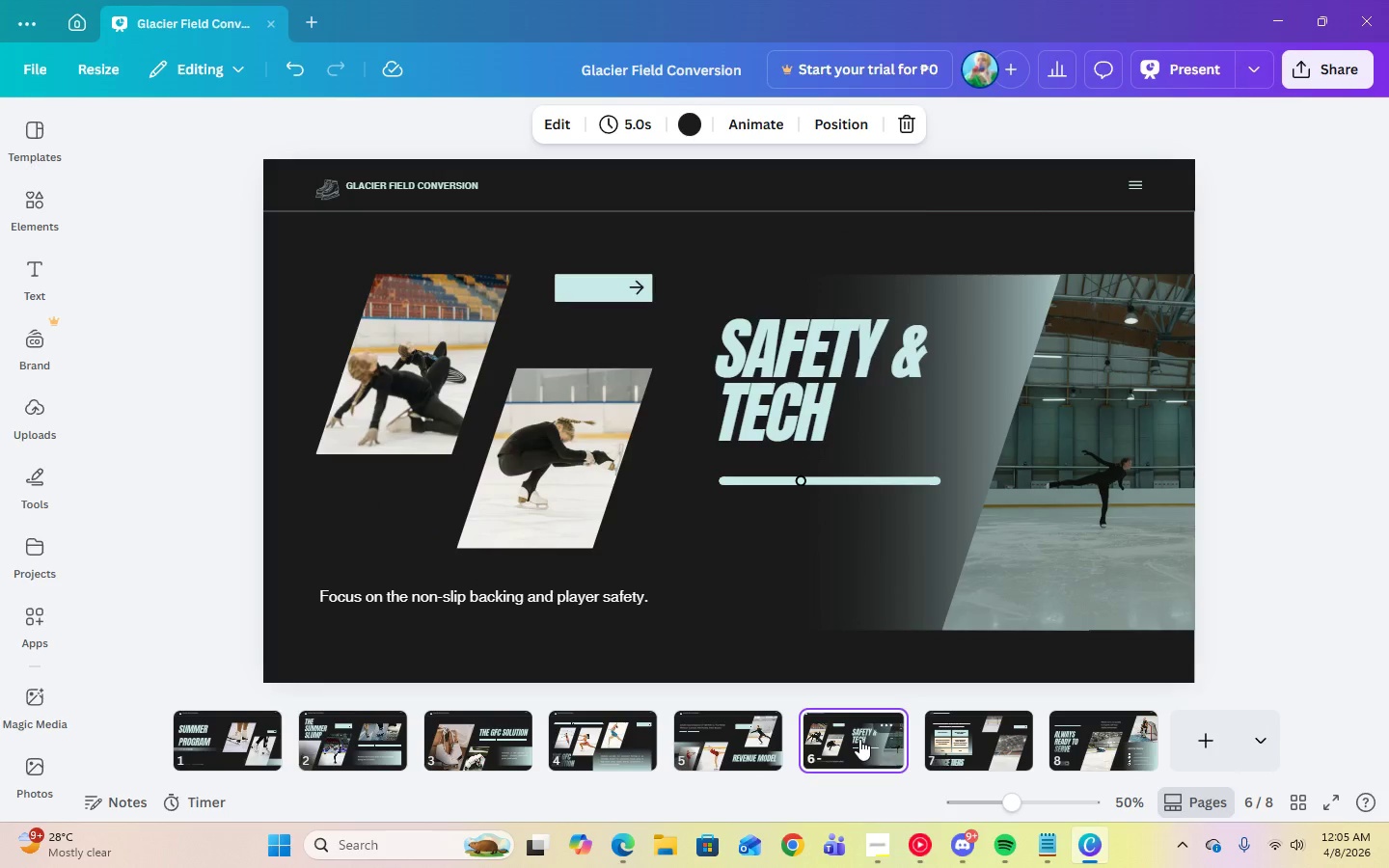 
key(ArrowRight)
 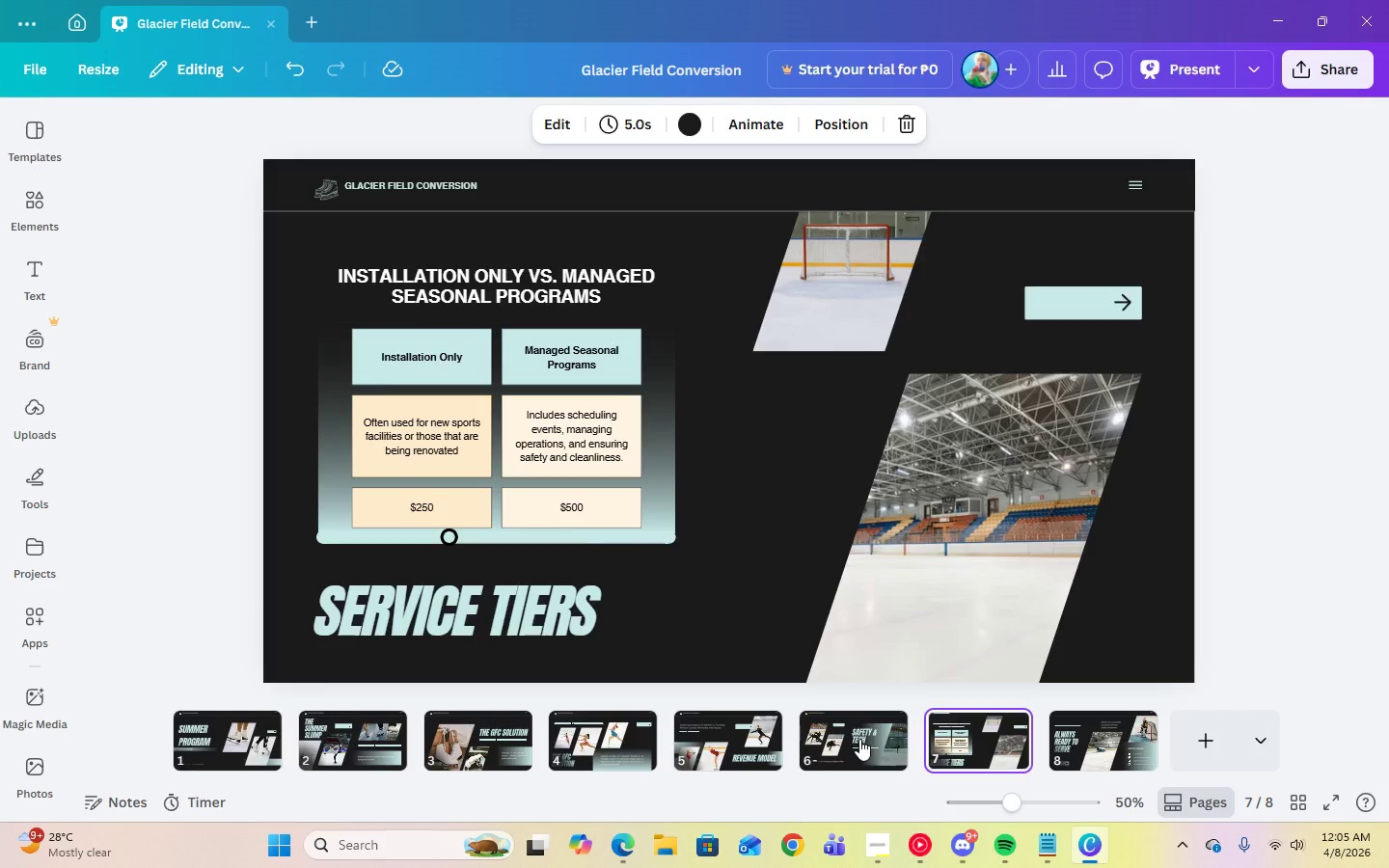 
key(ArrowLeft)
 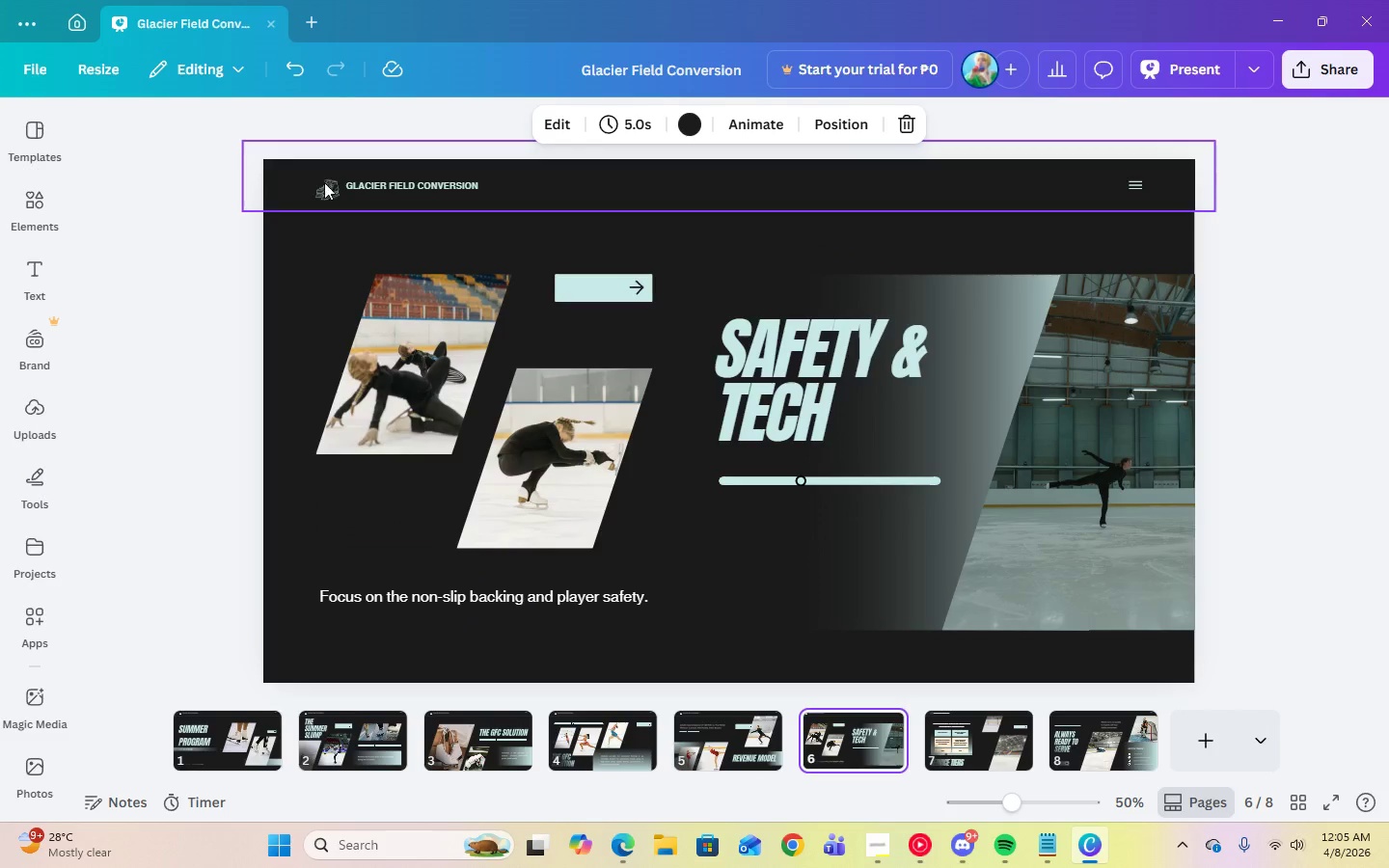 
left_click_drag(start_coordinate=[324, 187], to_coordinate=[330, 187])
 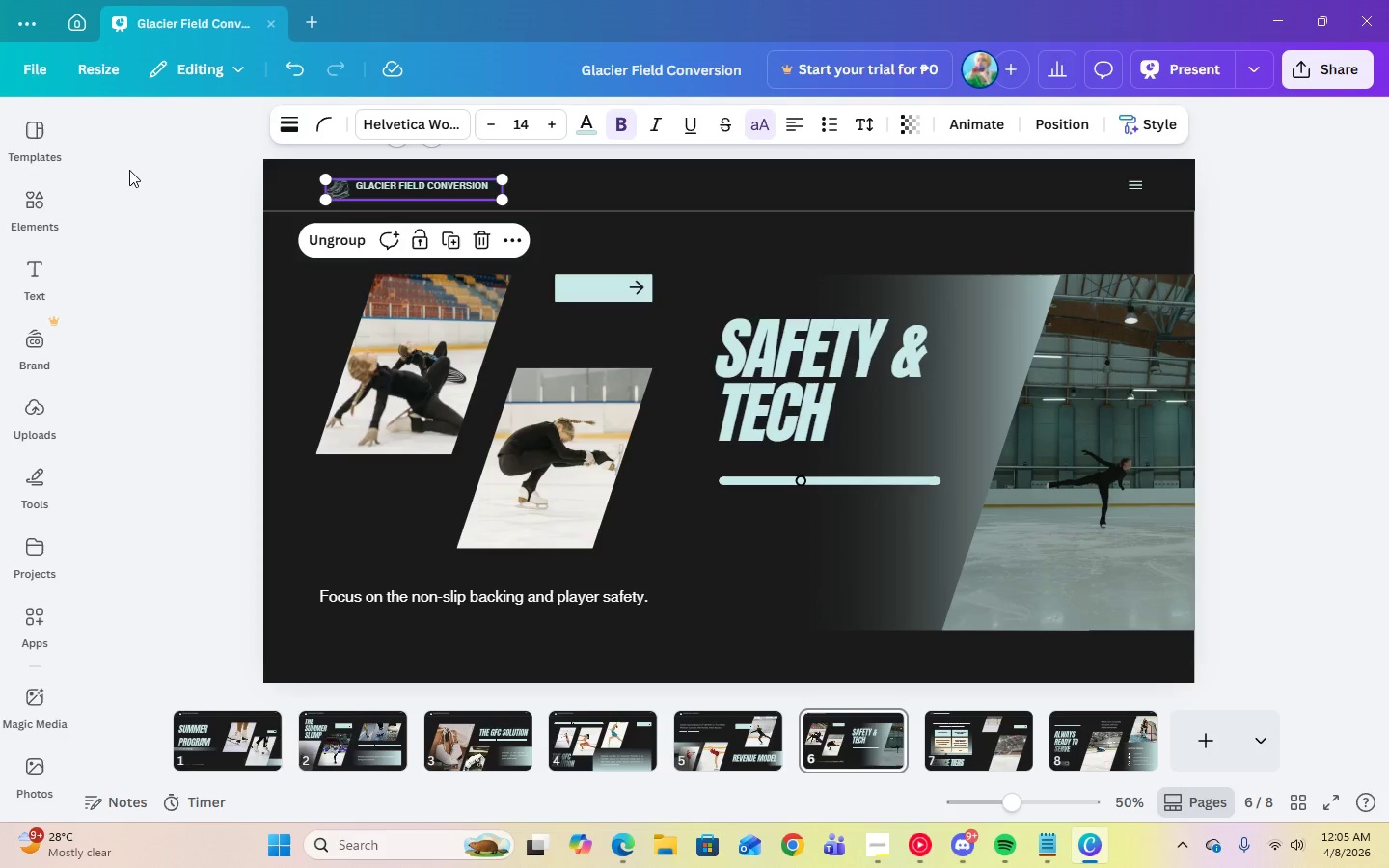 
left_click([283, 74])
 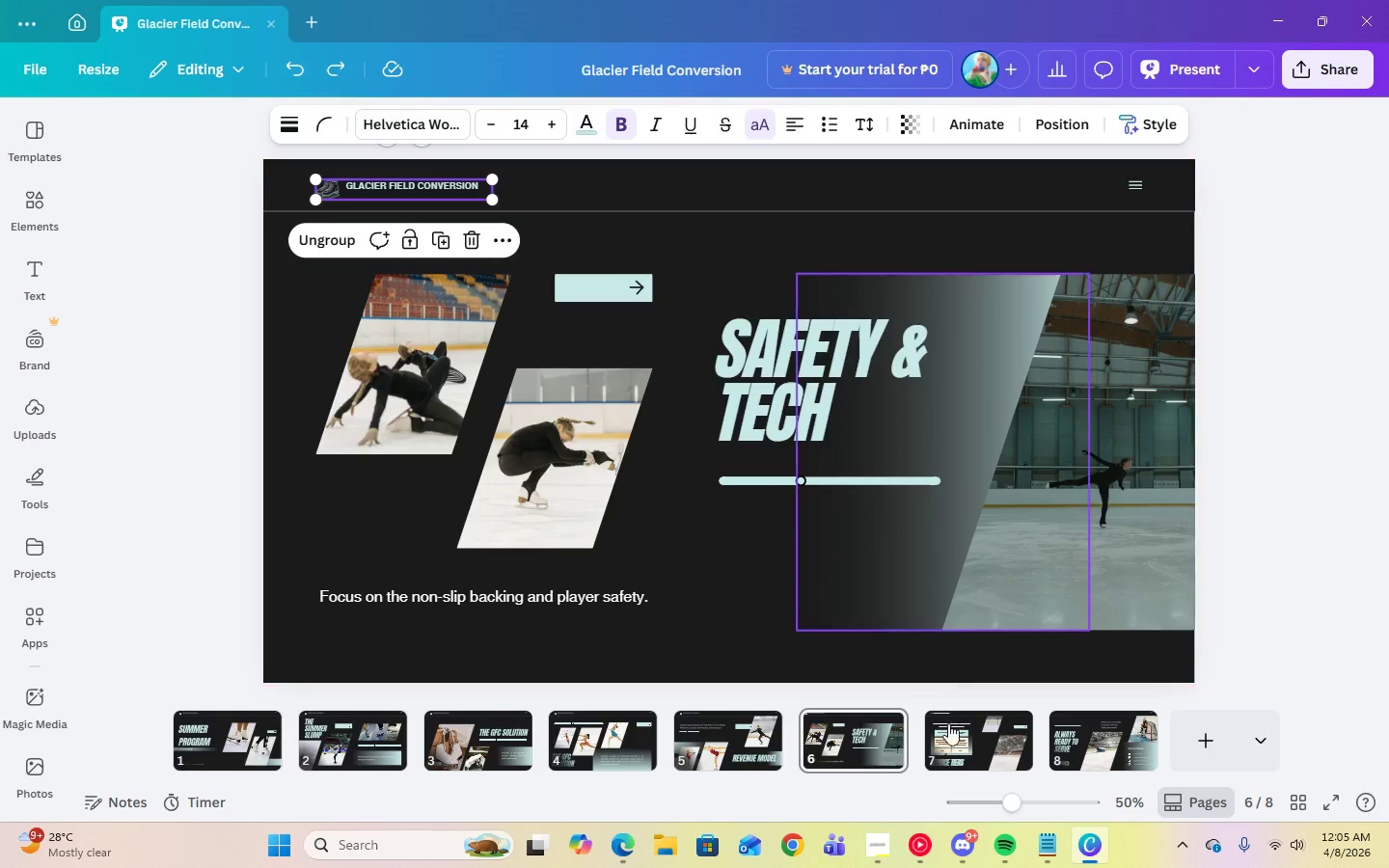 
left_click([976, 742])
 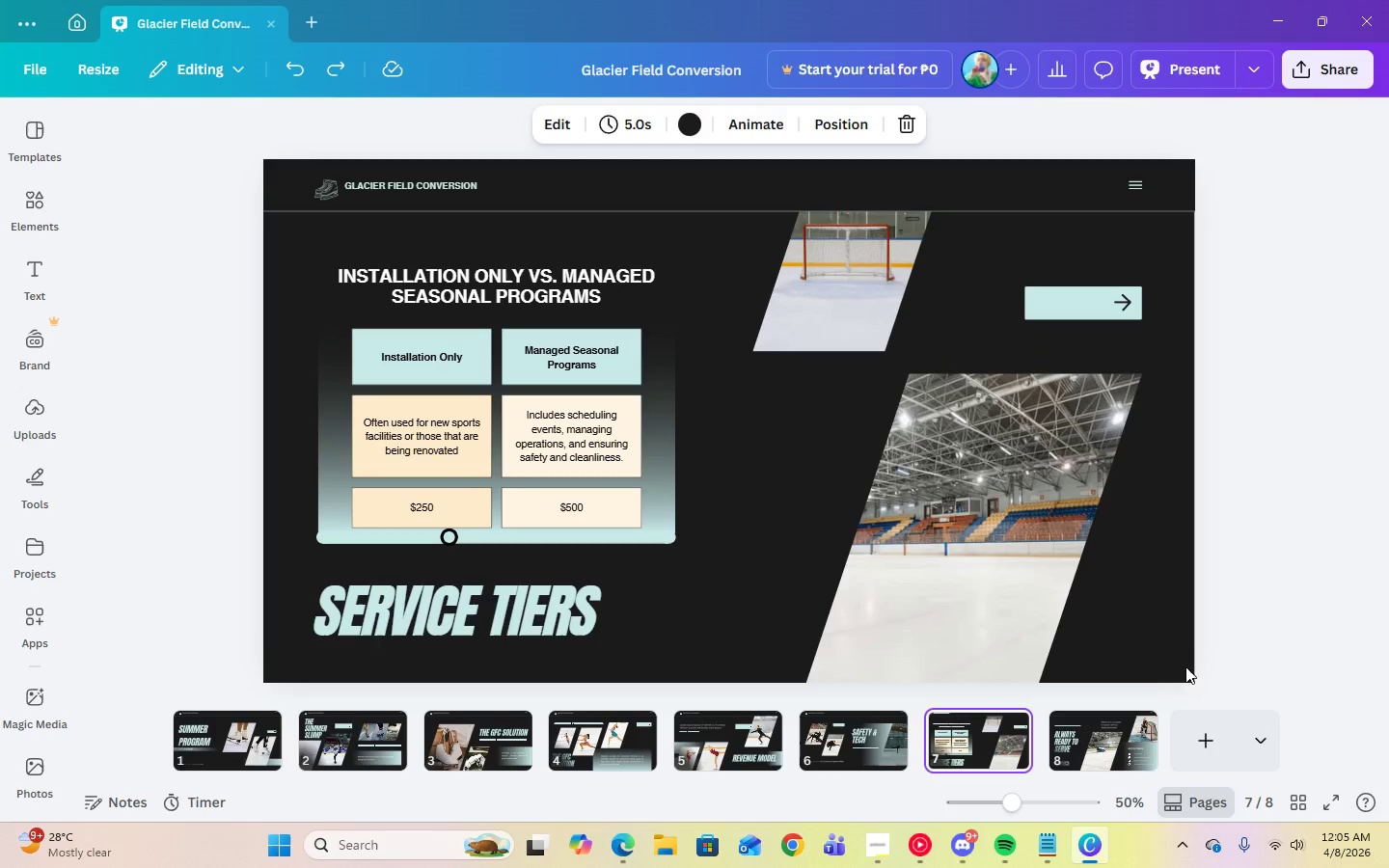 
key(ArrowLeft)
 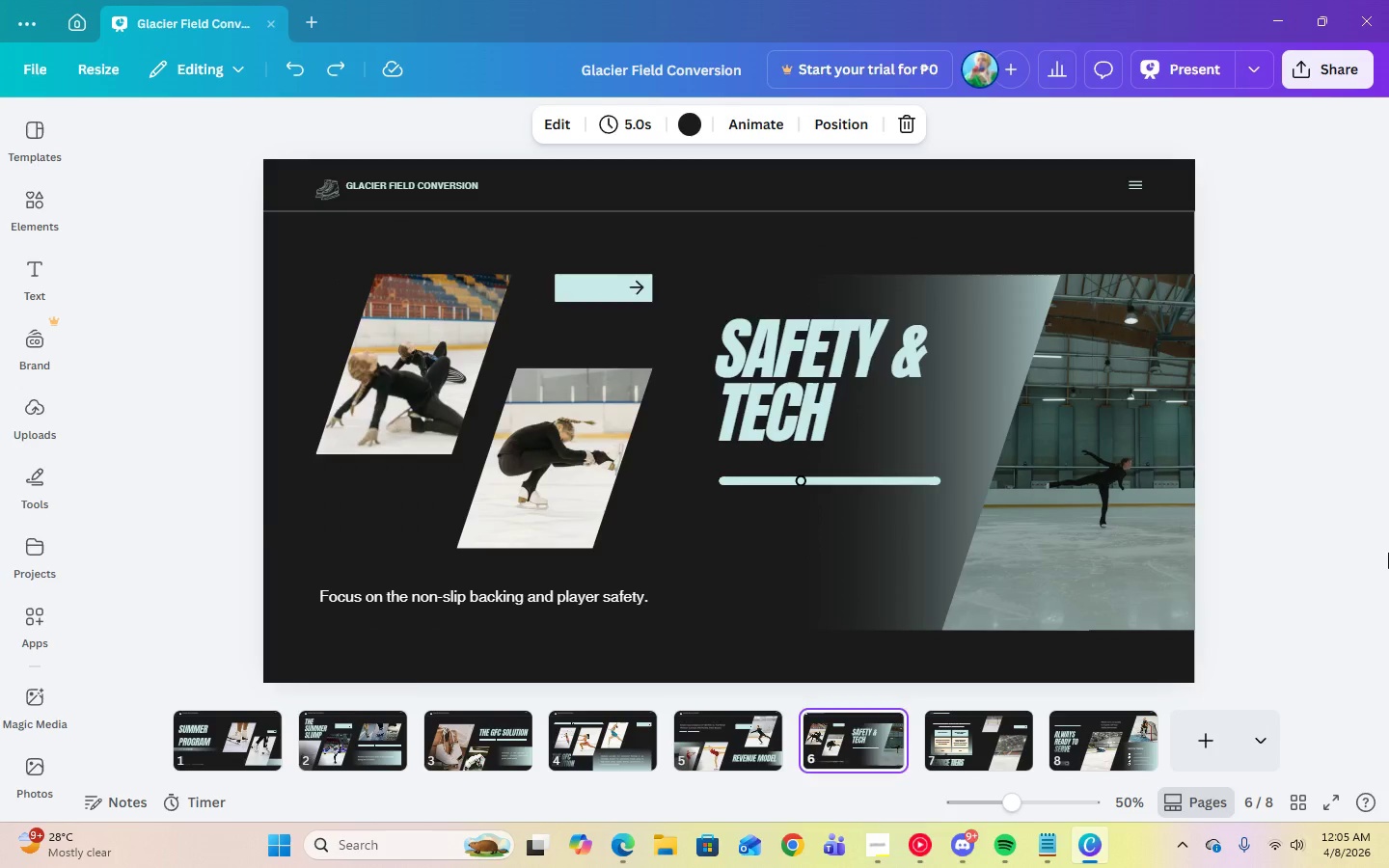 
key(ArrowLeft)
 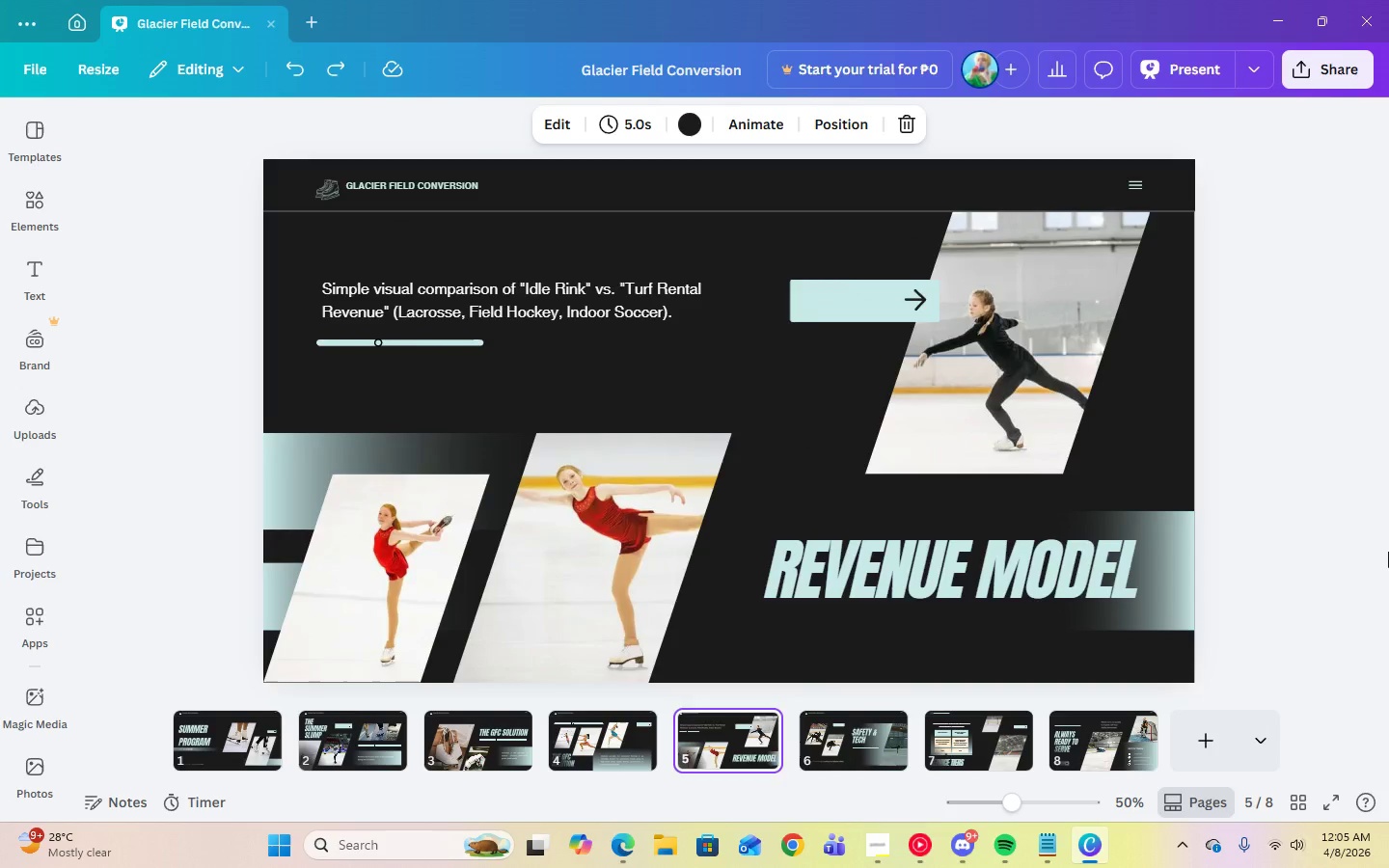 
key(ArrowRight)
 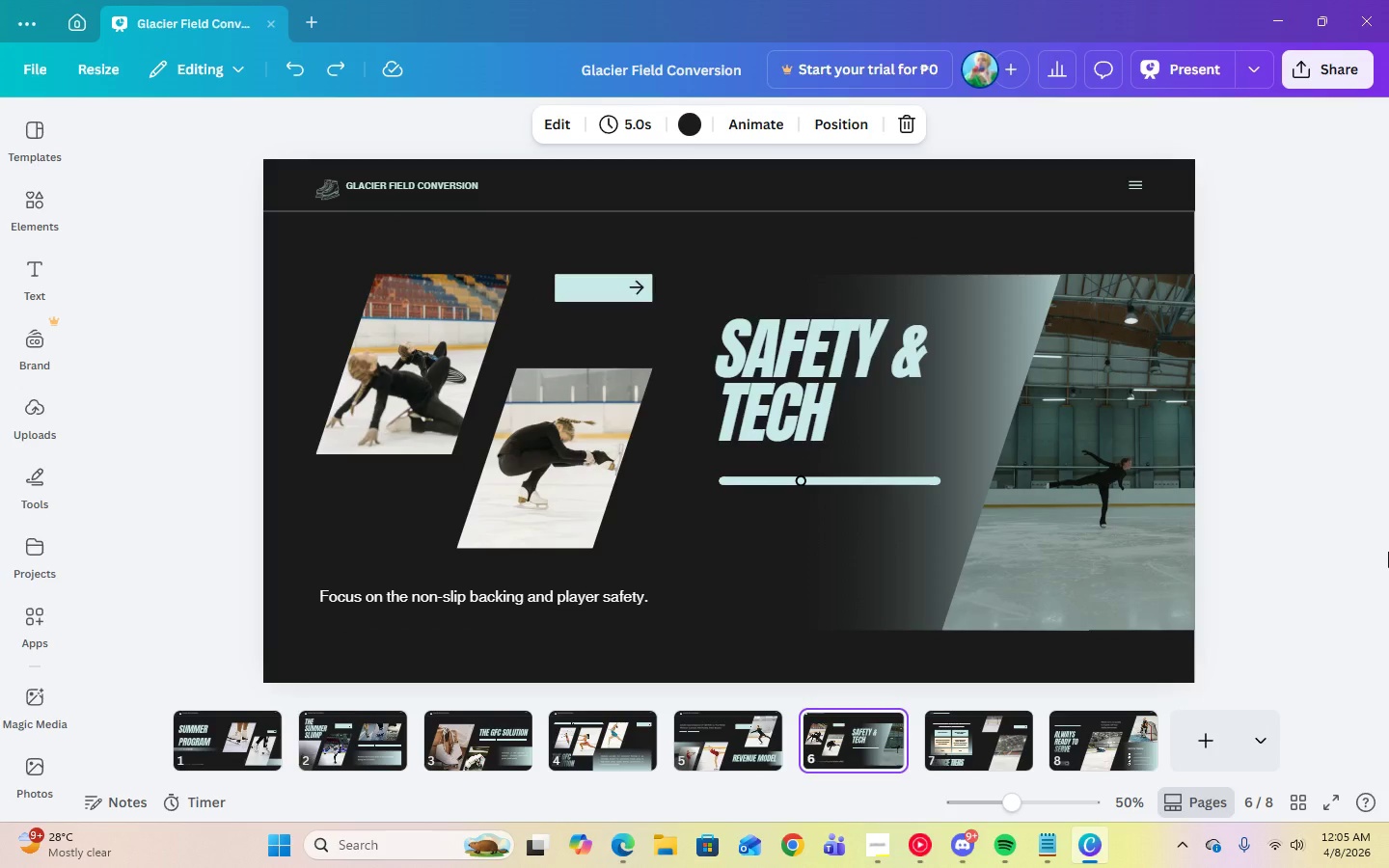 
key(ArrowLeft)
 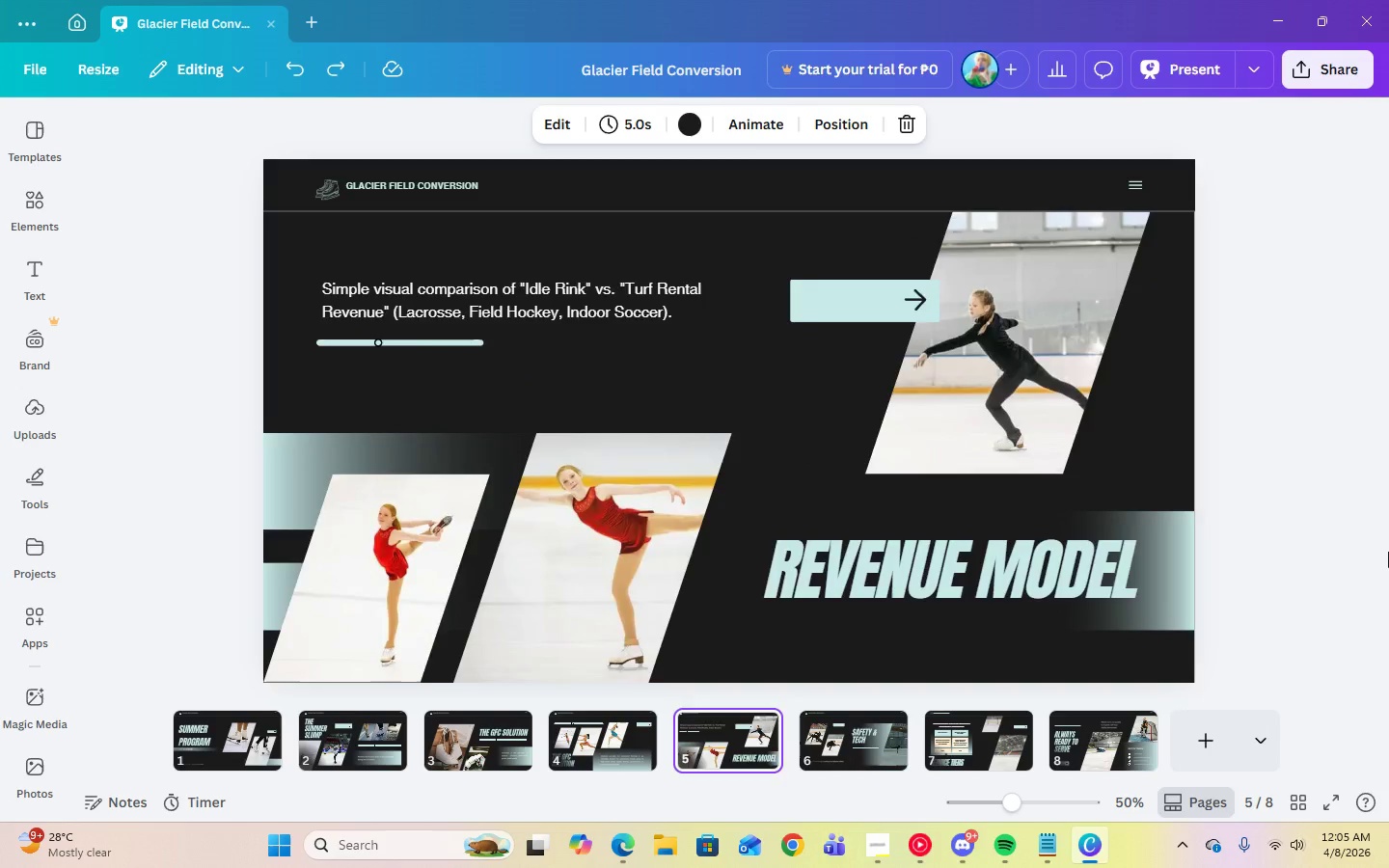 
key(ArrowRight)
 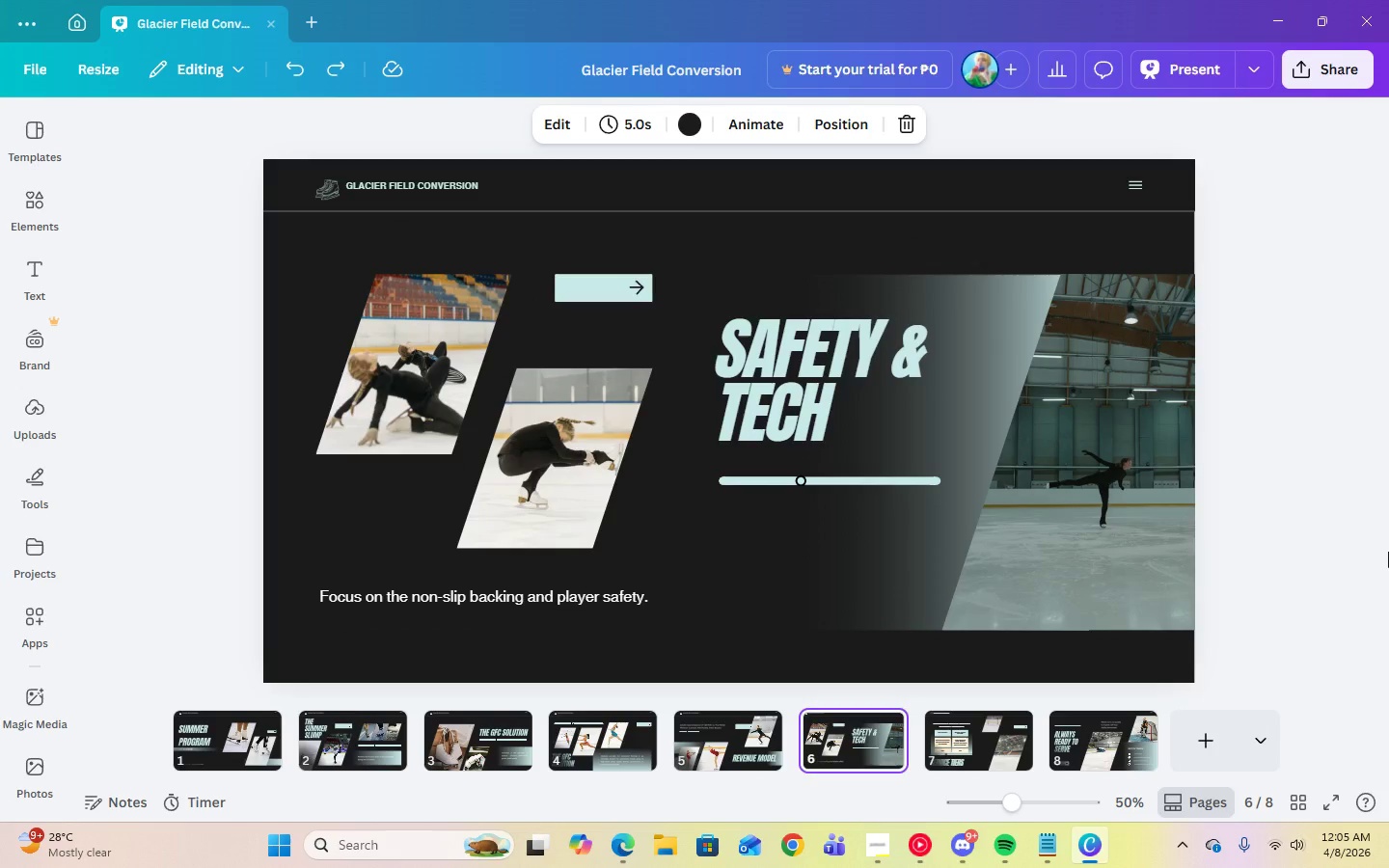 
key(ArrowRight)
 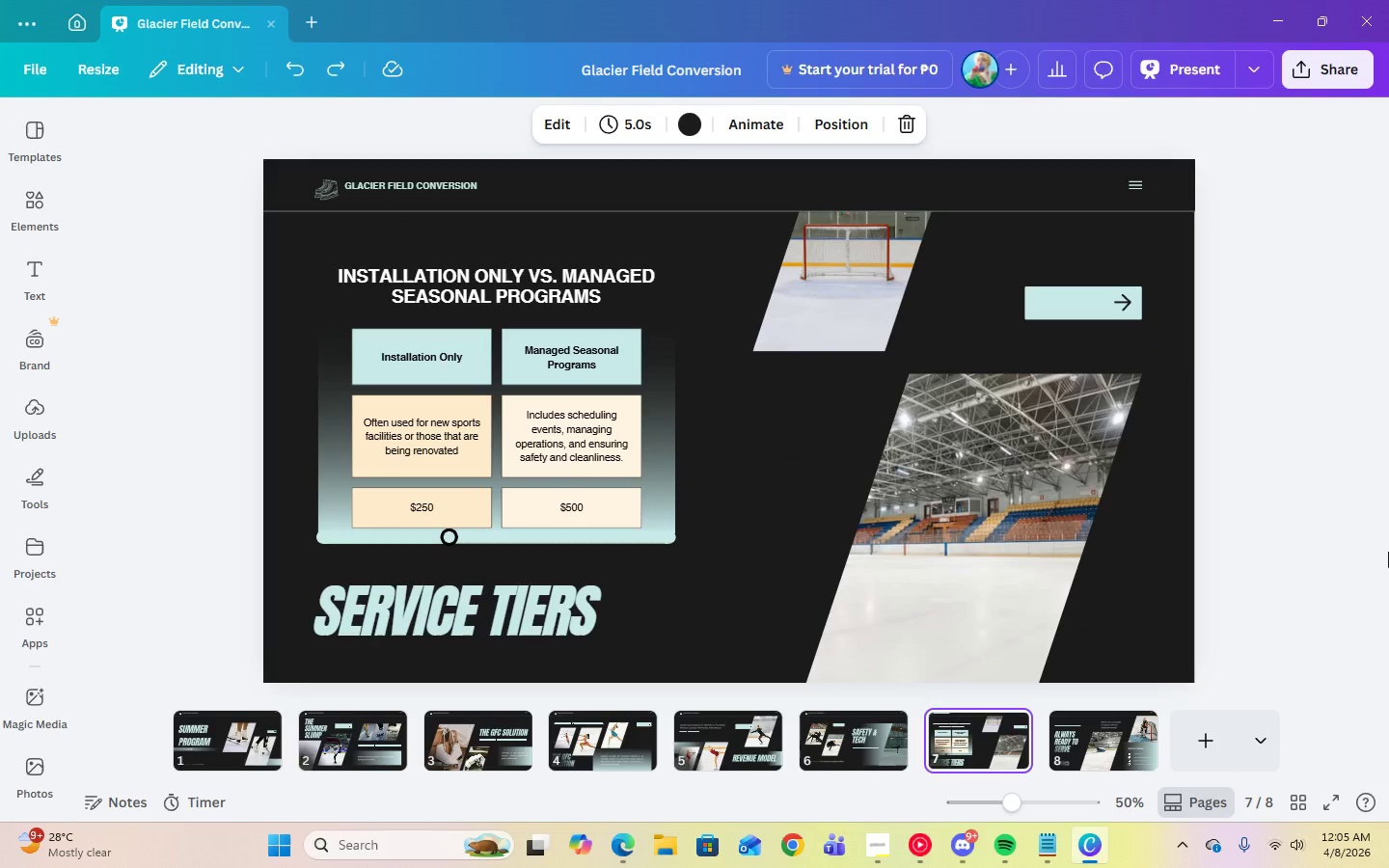 
key(ArrowLeft)
 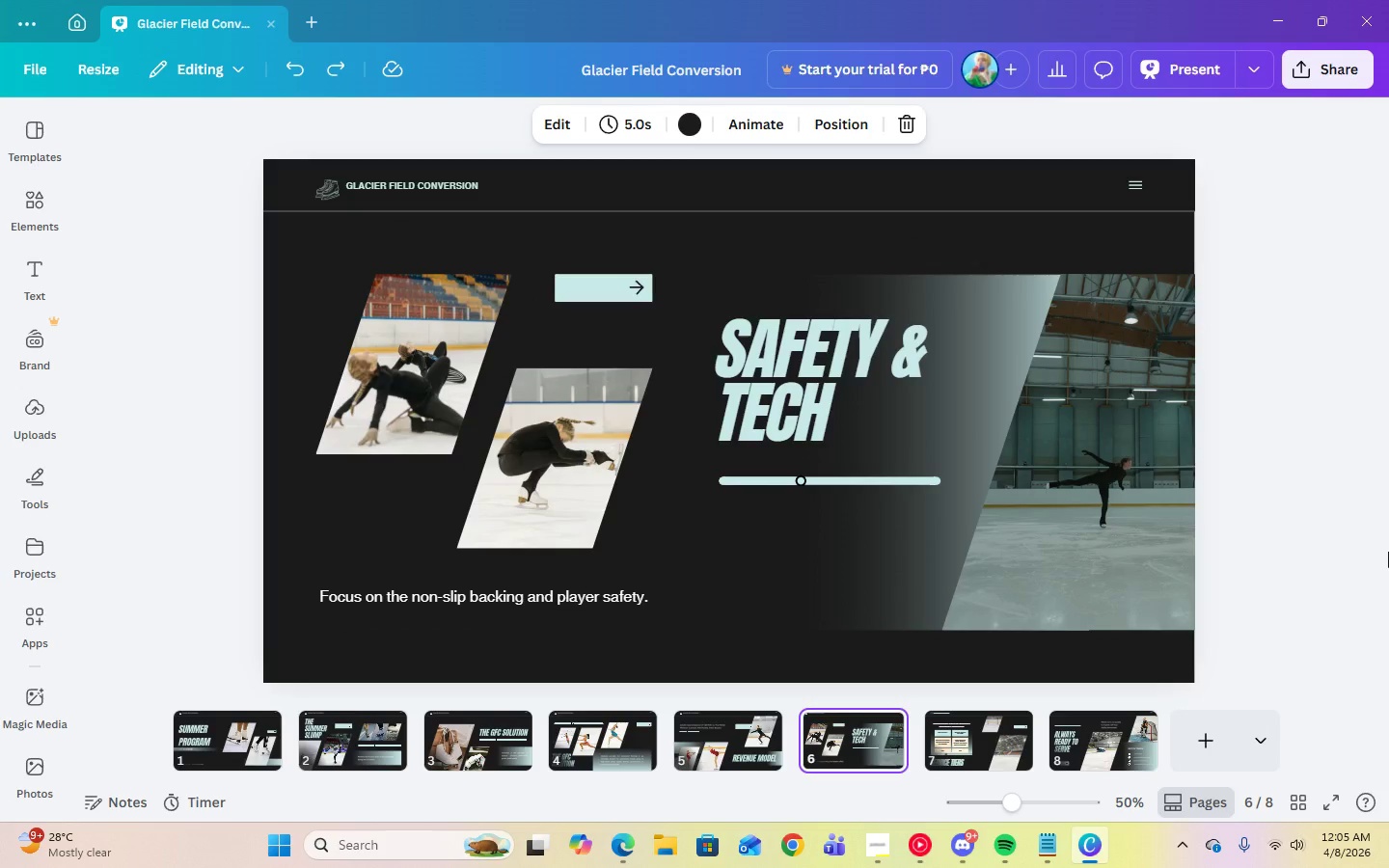 
key(ArrowRight)
 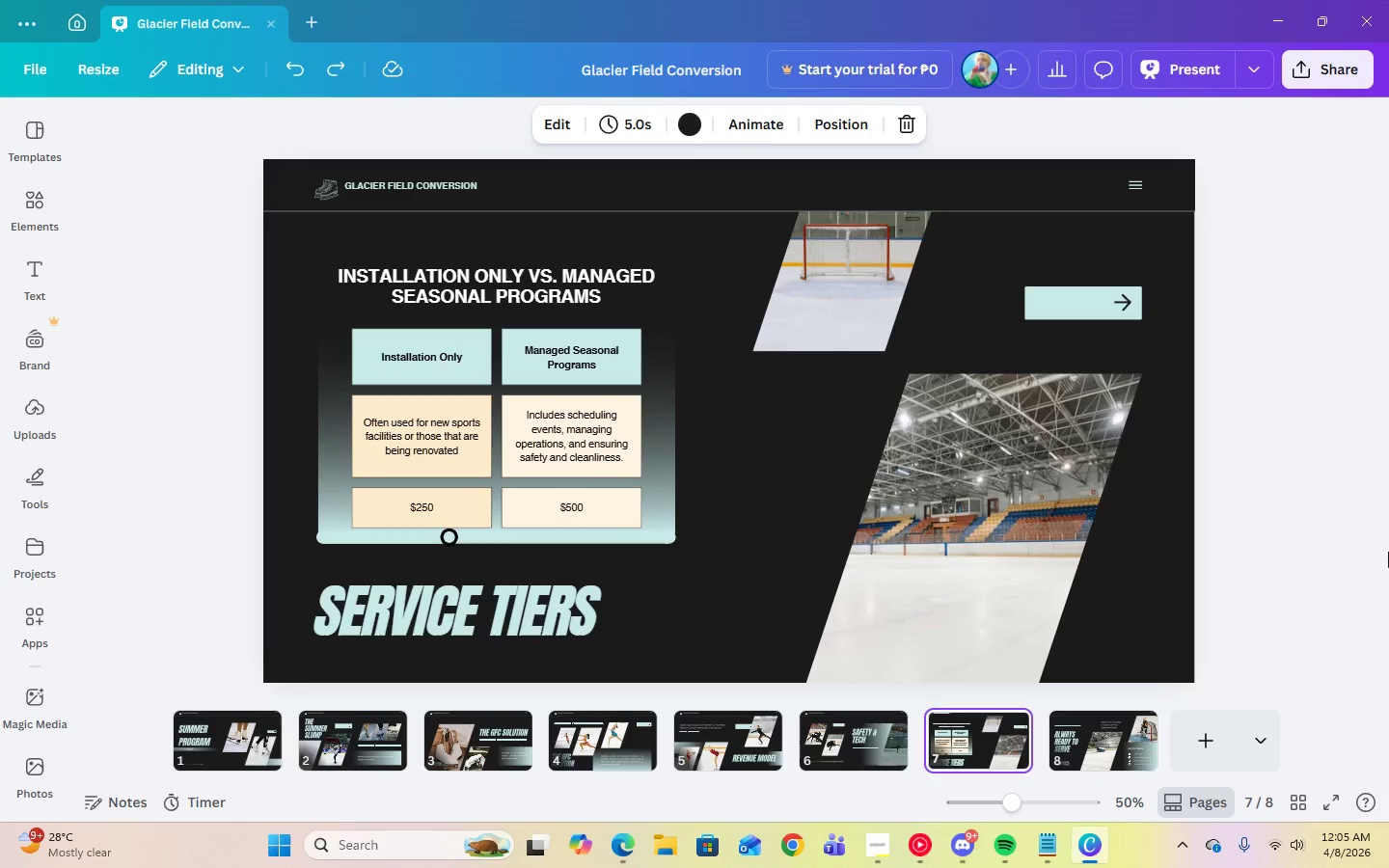 
key(ArrowLeft)
 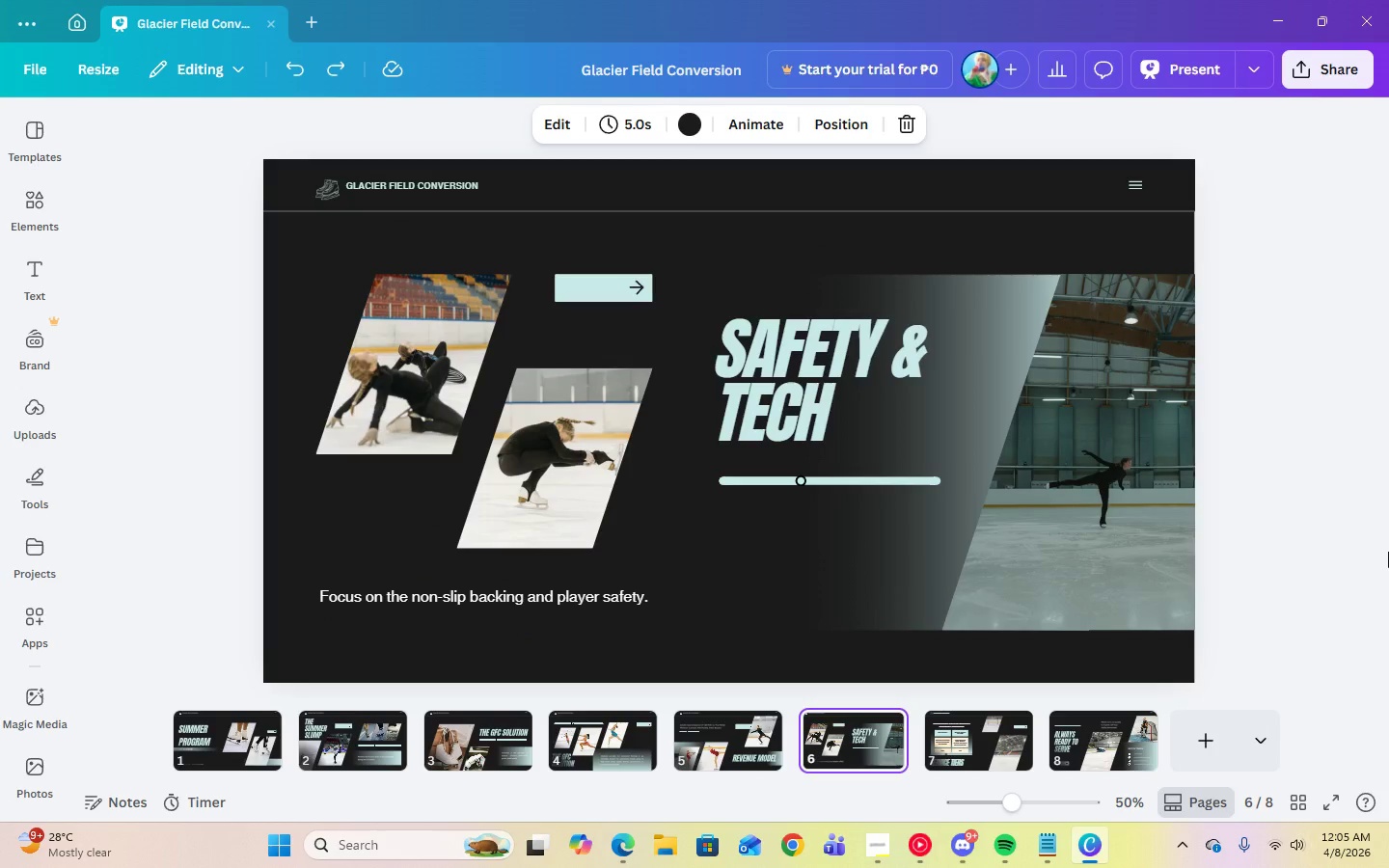 
key(ArrowLeft)
 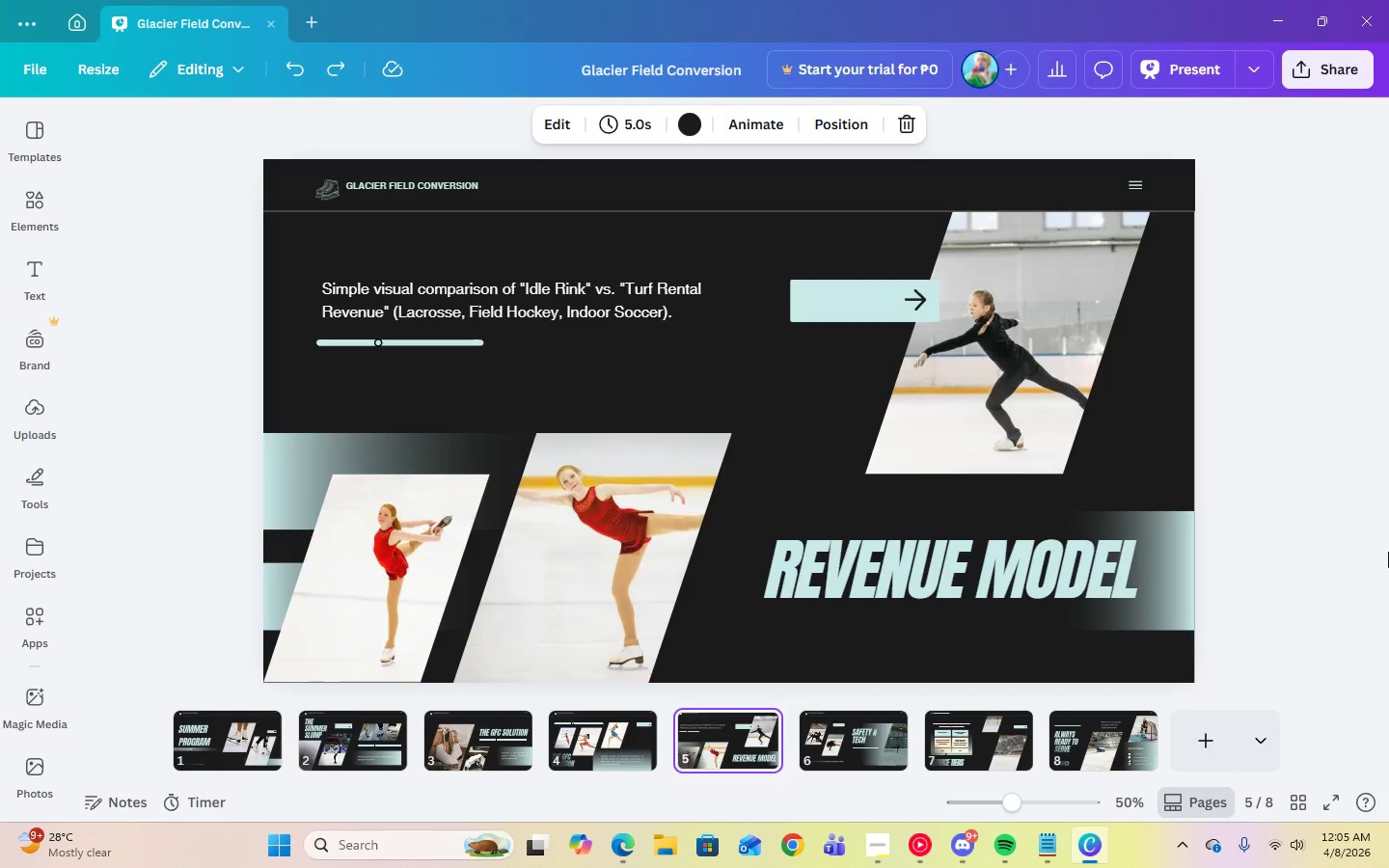 
key(ArrowRight)
 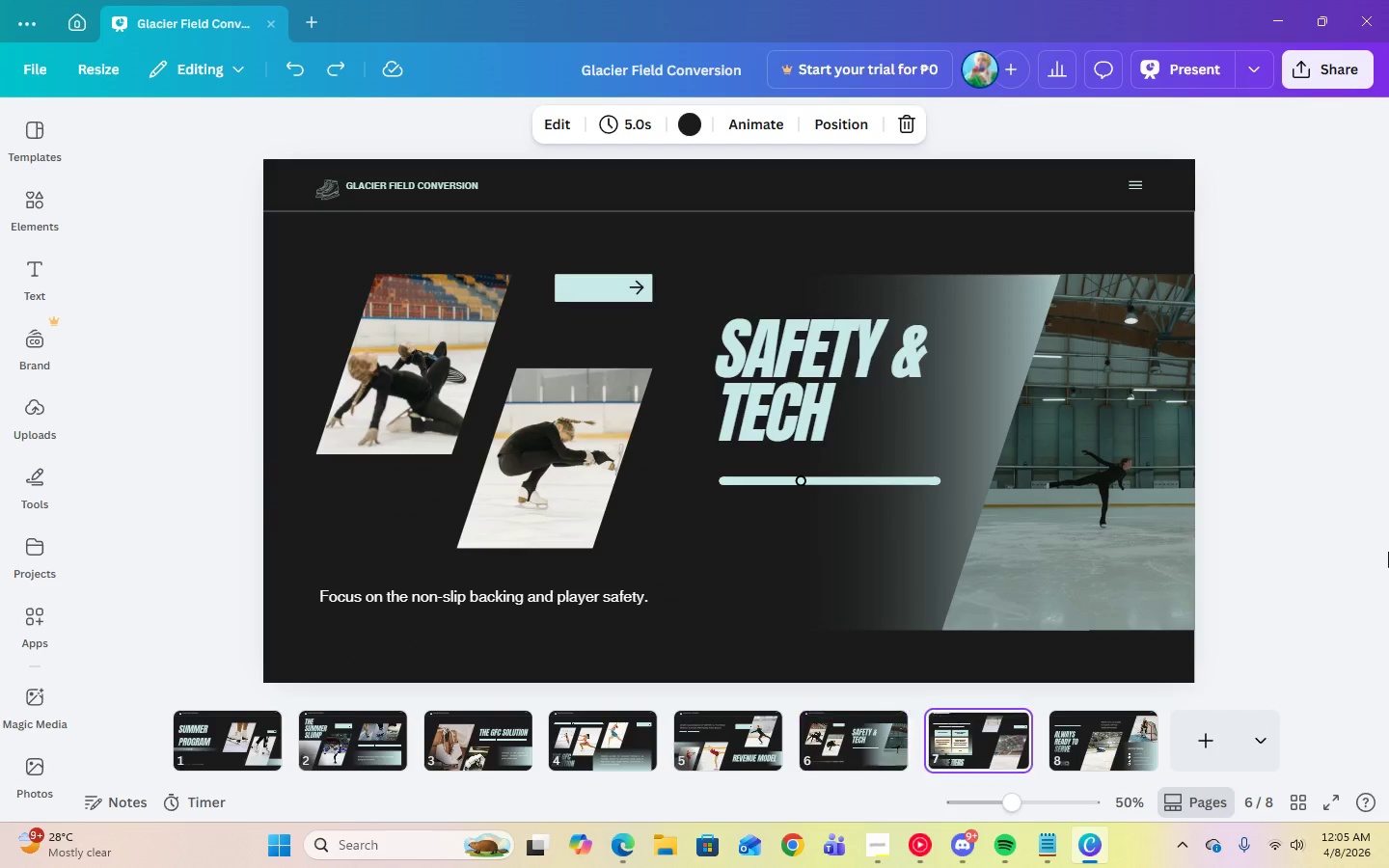 
key(ArrowRight)
 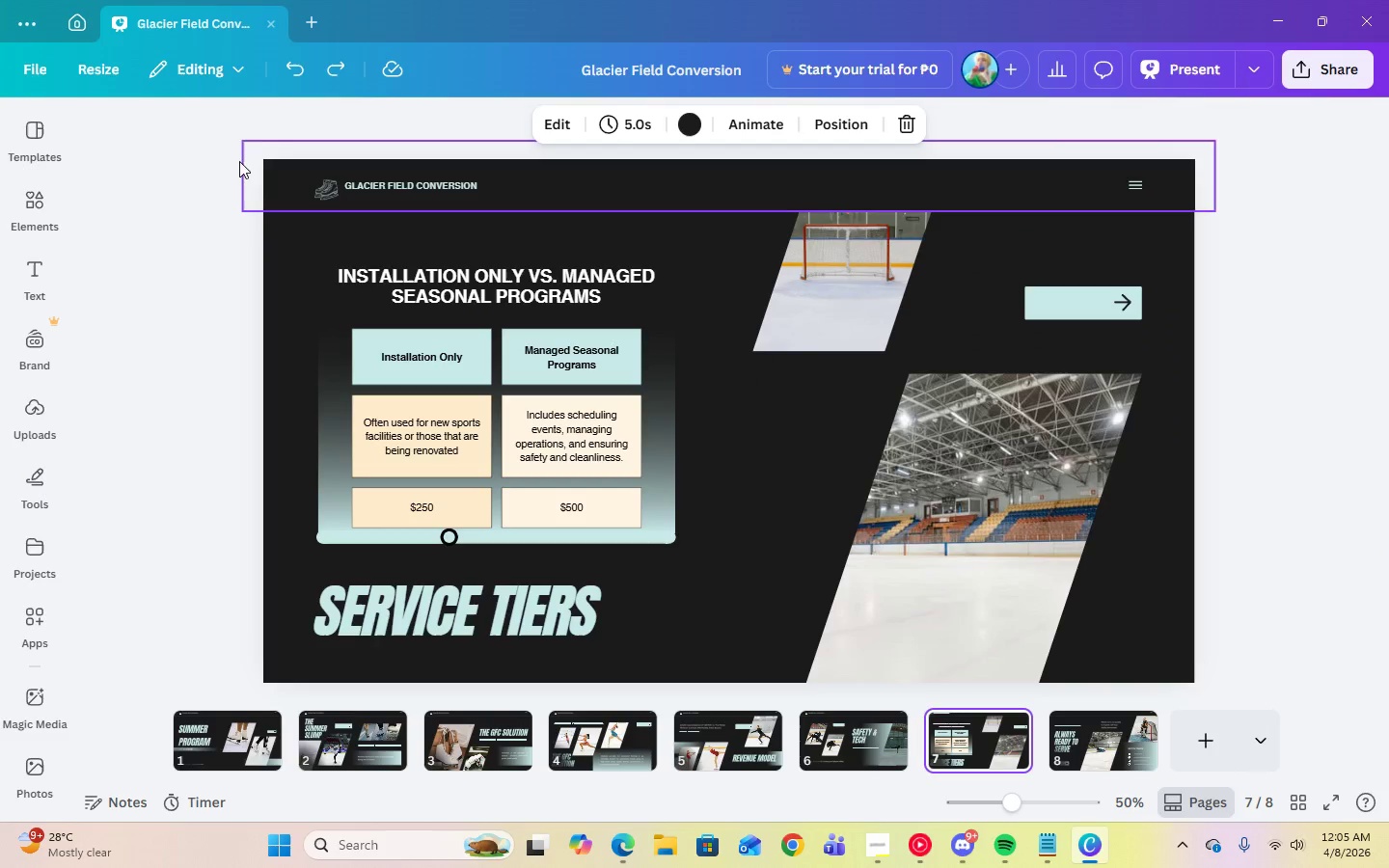 
mouse_move([345, 191])
 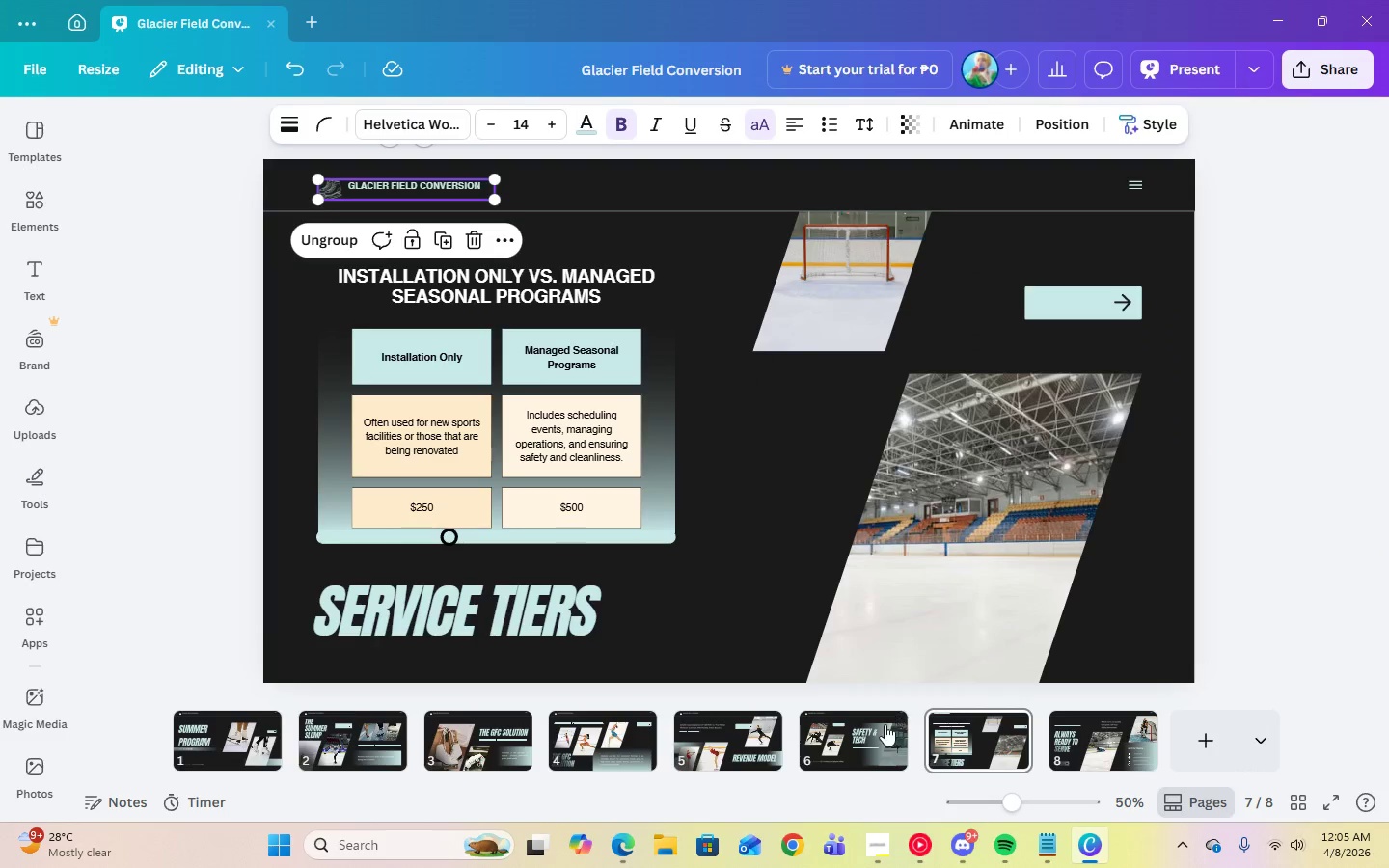 
left_click([883, 726])
 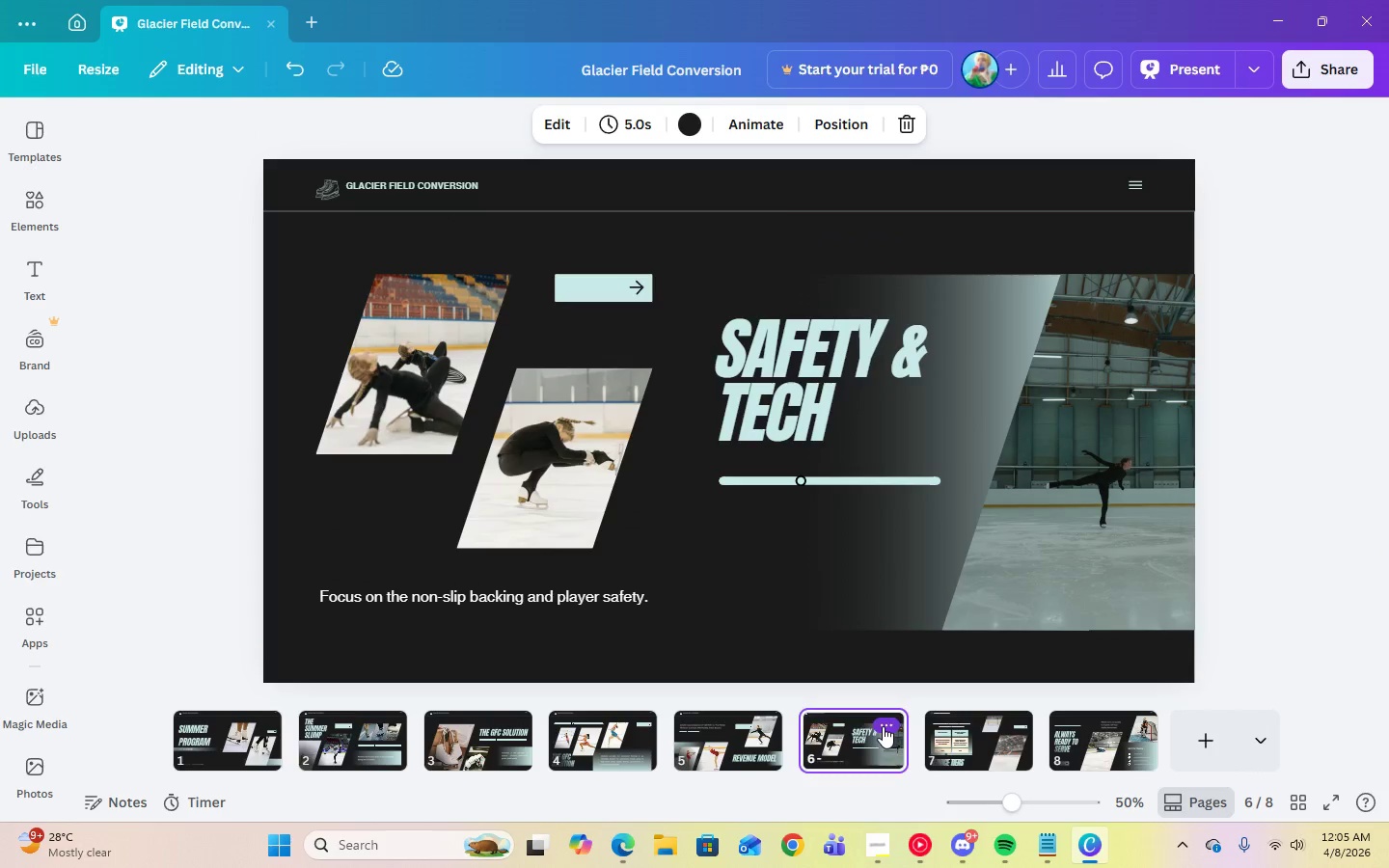 
key(ArrowRight)
 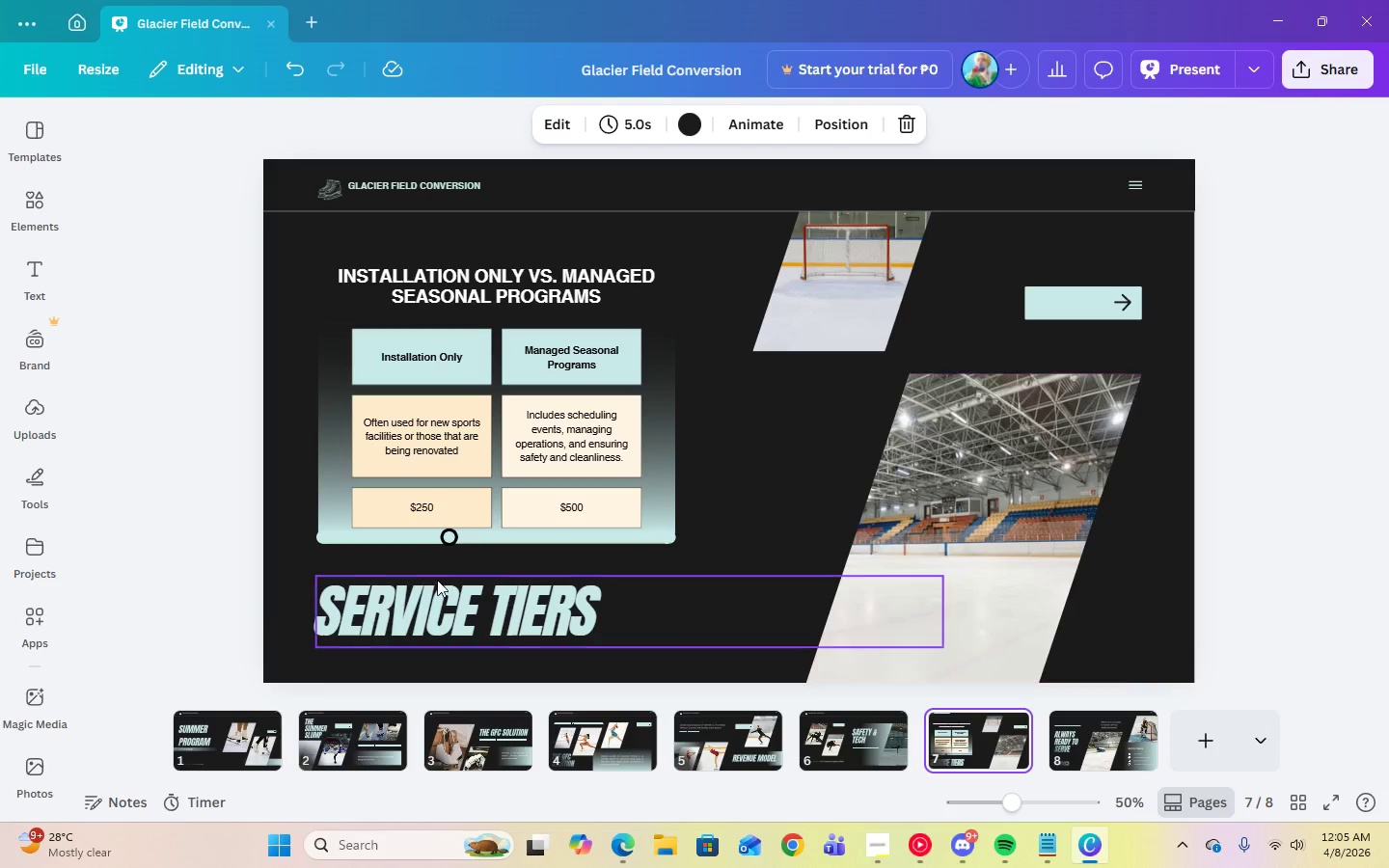 
wait(7.28)
 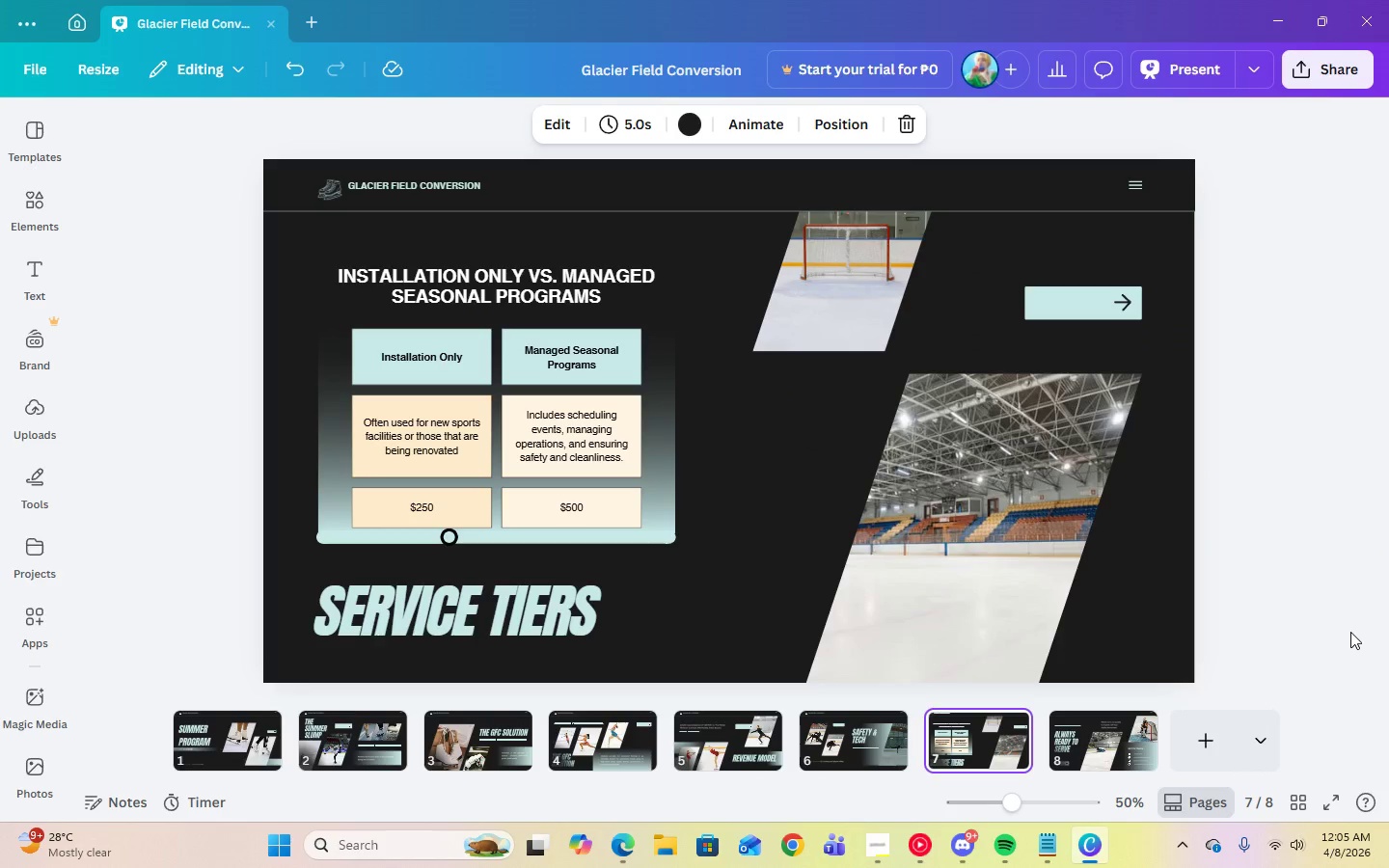 
key(ArrowLeft)
 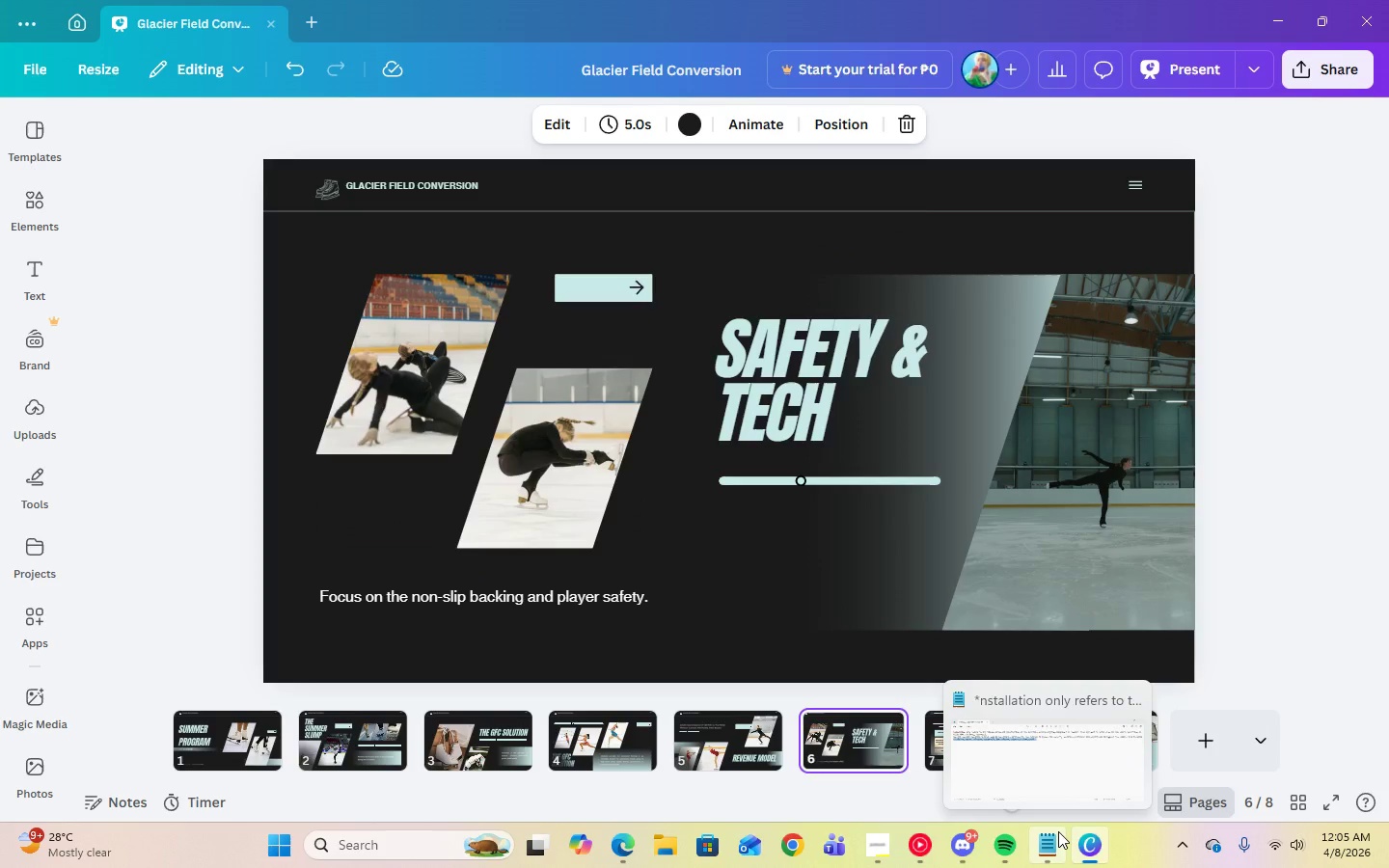 
key(ArrowRight)
 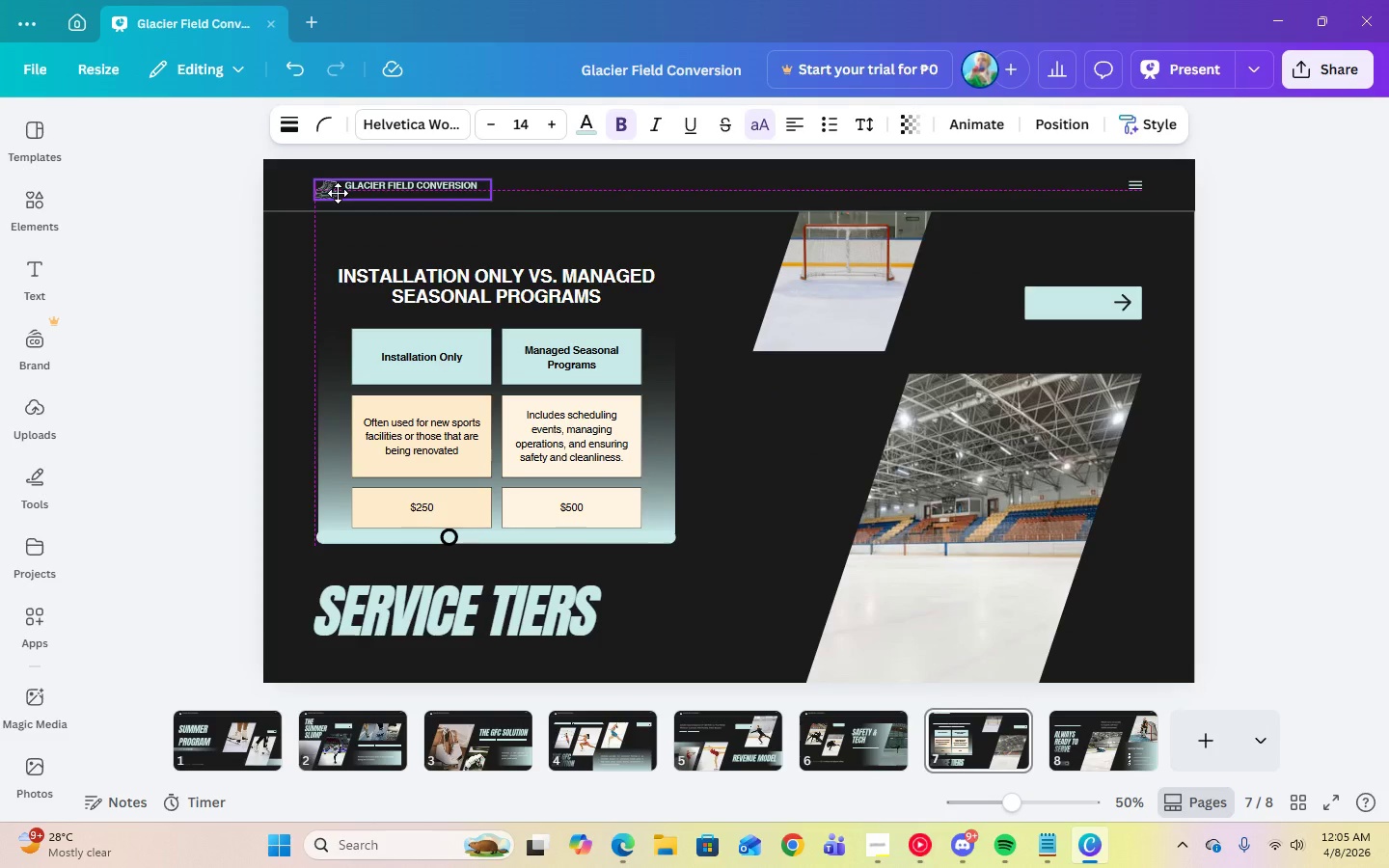 
left_click([859, 757])
 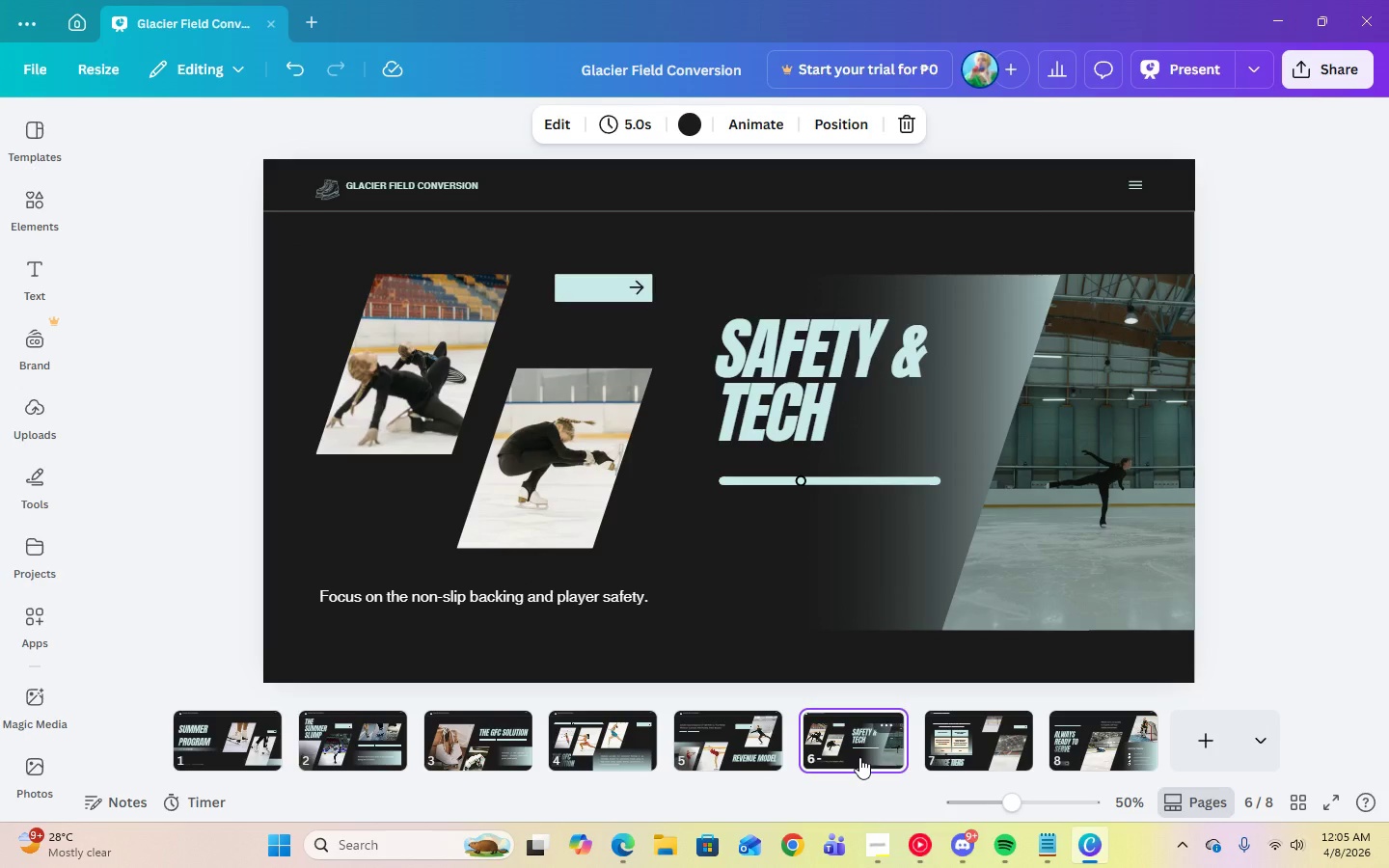 
key(ArrowRight)
 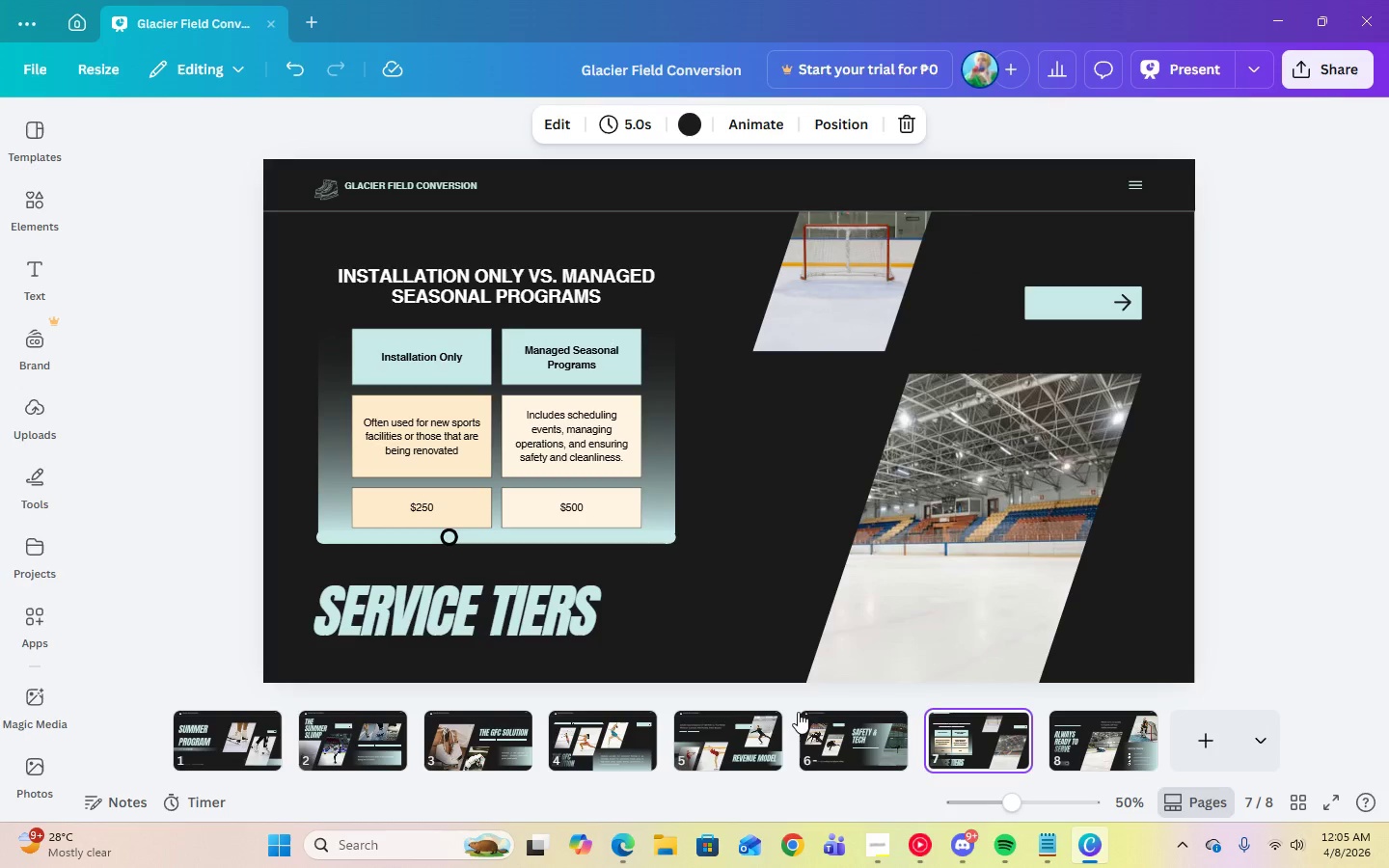 
left_click([357, 180])
 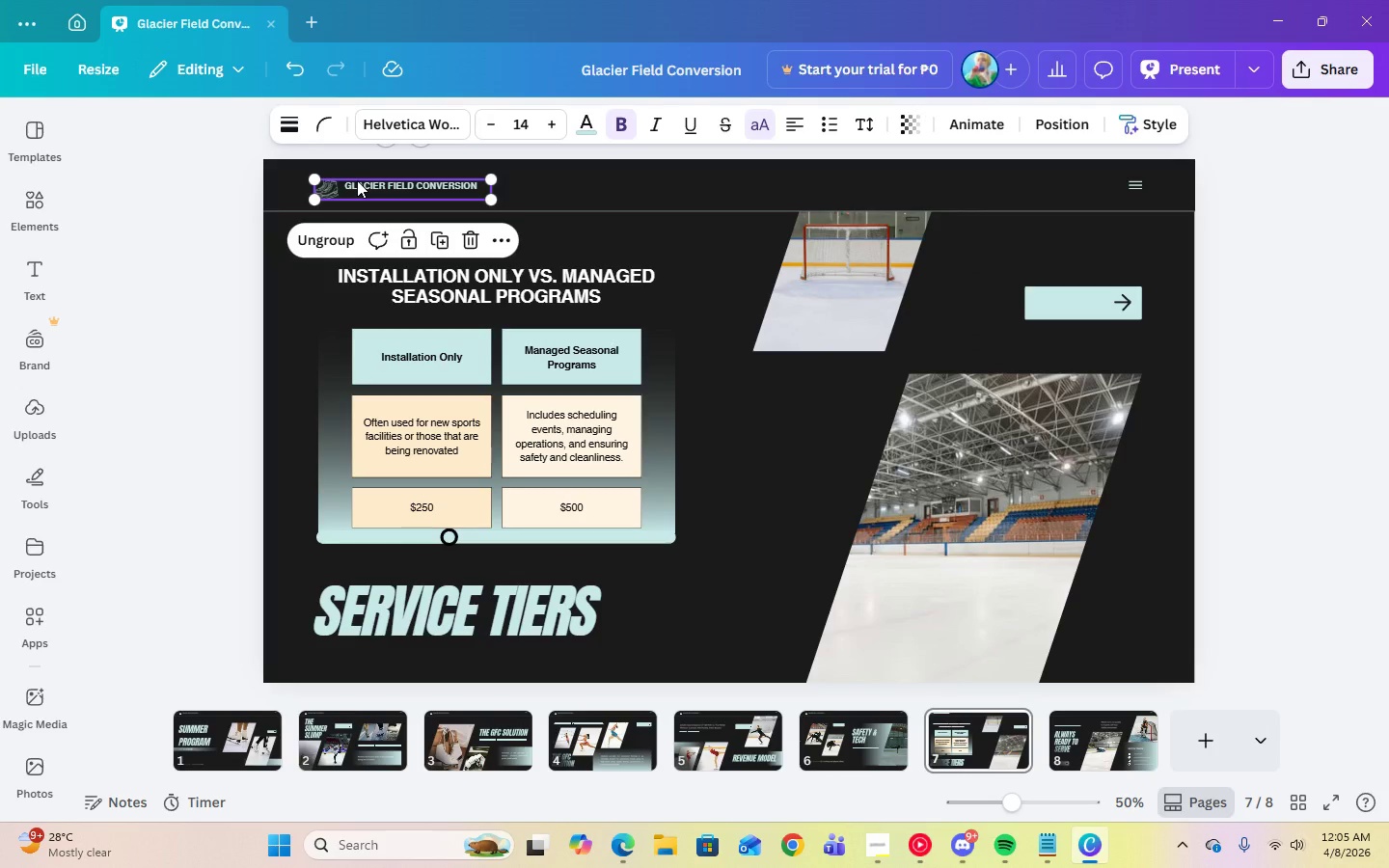 
key(Delete)
 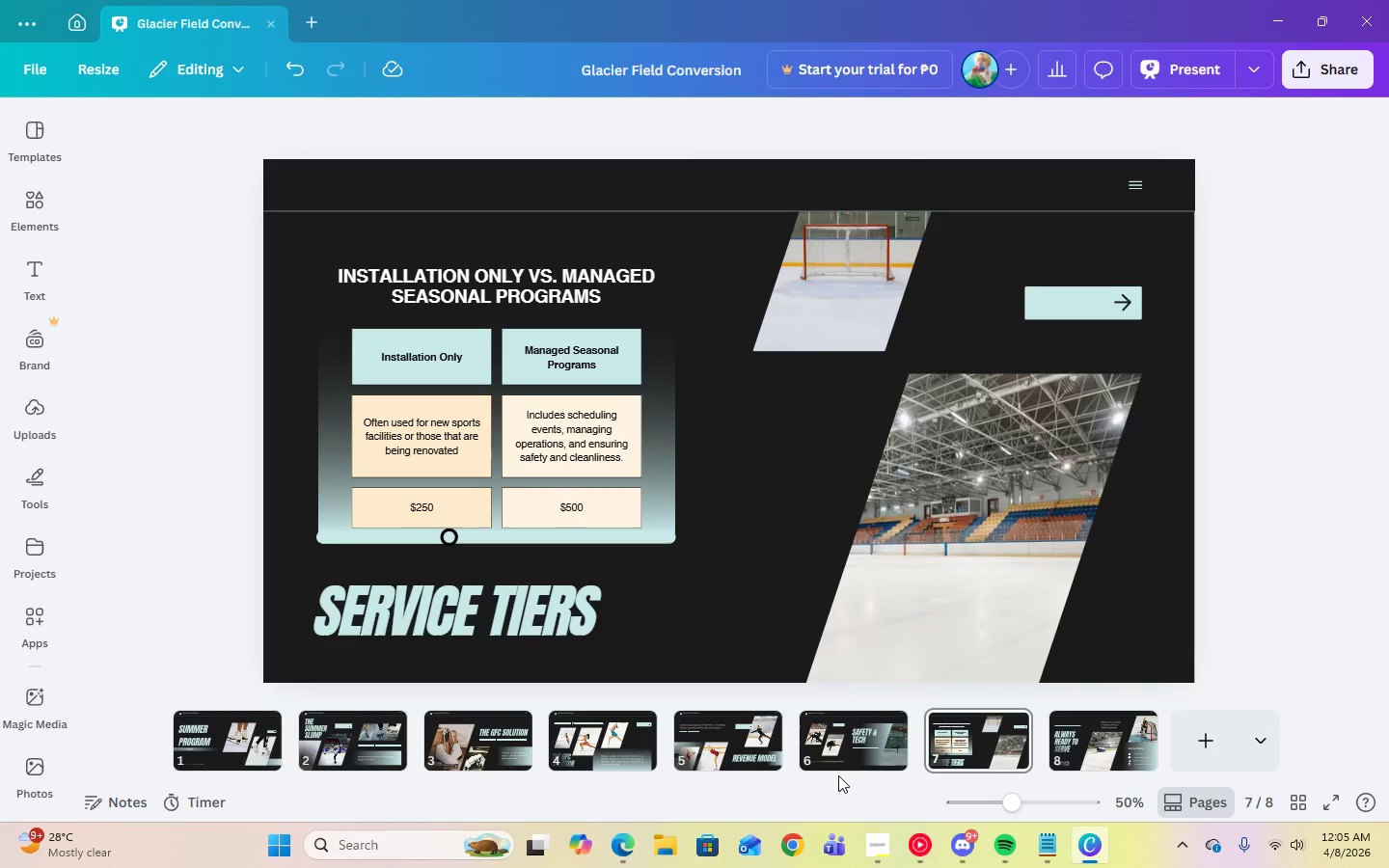 
left_click([856, 758])
 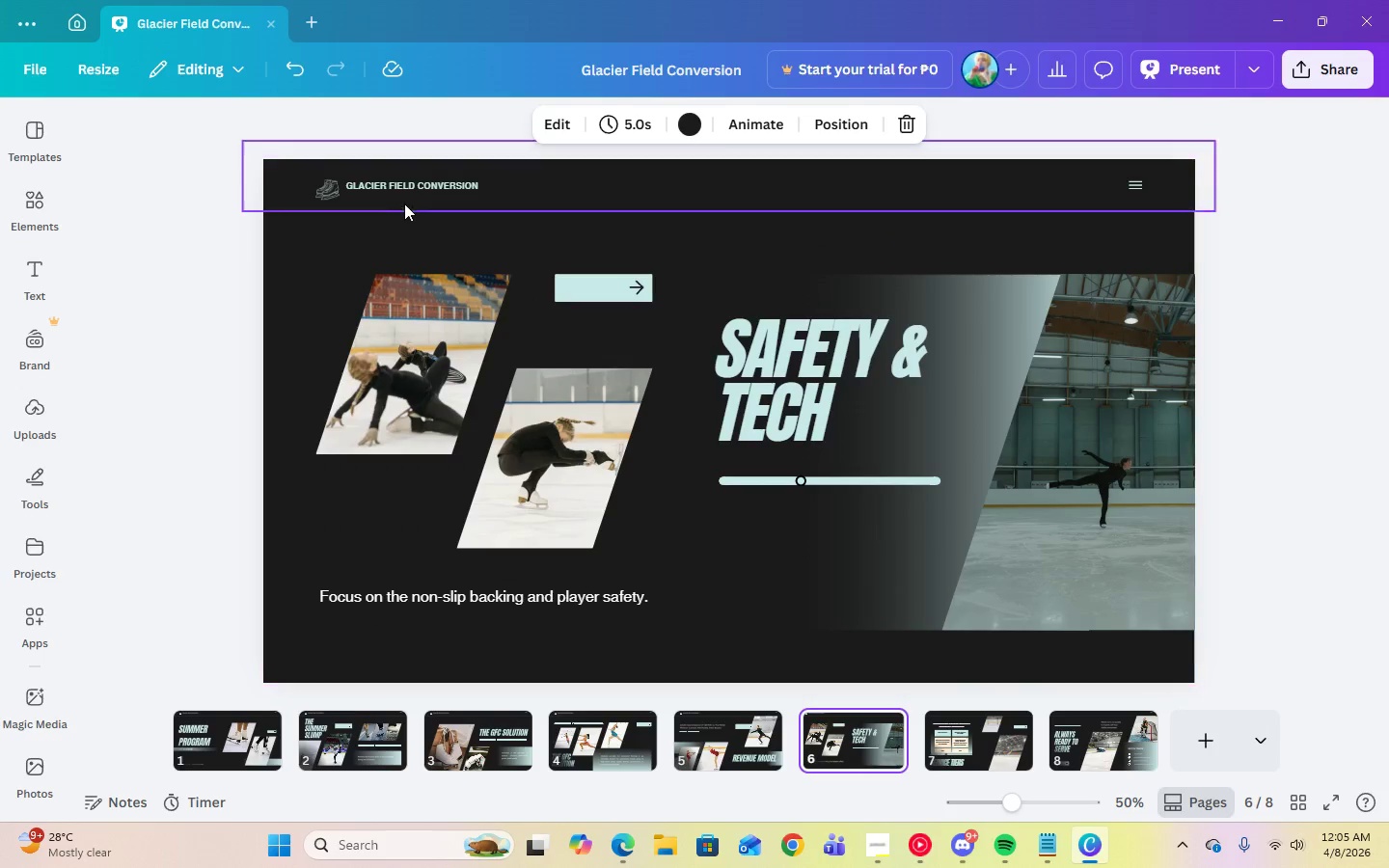 
left_click([394, 185])
 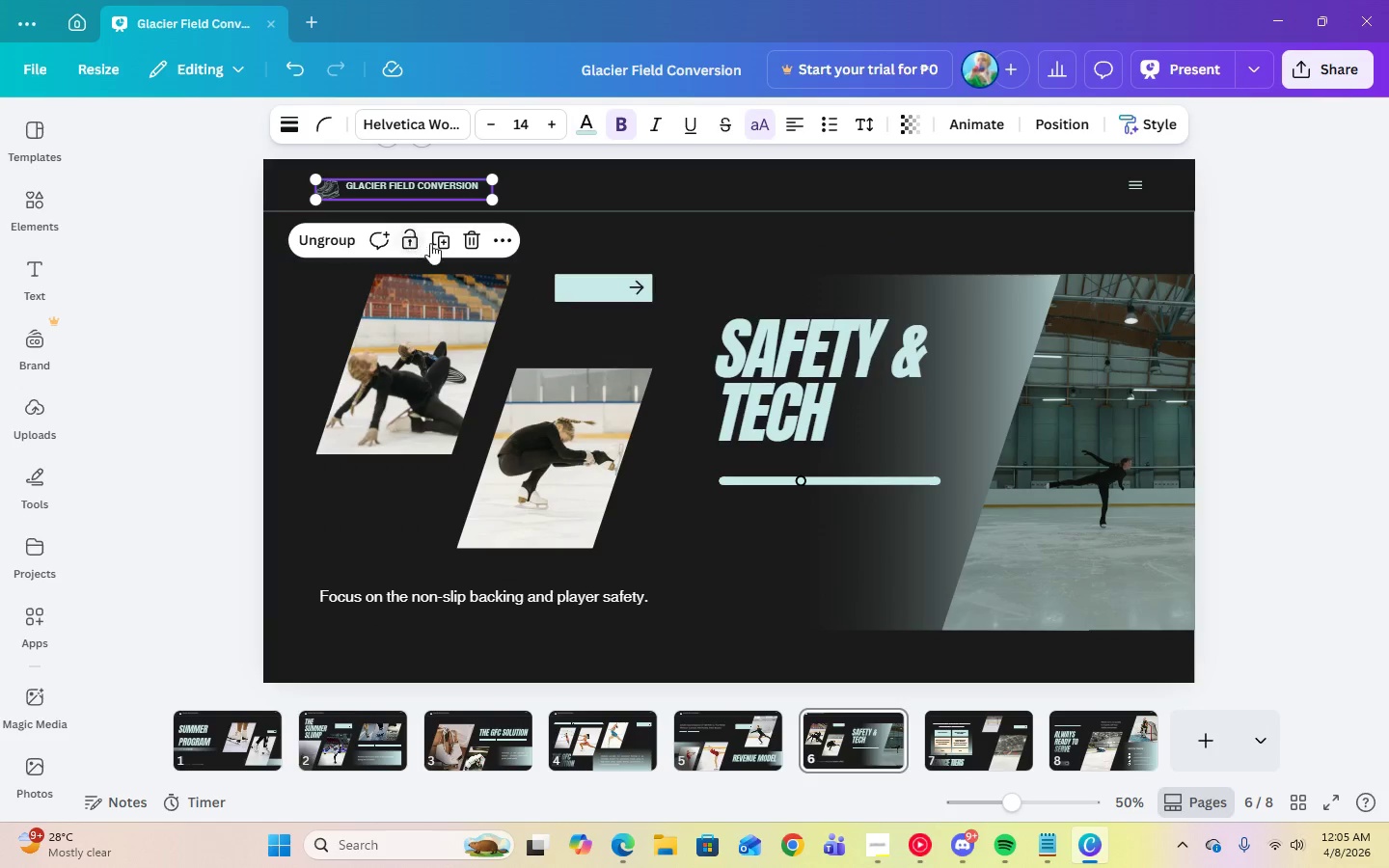 
left_click([433, 243])
 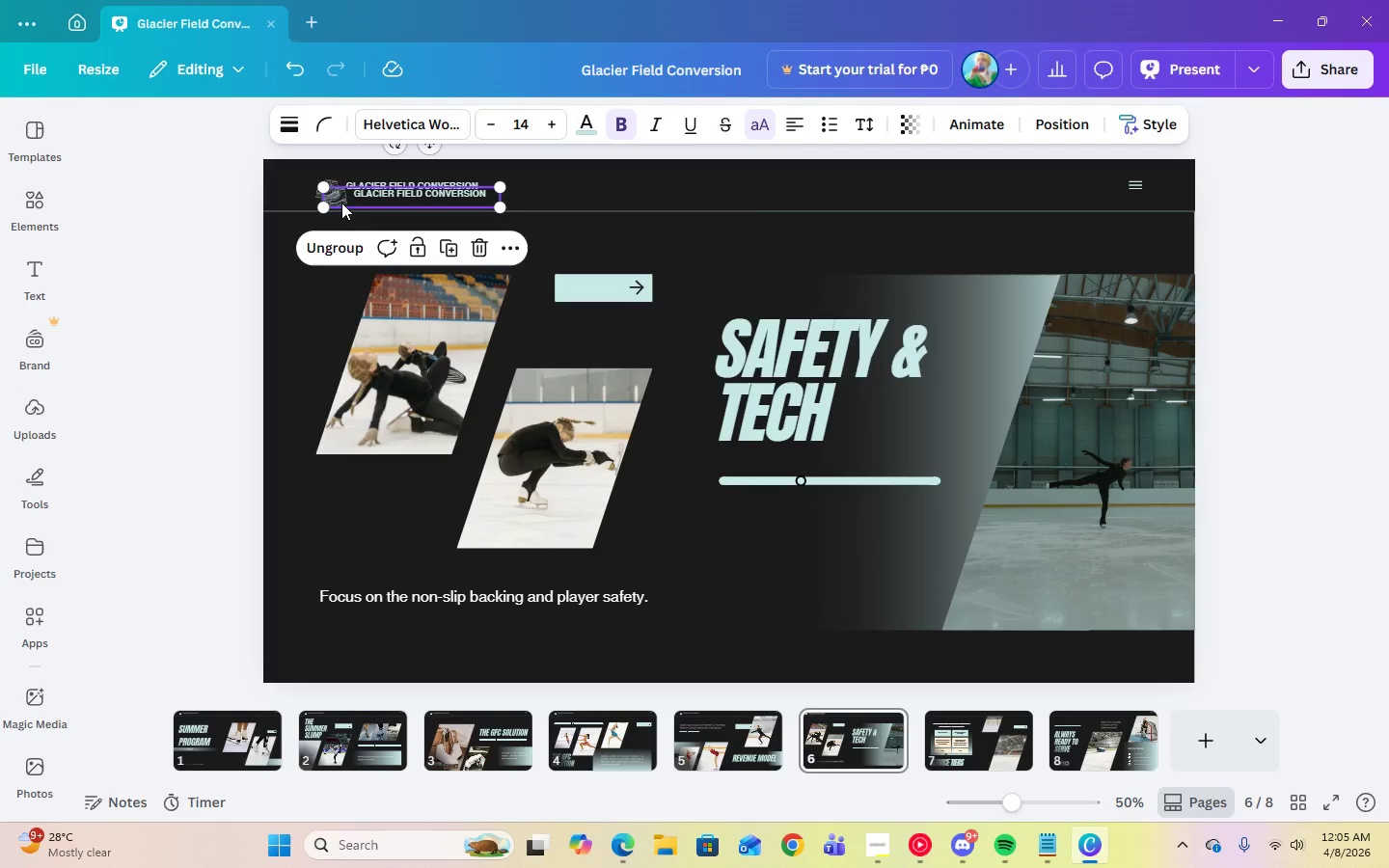 
left_click_drag(start_coordinate=[343, 197], to_coordinate=[978, 719])
 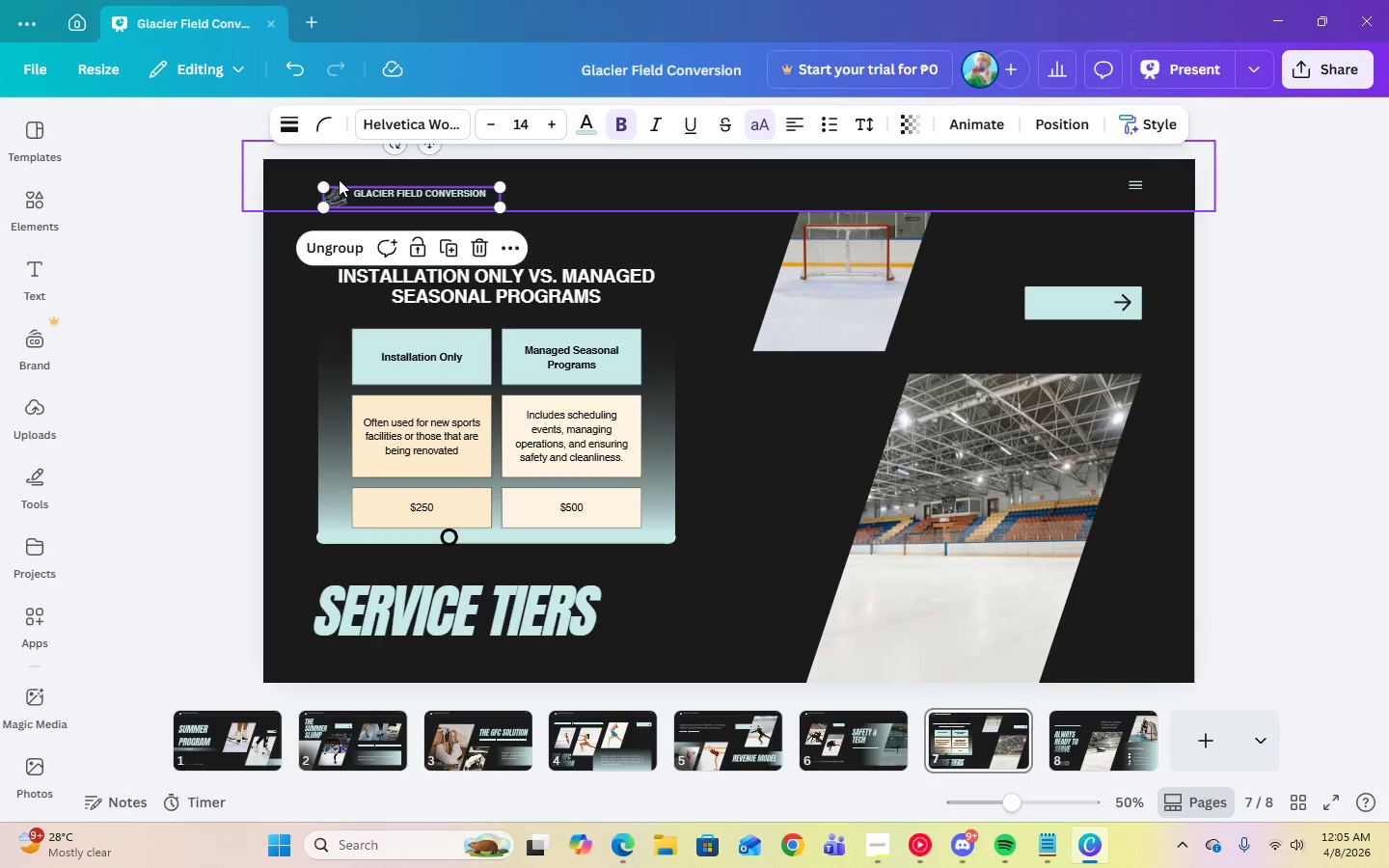 
left_click_drag(start_coordinate=[341, 198], to_coordinate=[340, 192])
 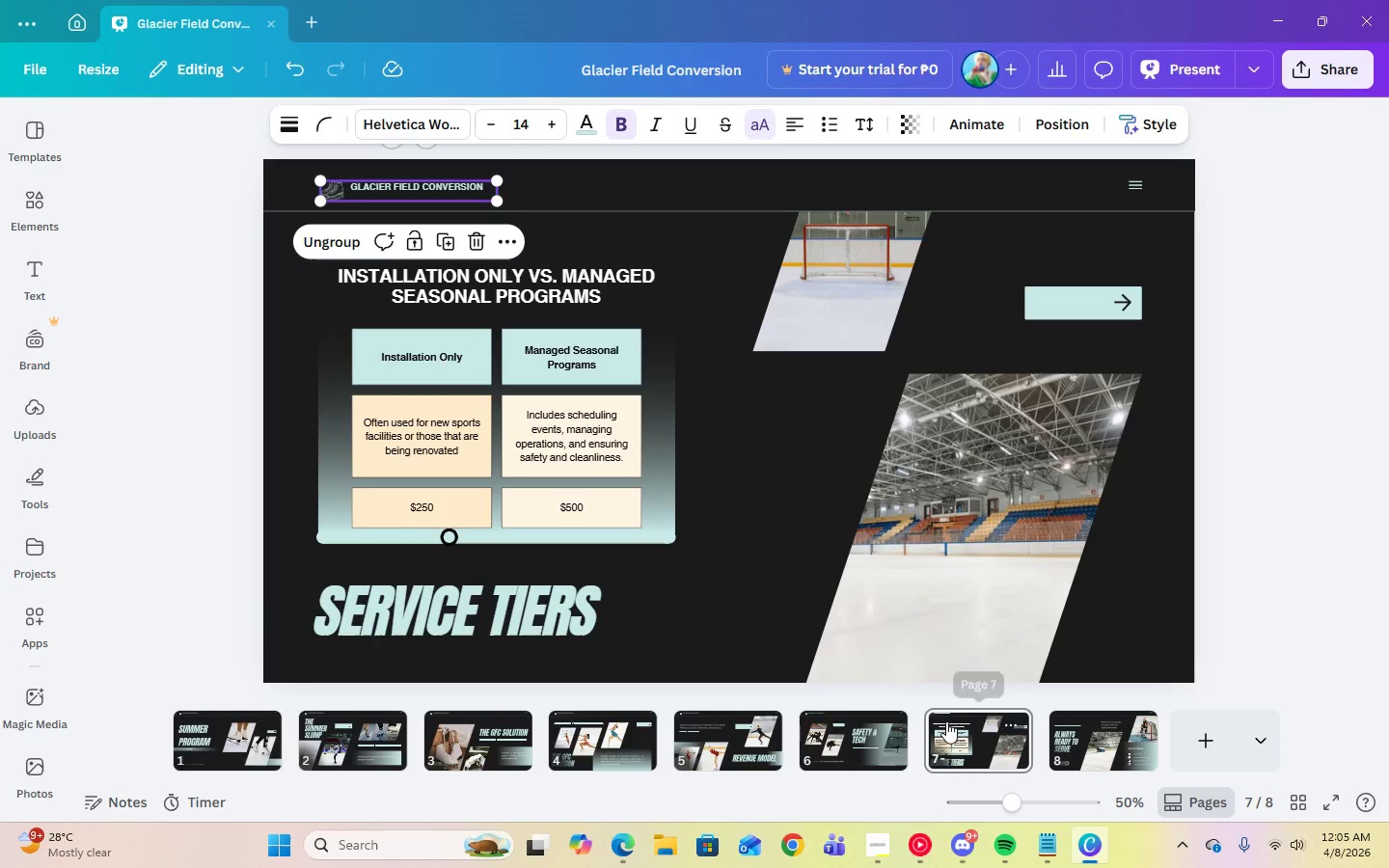 
left_click([848, 740])
 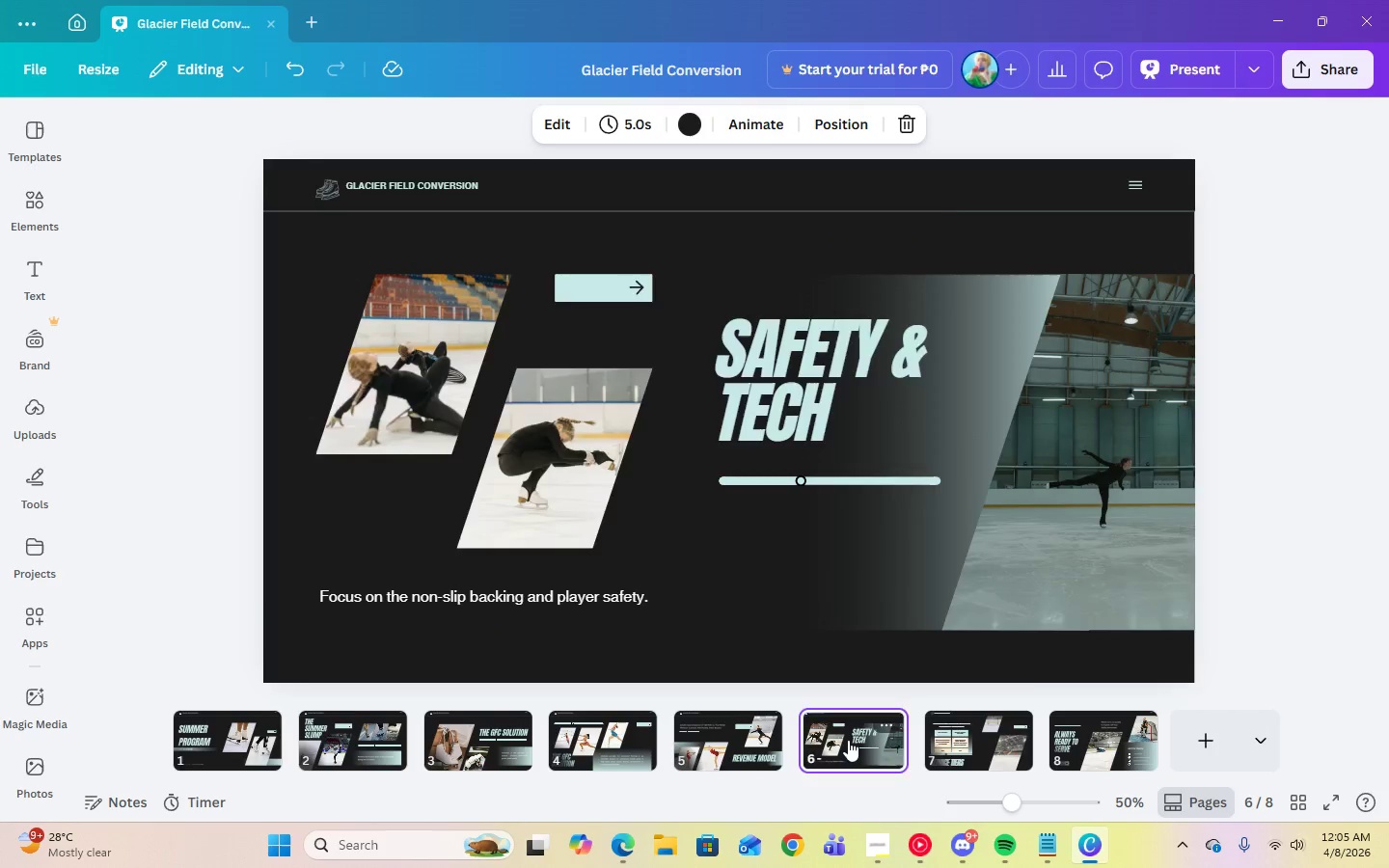 
key(ArrowRight)
 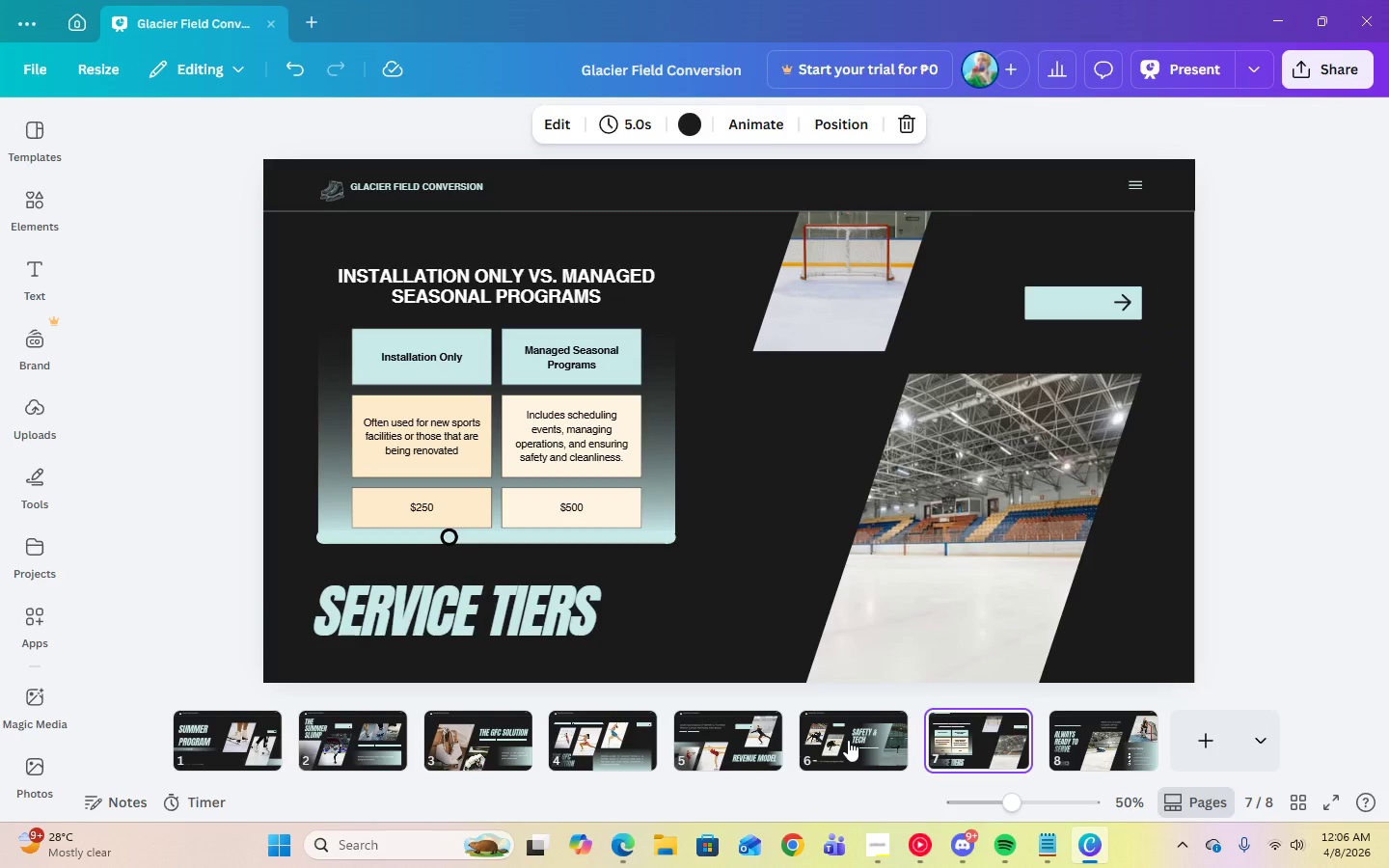 
key(ArrowLeft)
 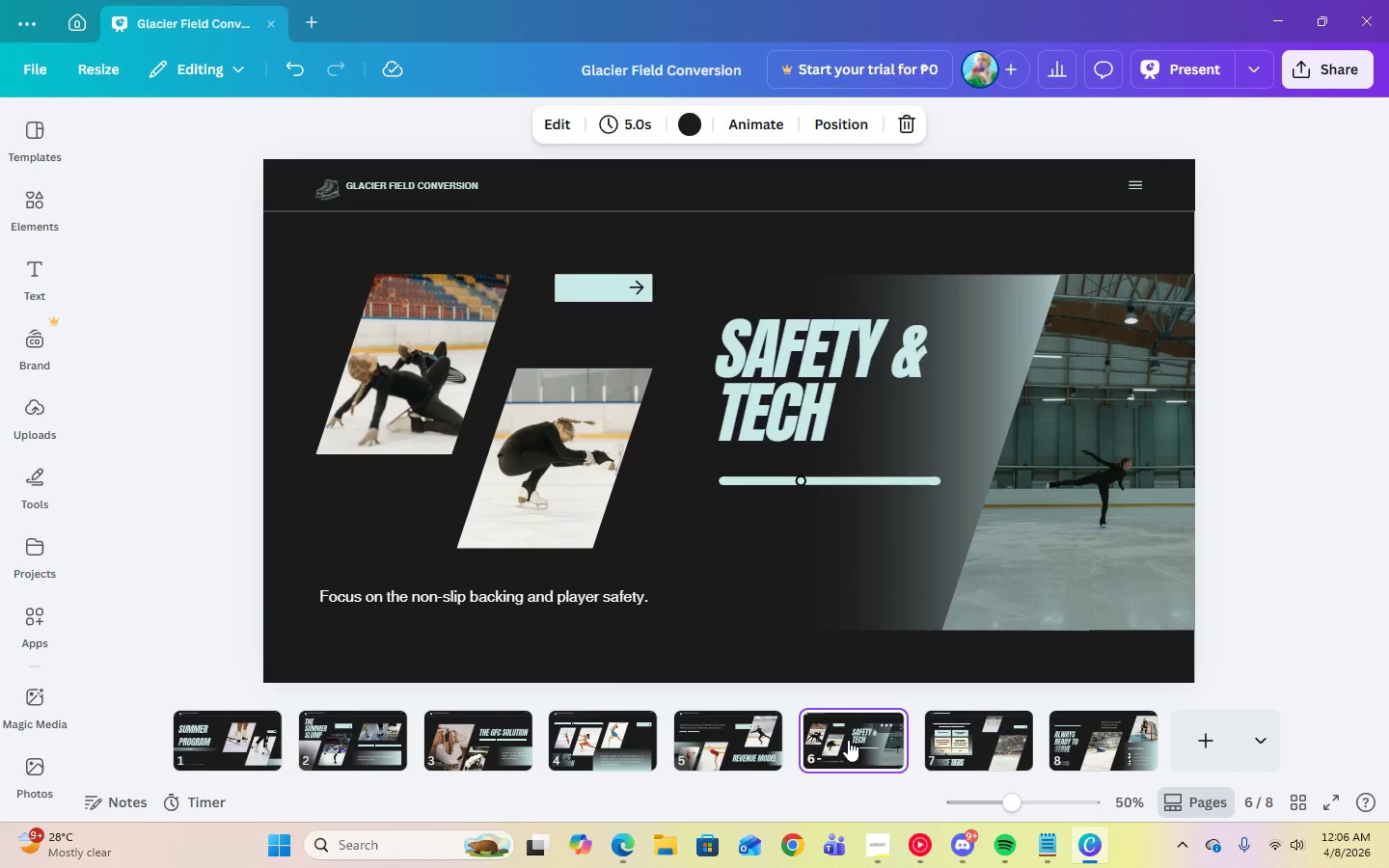 
key(ArrowRight)
 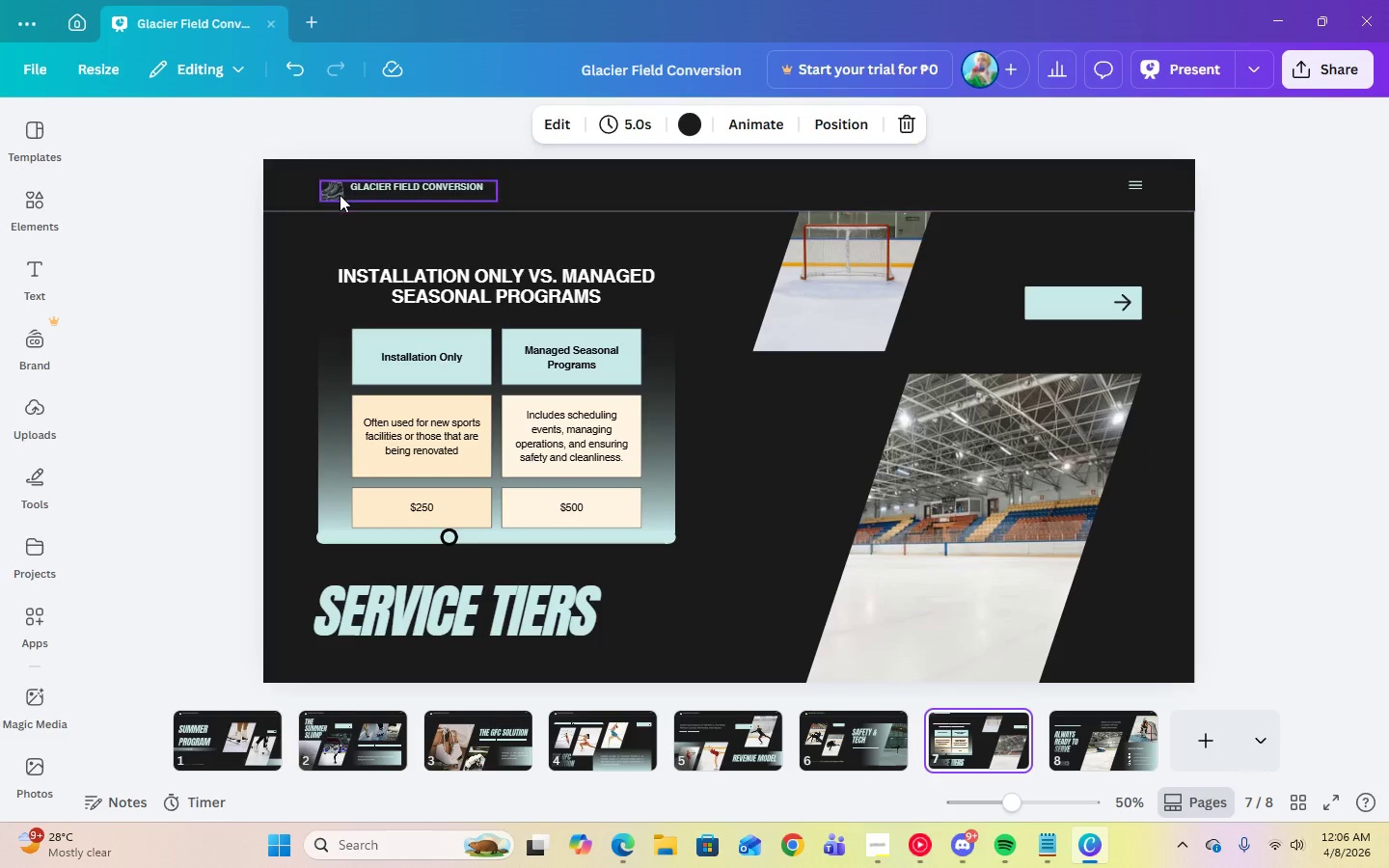 
left_click_drag(start_coordinate=[340, 193], to_coordinate=[335, 190])
 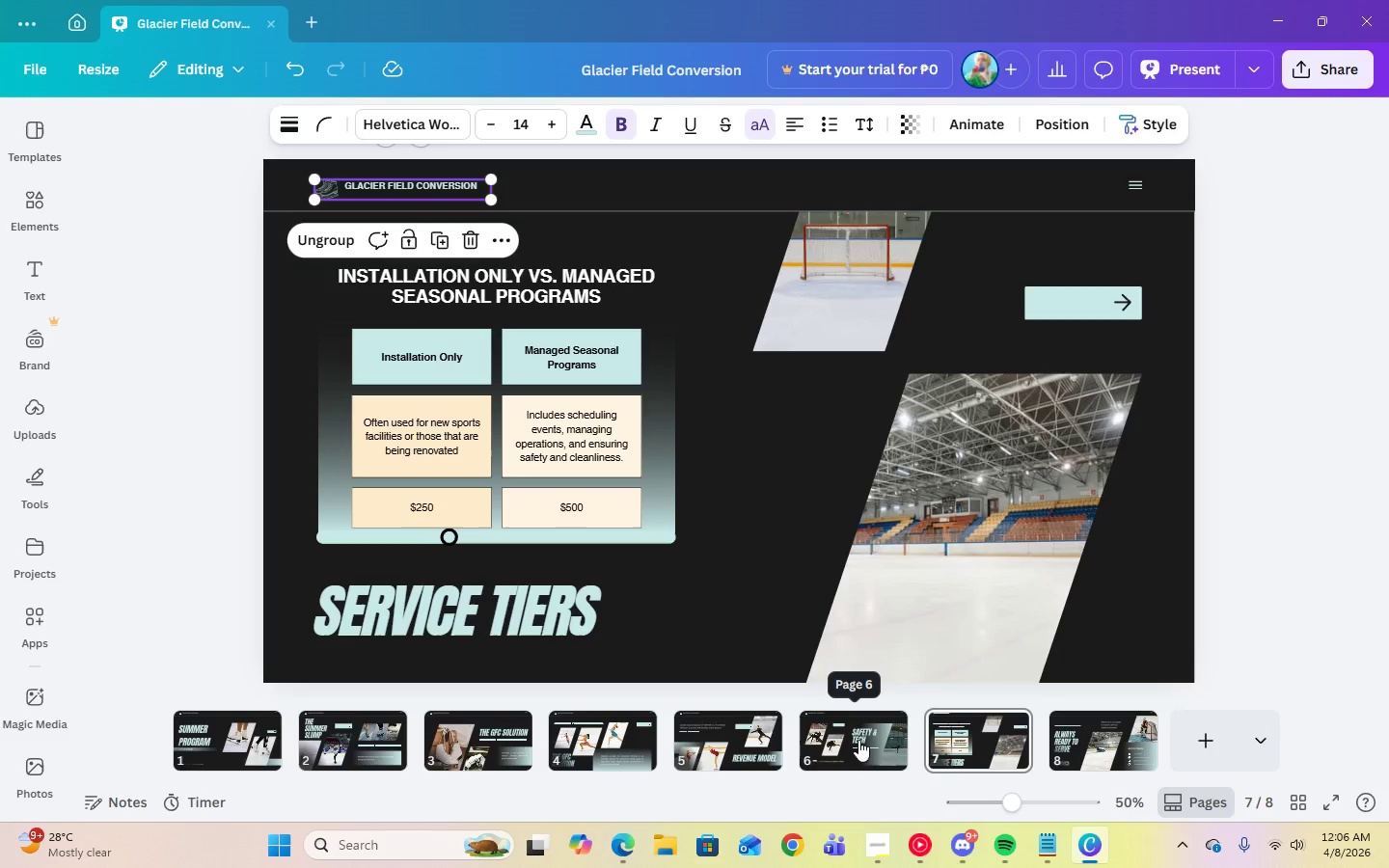 
left_click([858, 740])
 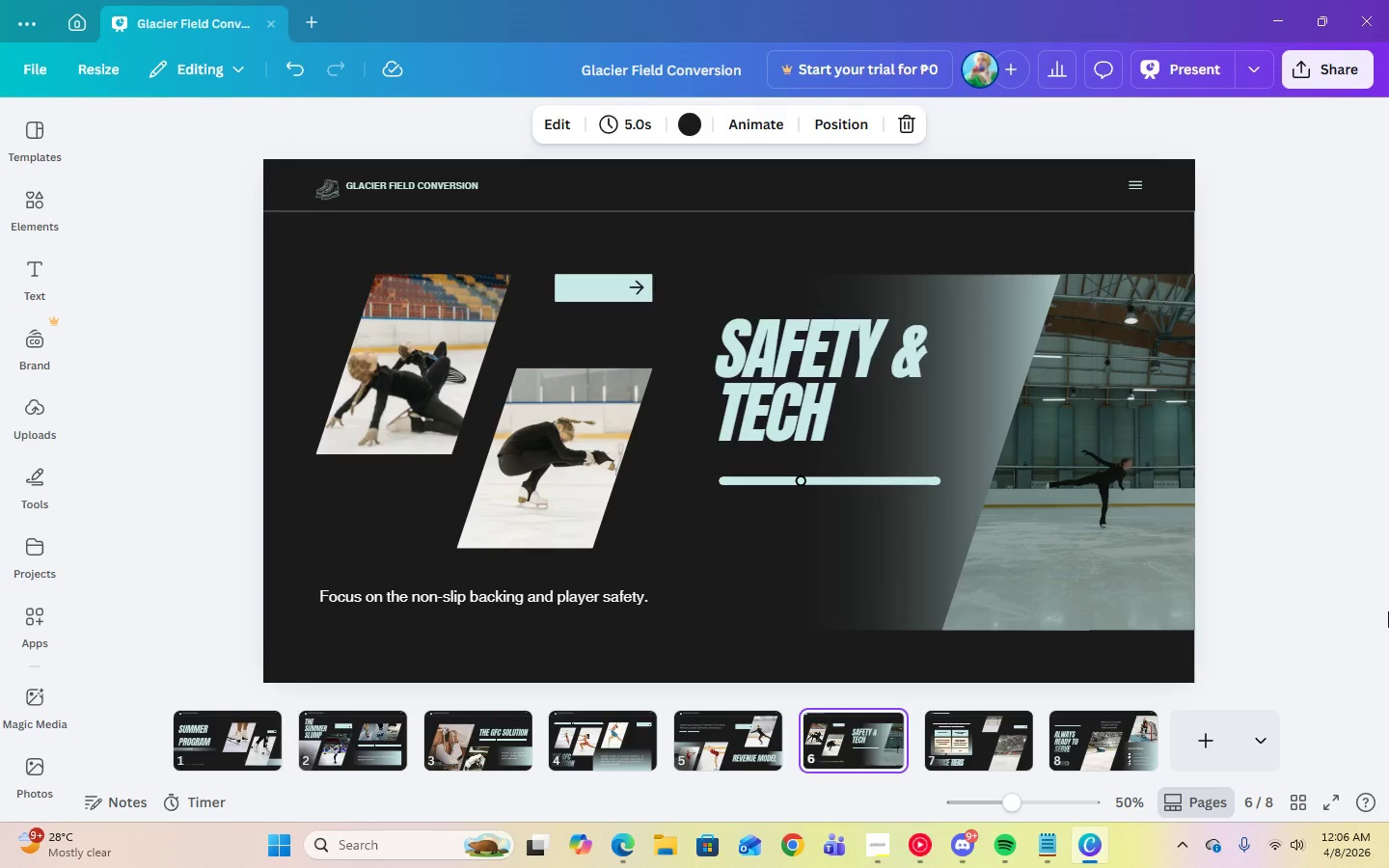 
key(ArrowRight)
 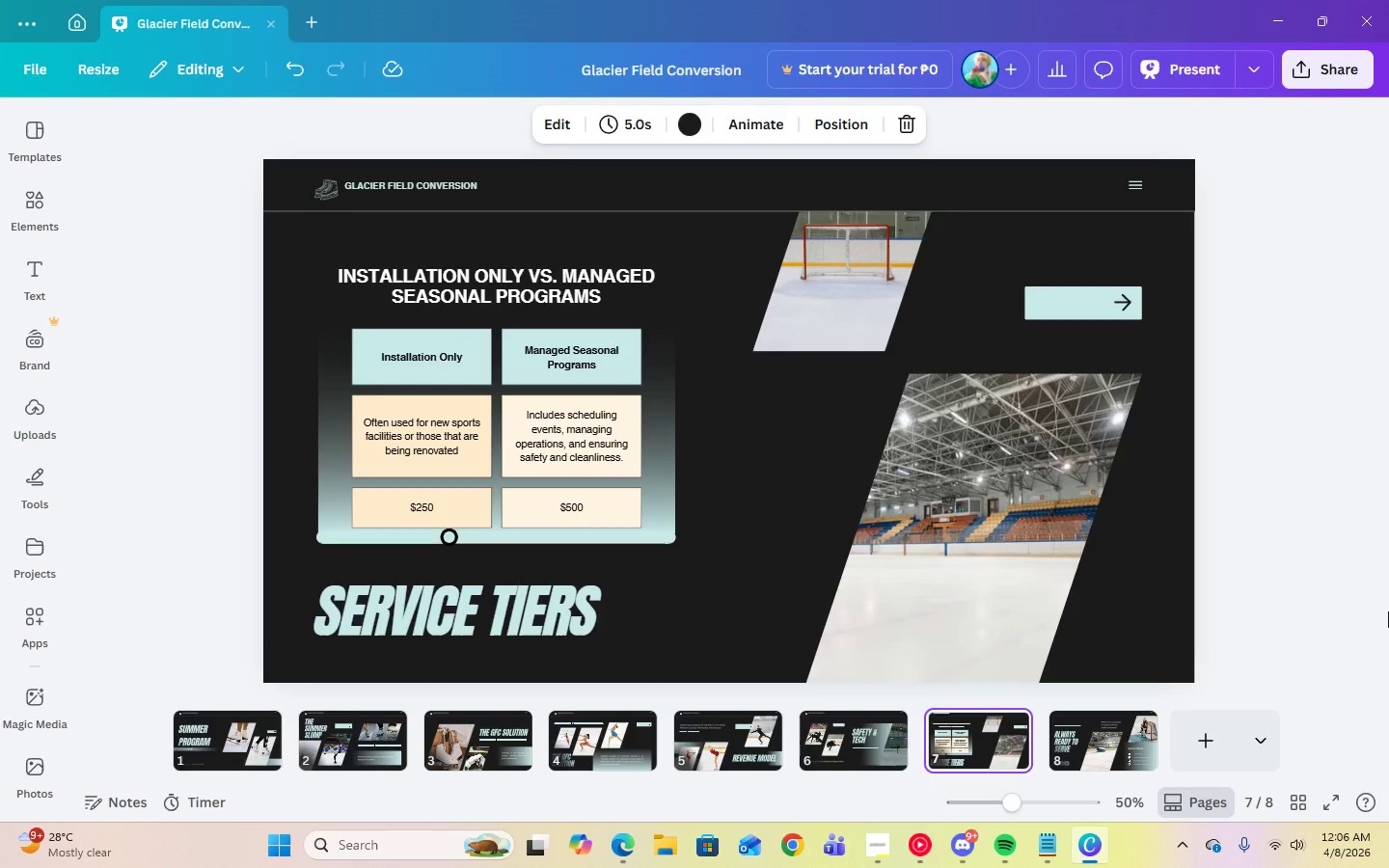 
key(ArrowLeft)
 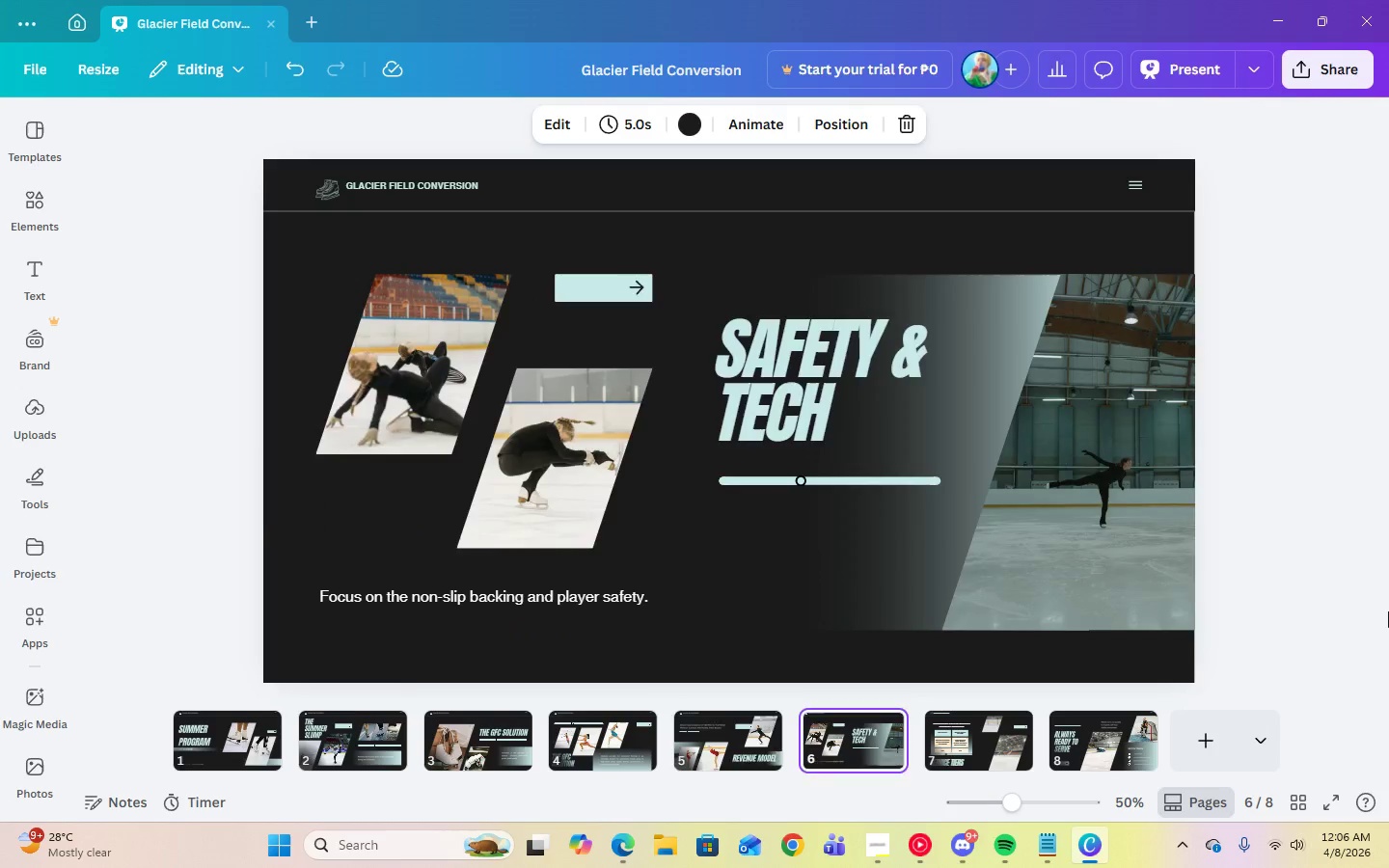 
key(ArrowLeft)
 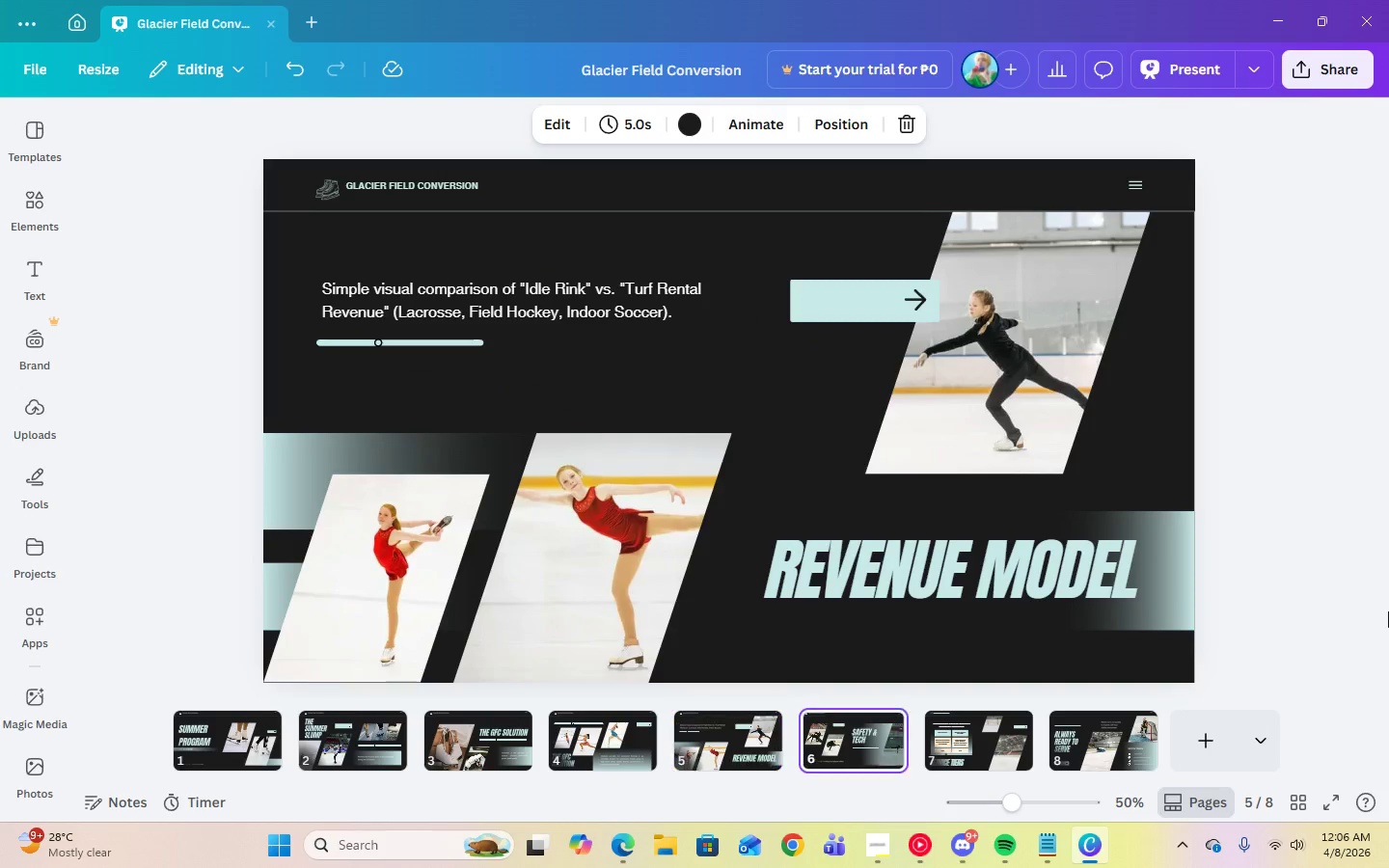 
key(ArrowRight)
 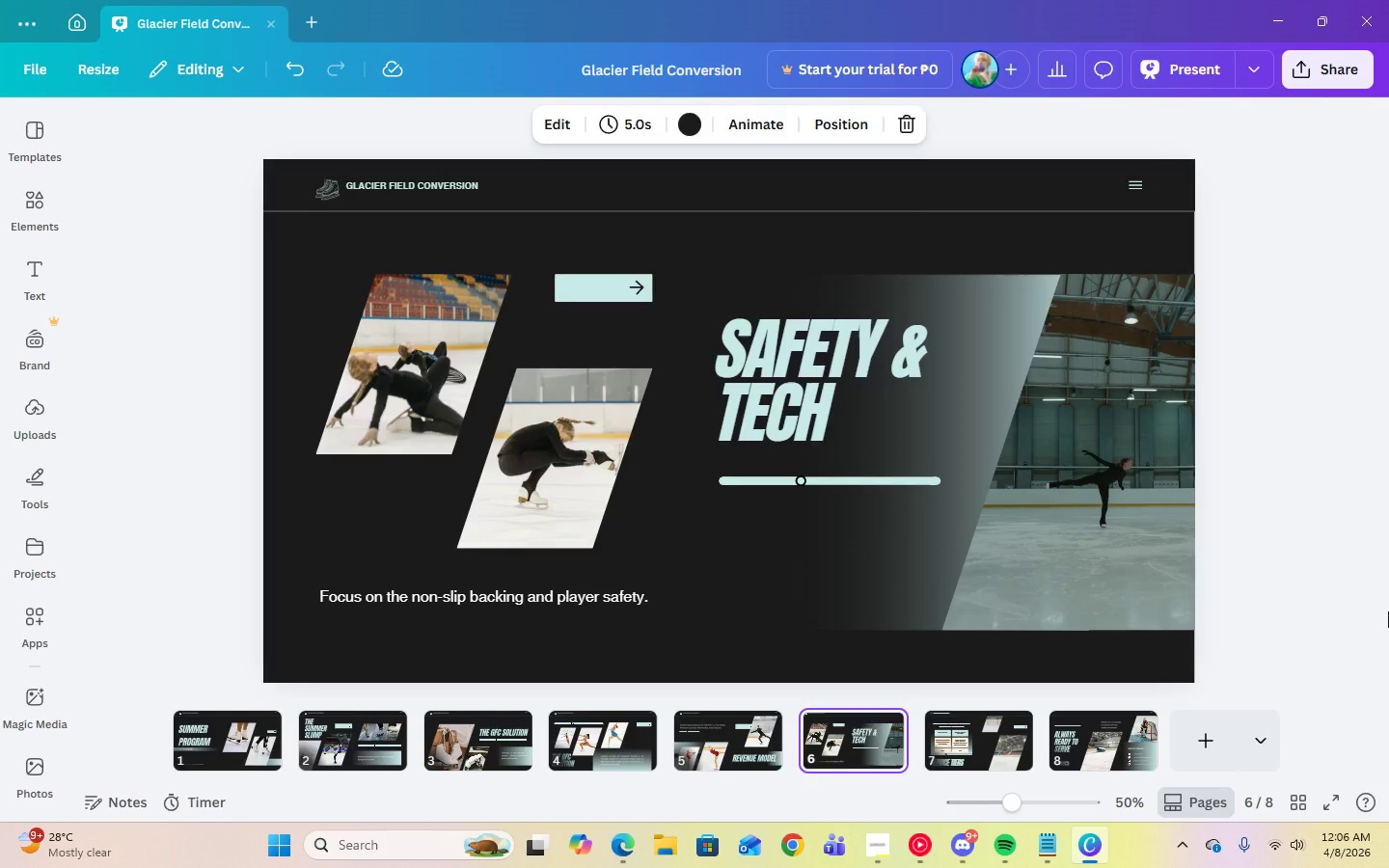 
key(ArrowRight)
 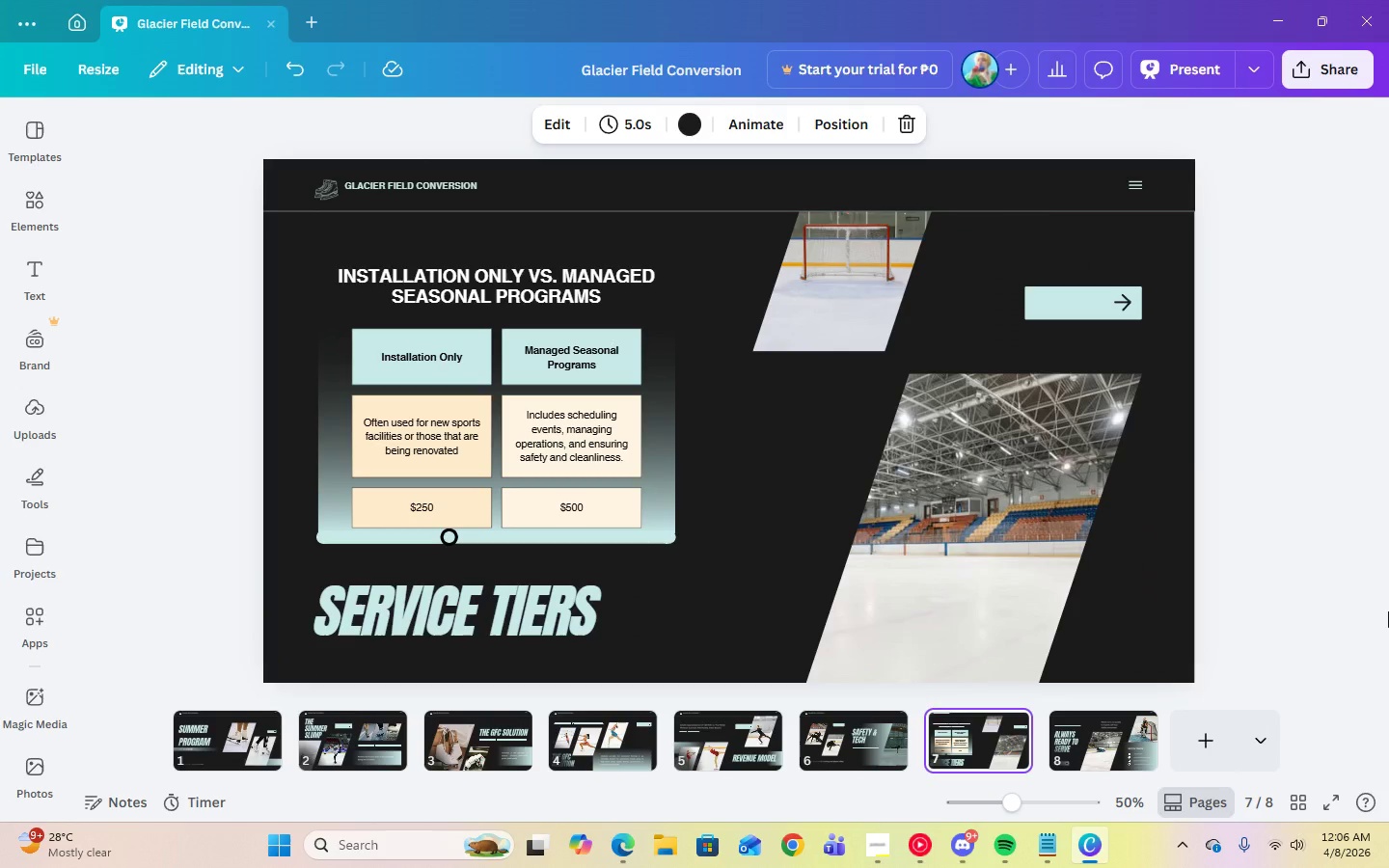 
key(ArrowLeft)
 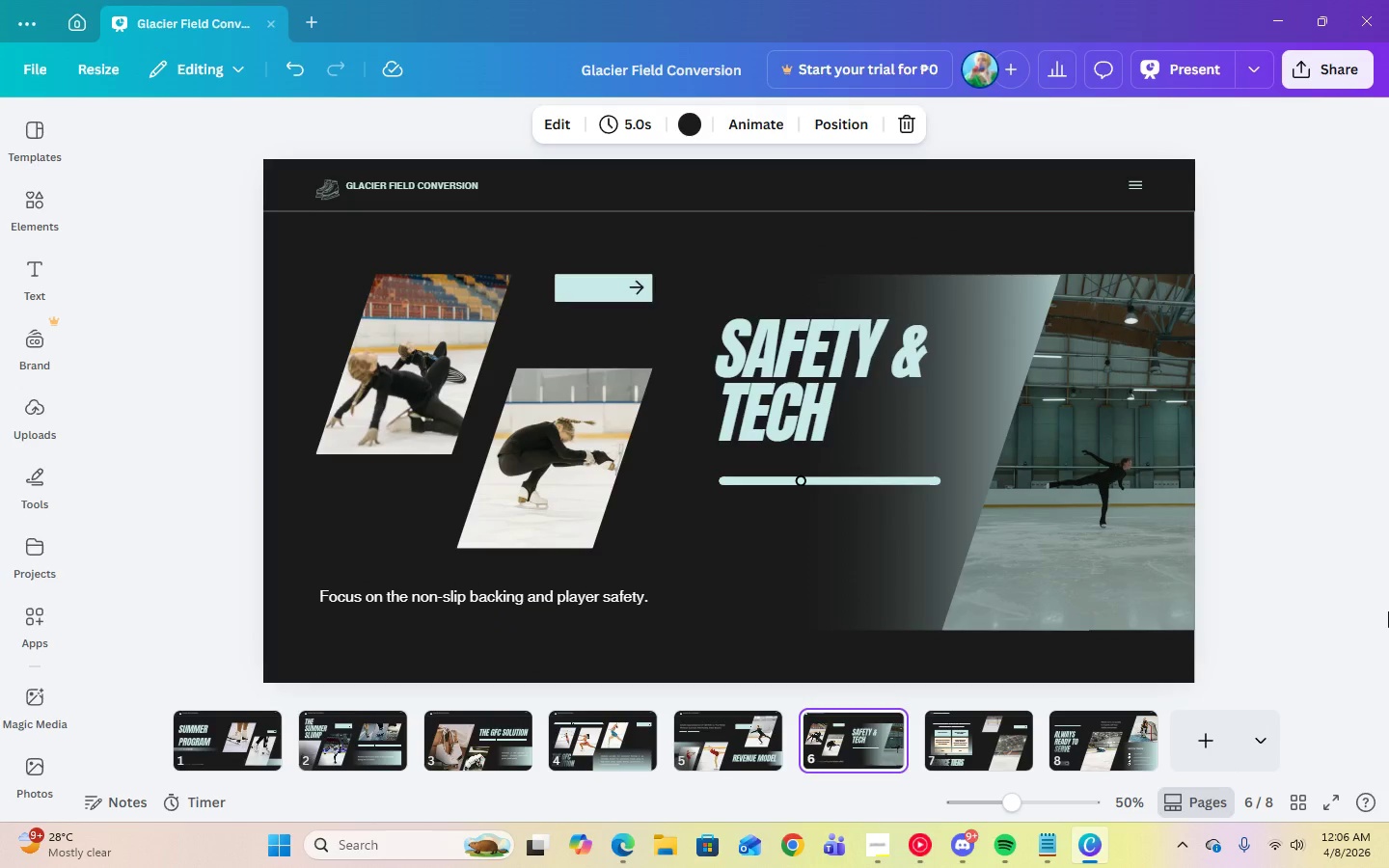 
key(ArrowRight)
 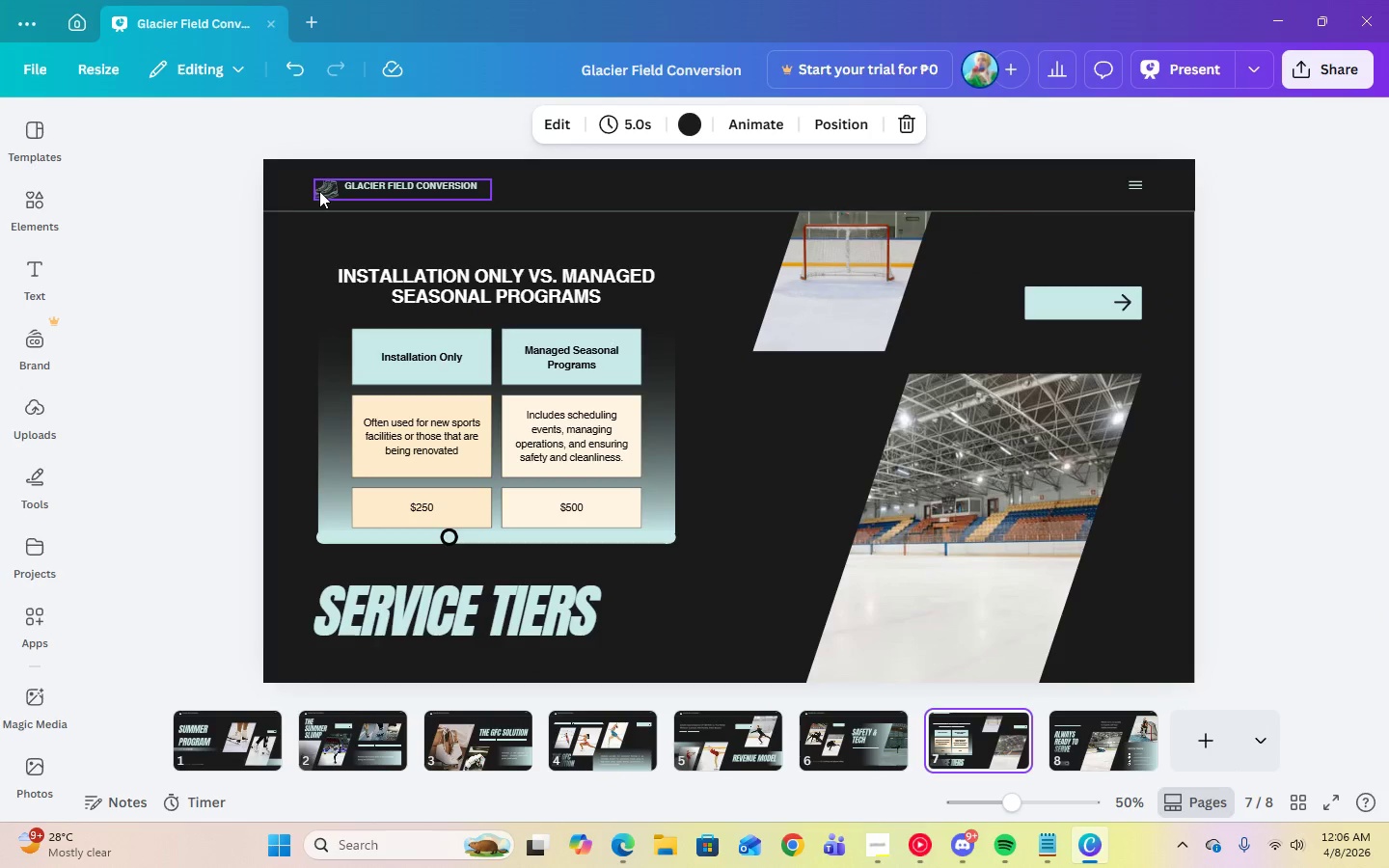 
left_click_drag(start_coordinate=[333, 187], to_coordinate=[338, 187])
 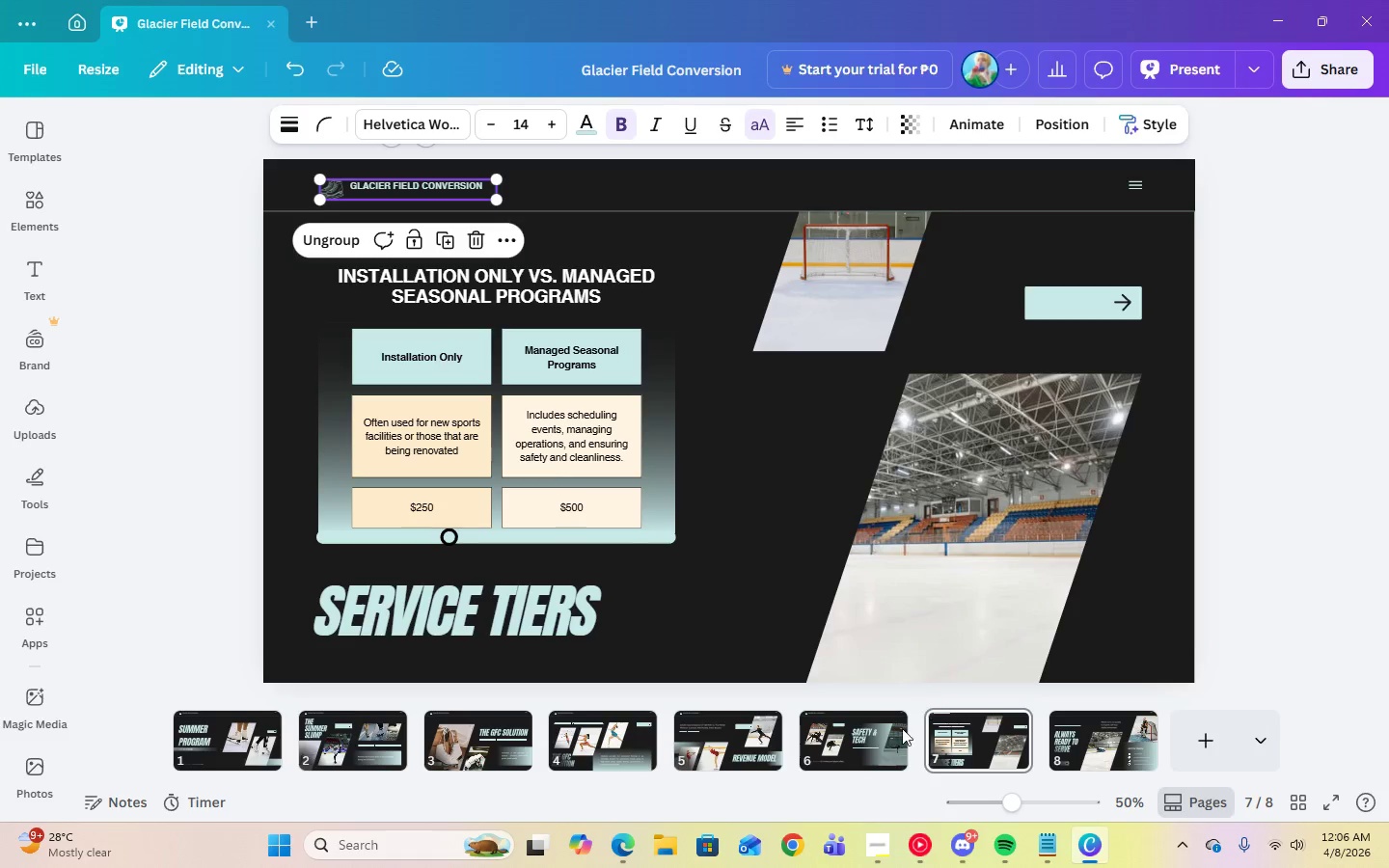 
left_click([879, 746])
 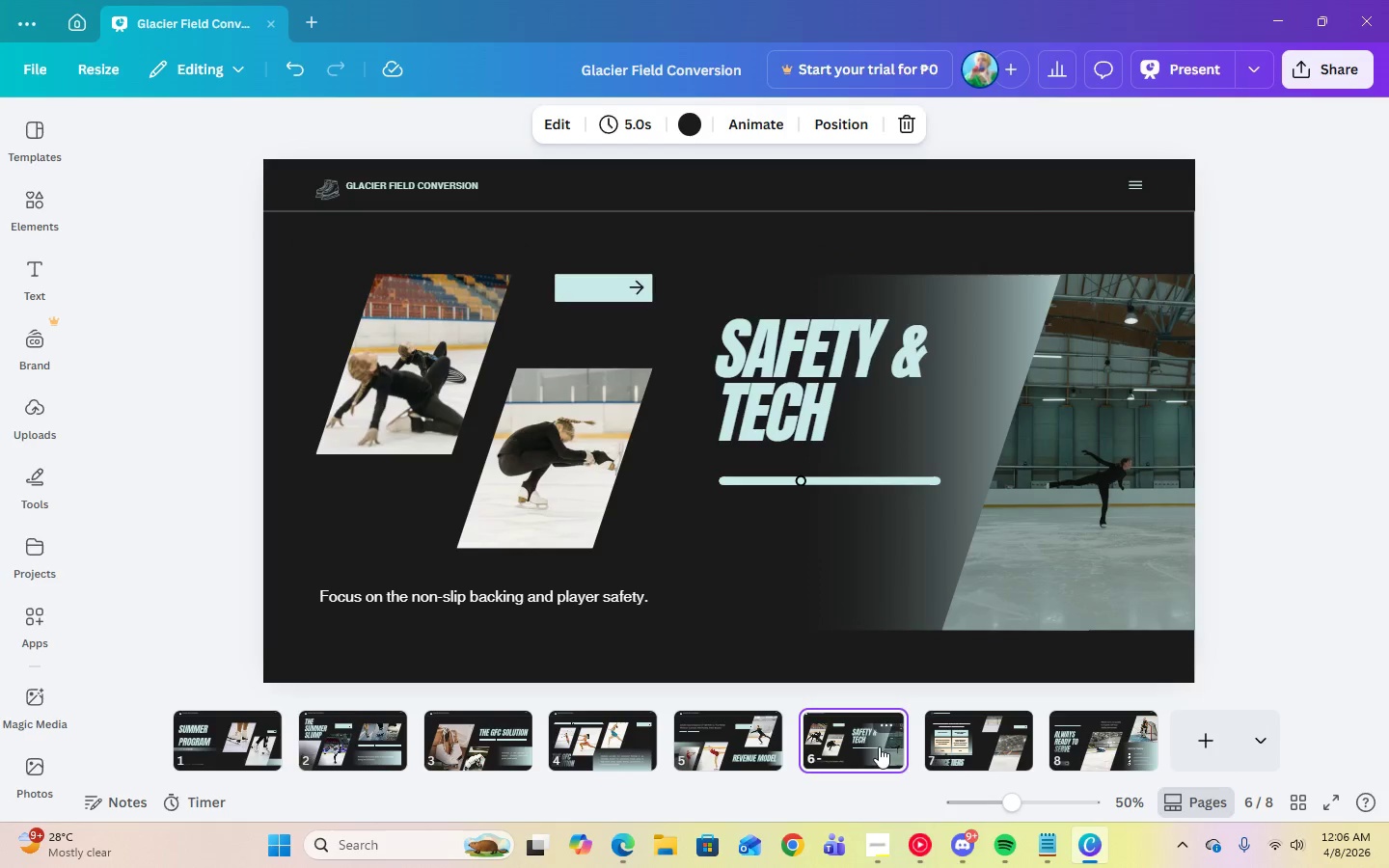 
key(ArrowRight)
 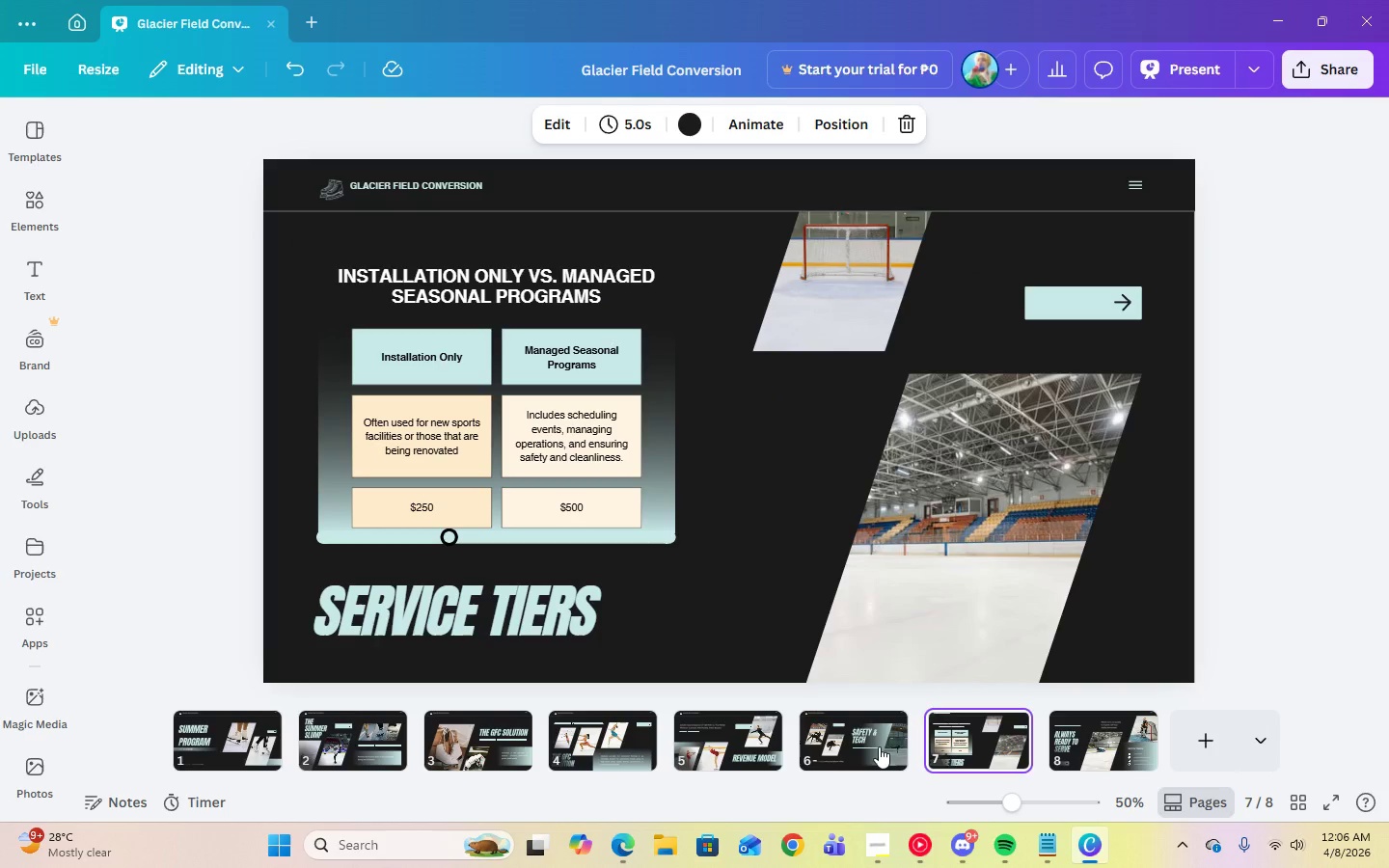 
key(ArrowLeft)
 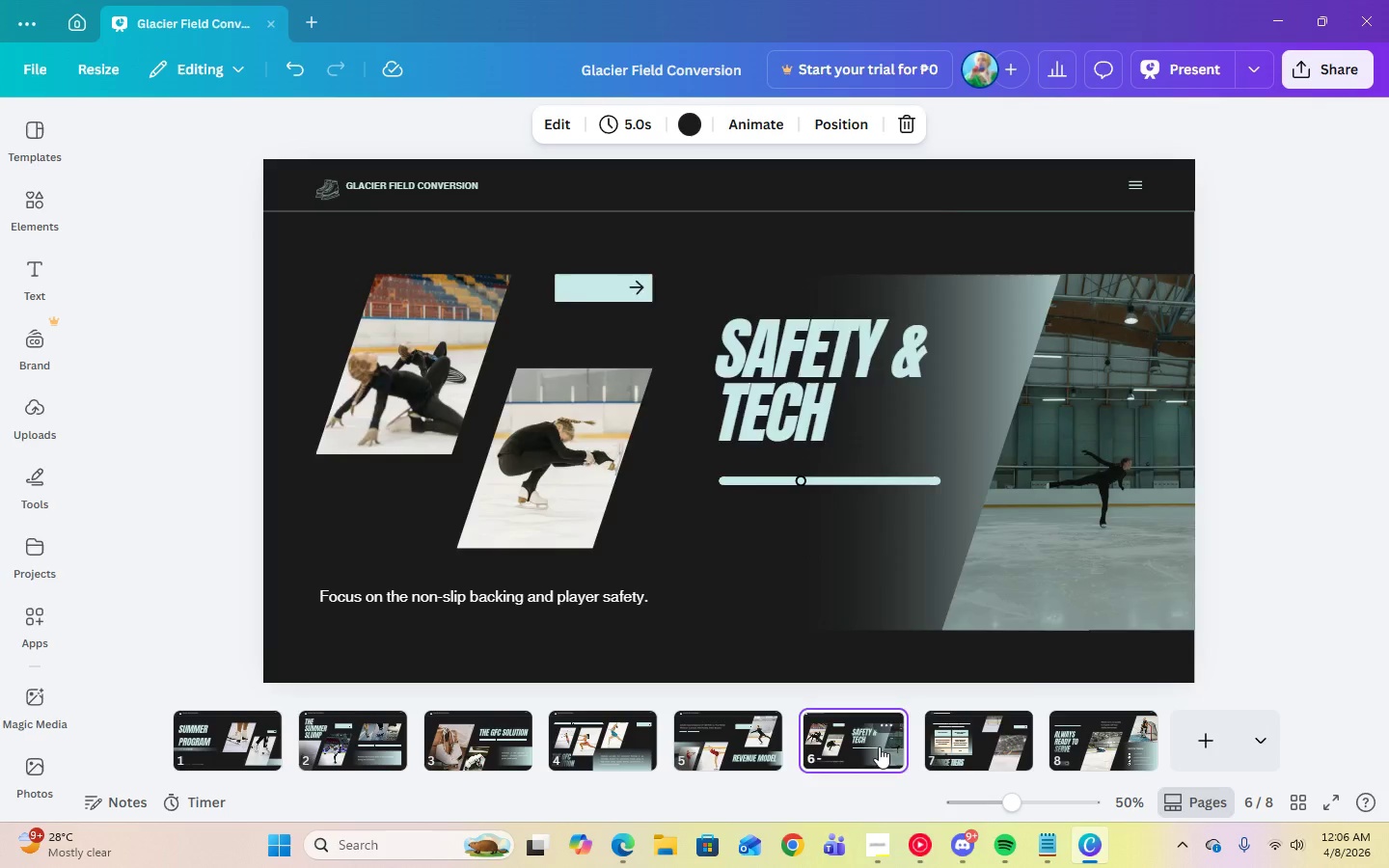 
key(ArrowRight)
 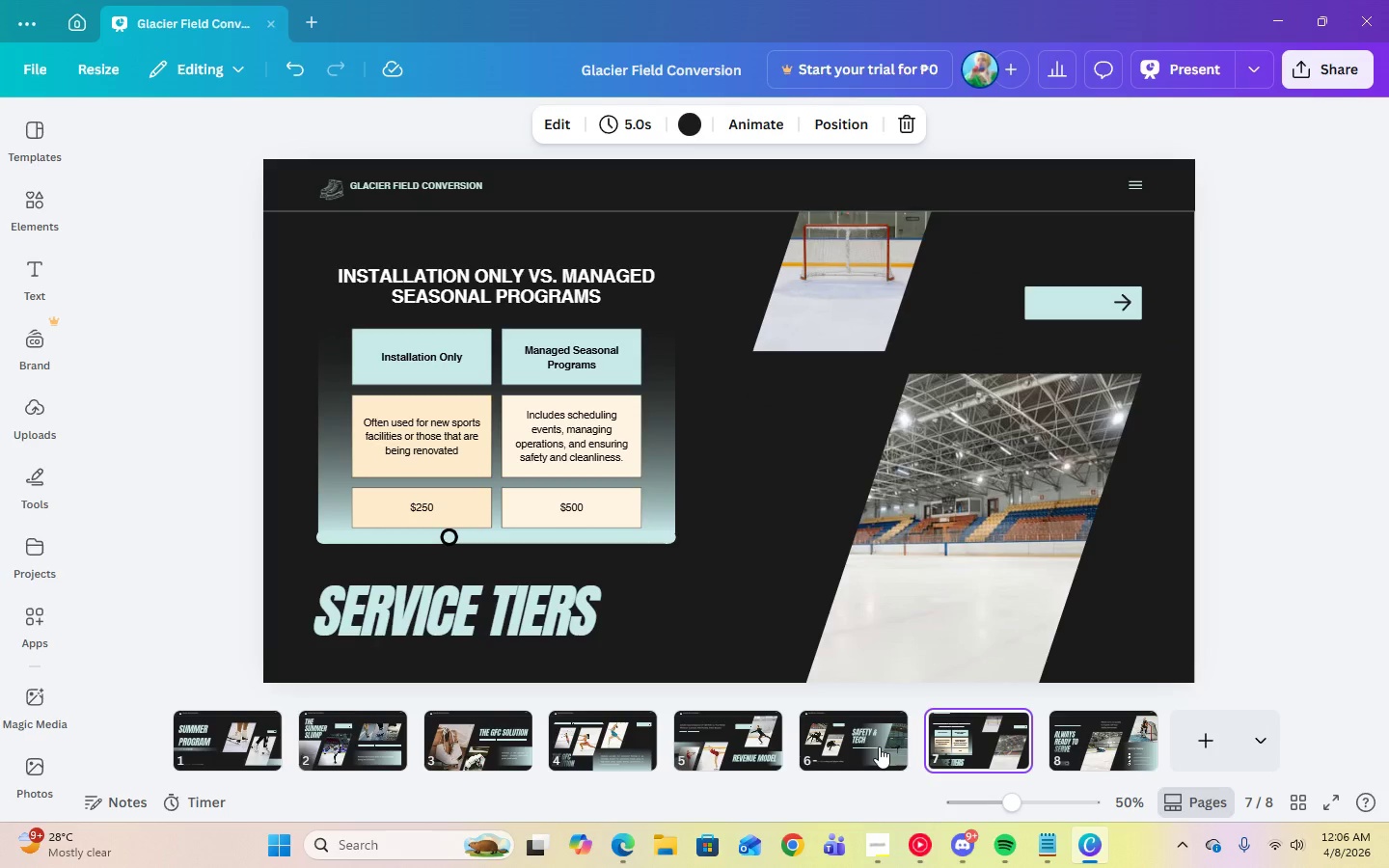 
key(ArrowLeft)
 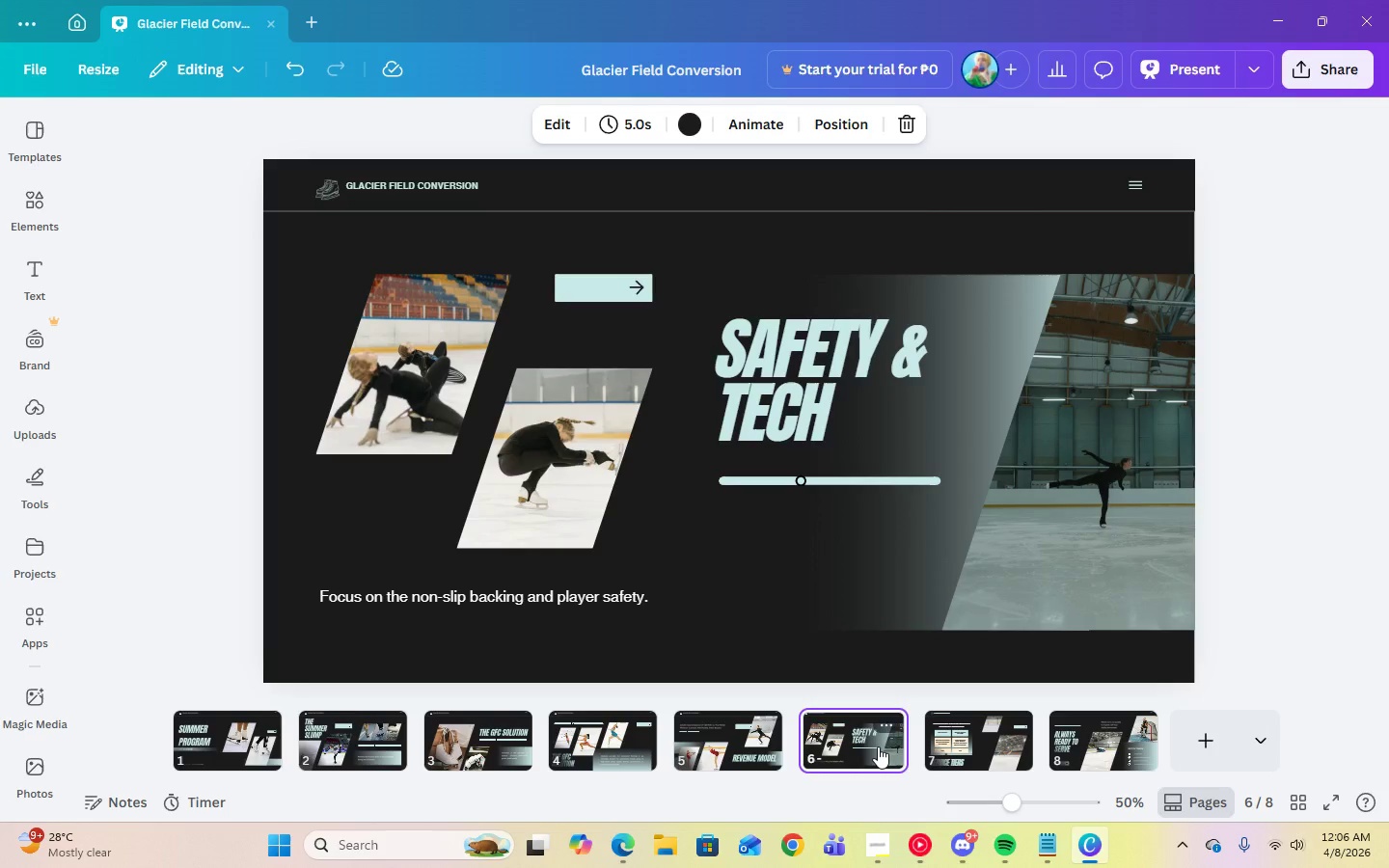 
key(ArrowRight)
 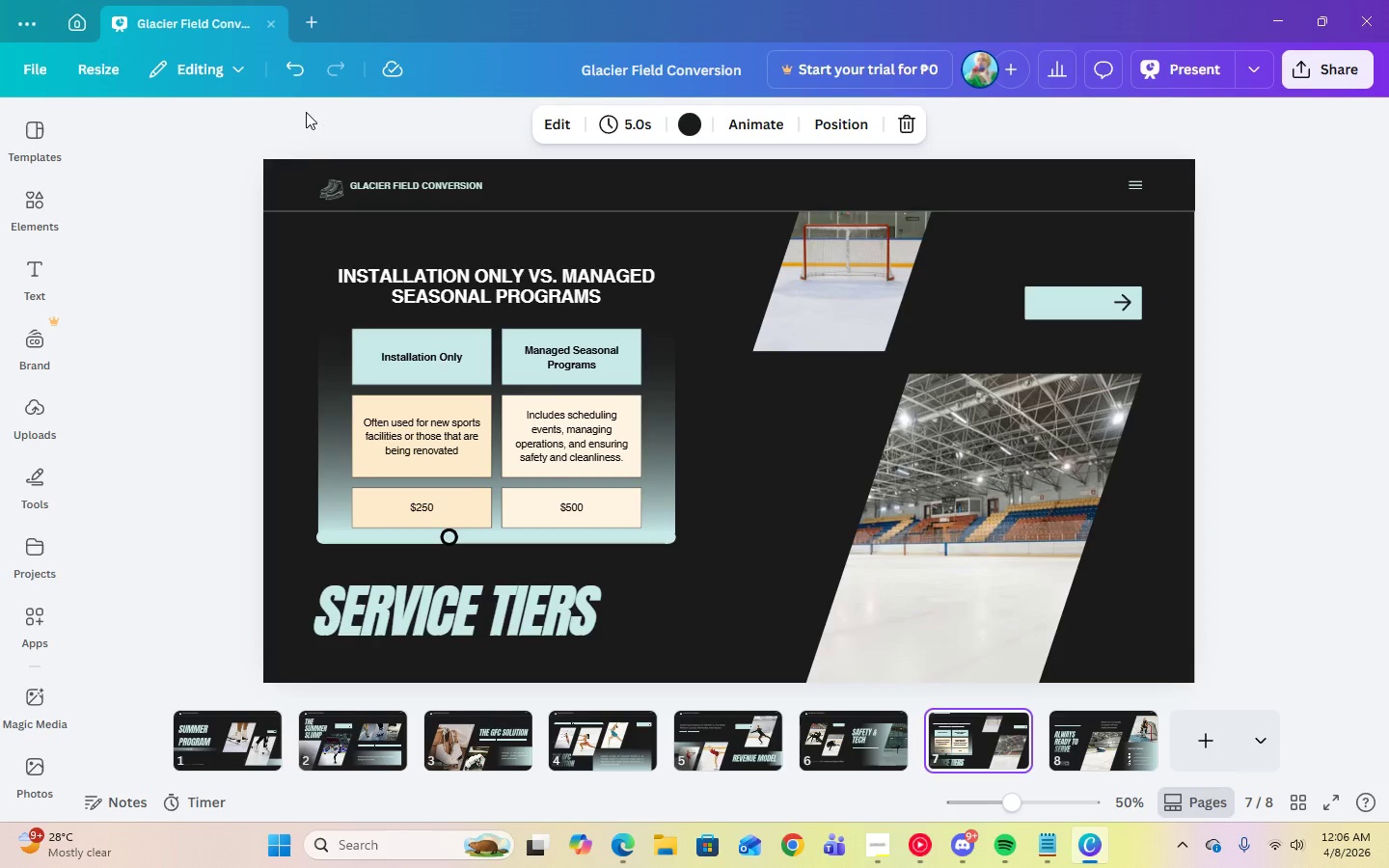 
mouse_move([340, 197])
 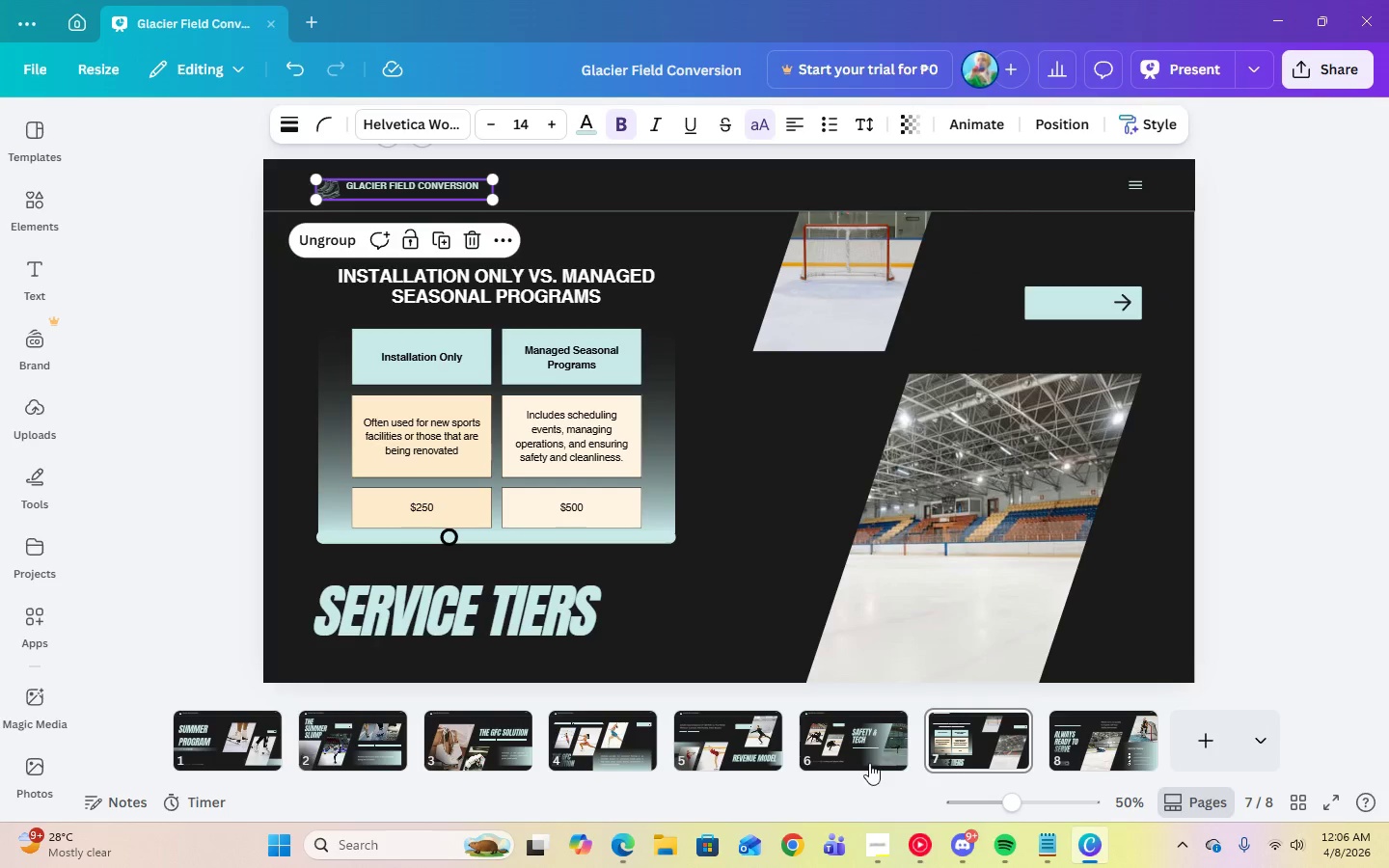 
left_click([868, 762])
 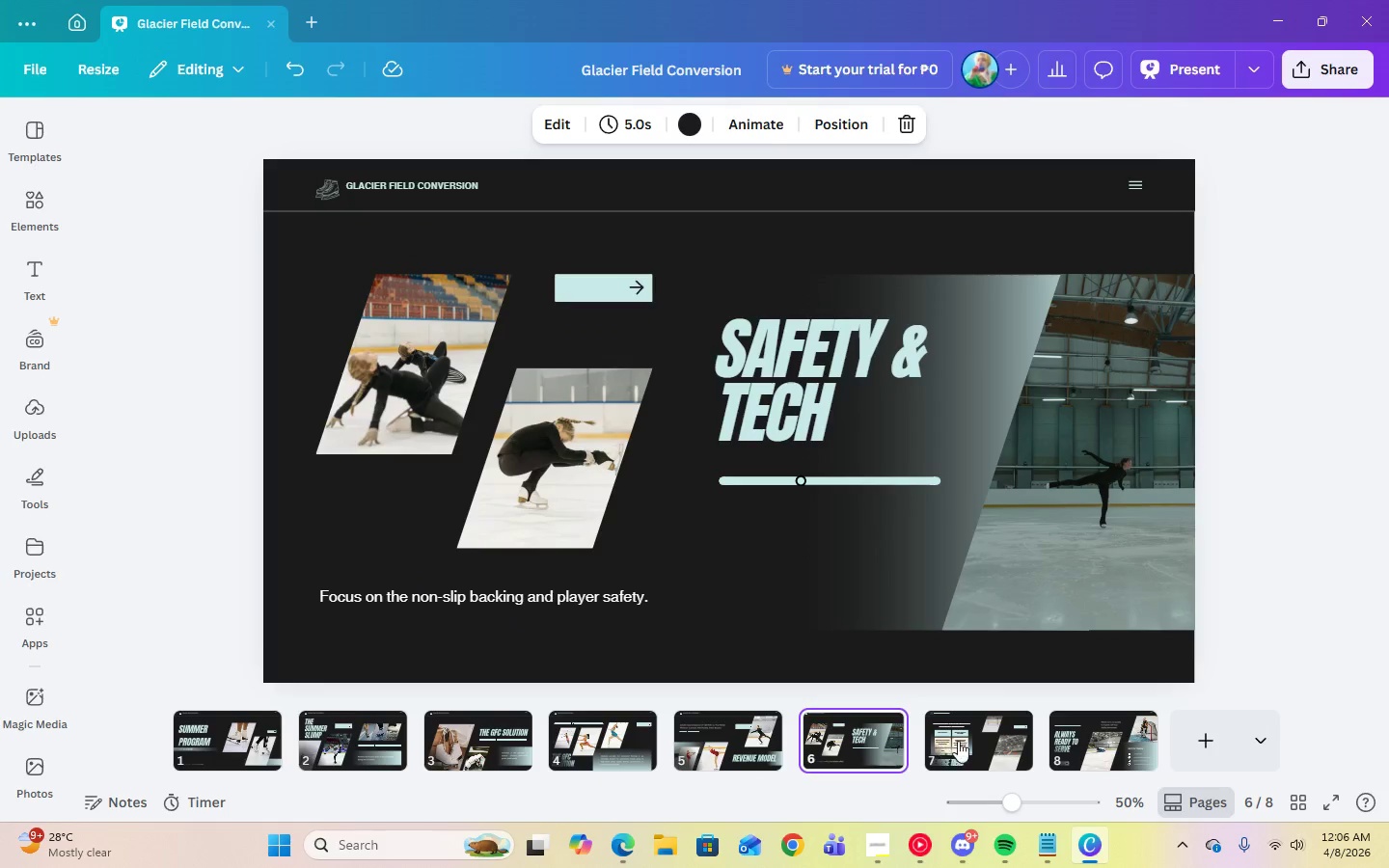 
left_click([967, 741])
 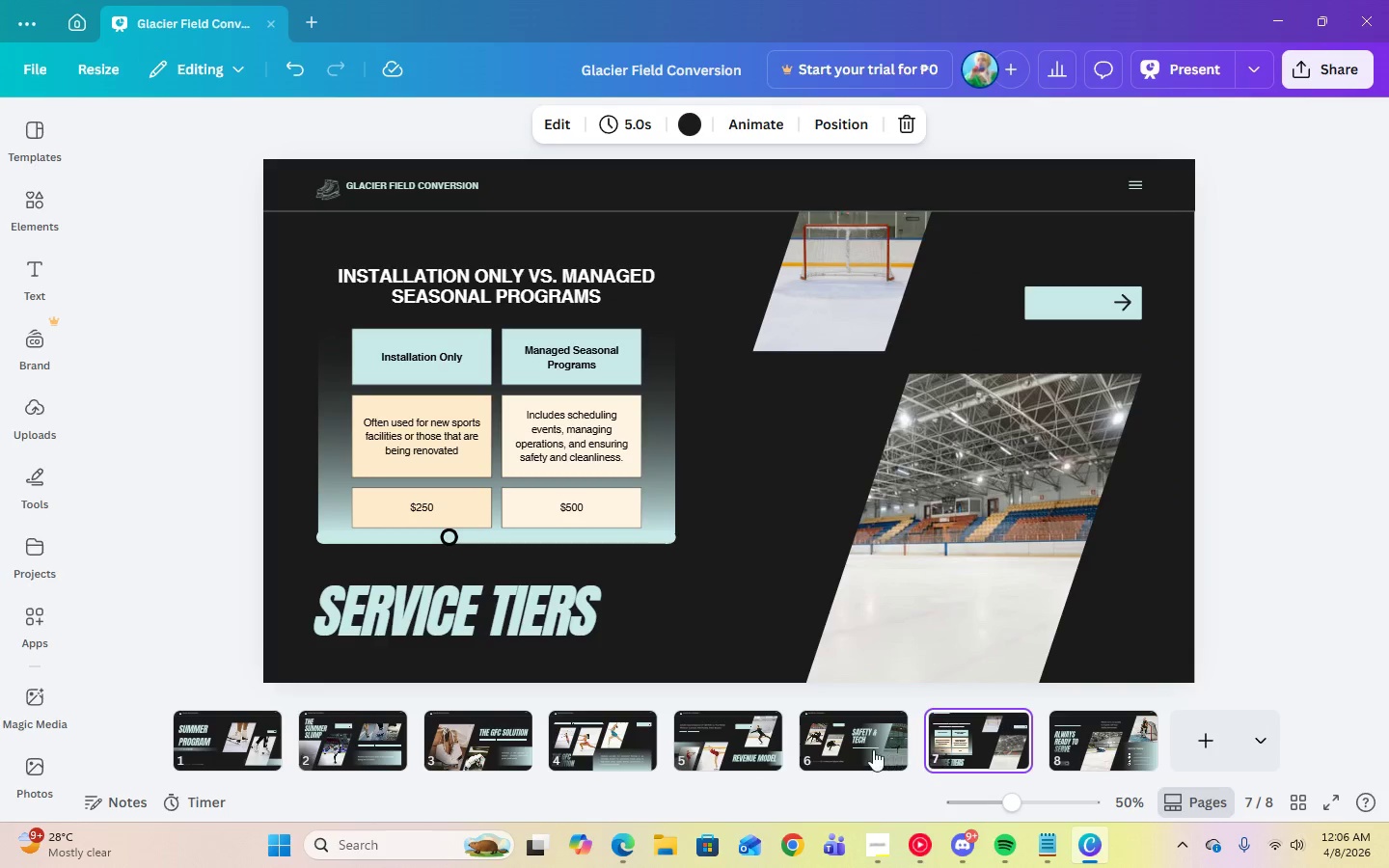 
left_click([871, 749])
 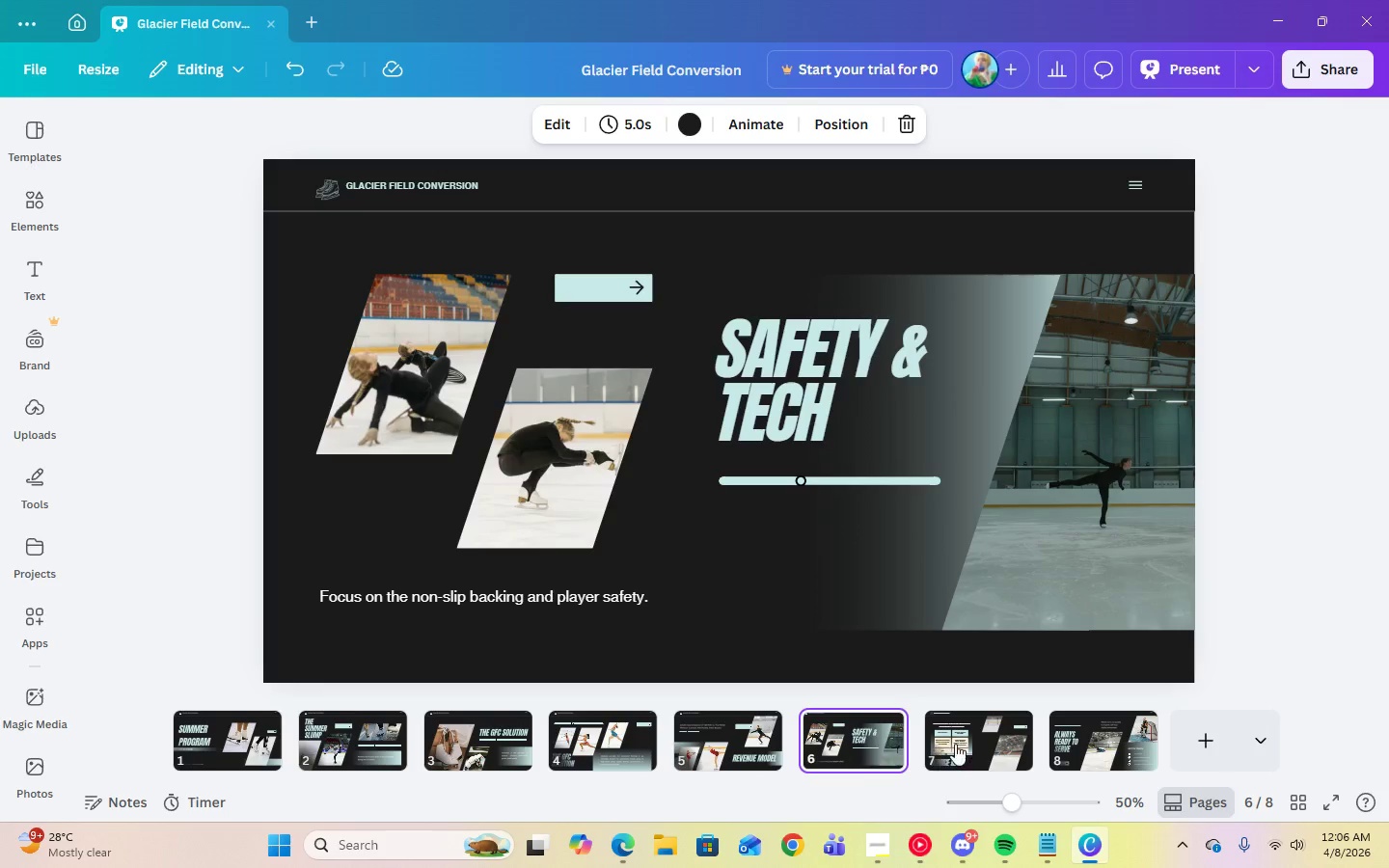 
left_click([957, 743])
 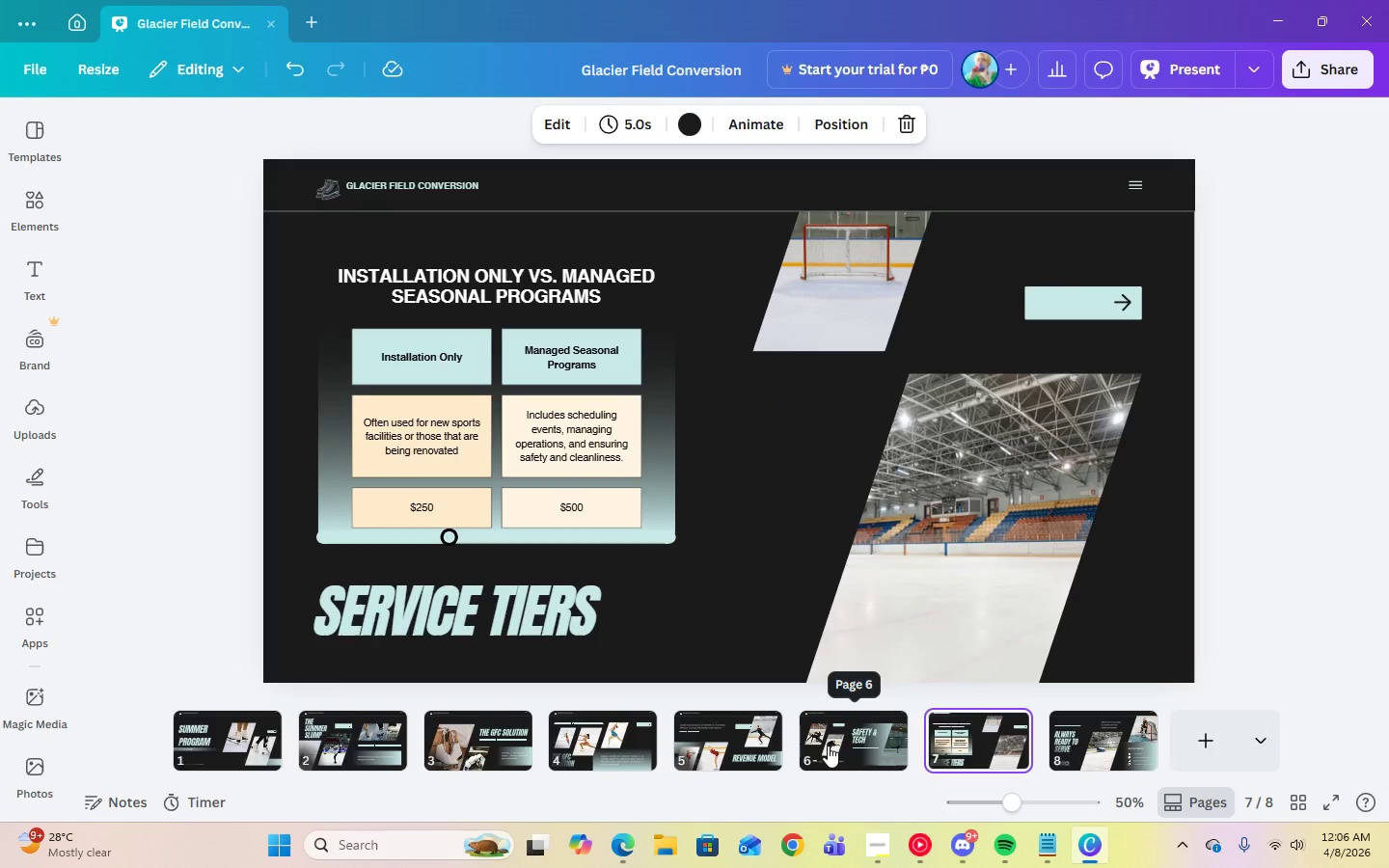 
left_click([756, 745])
 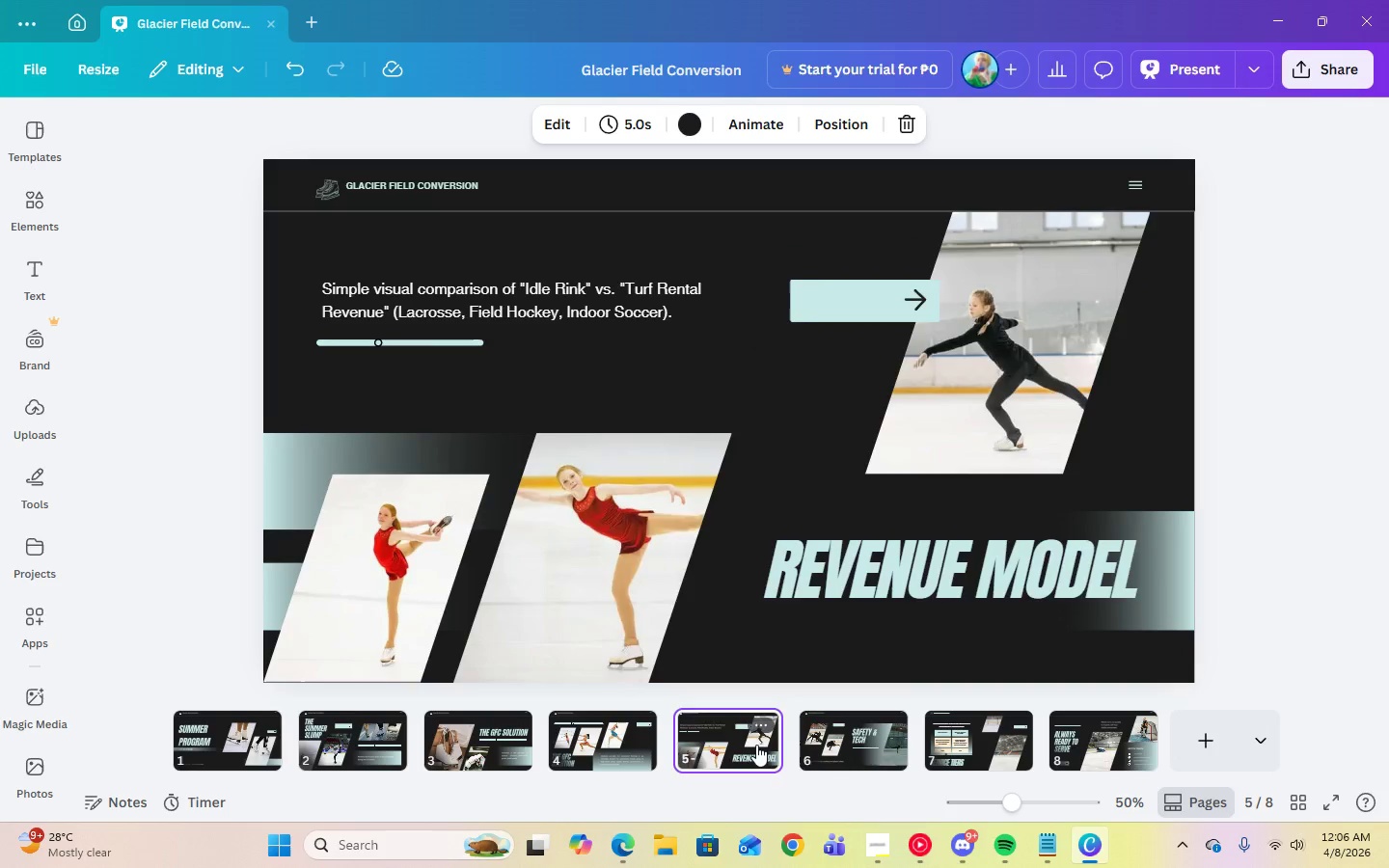 
key(ArrowRight)
 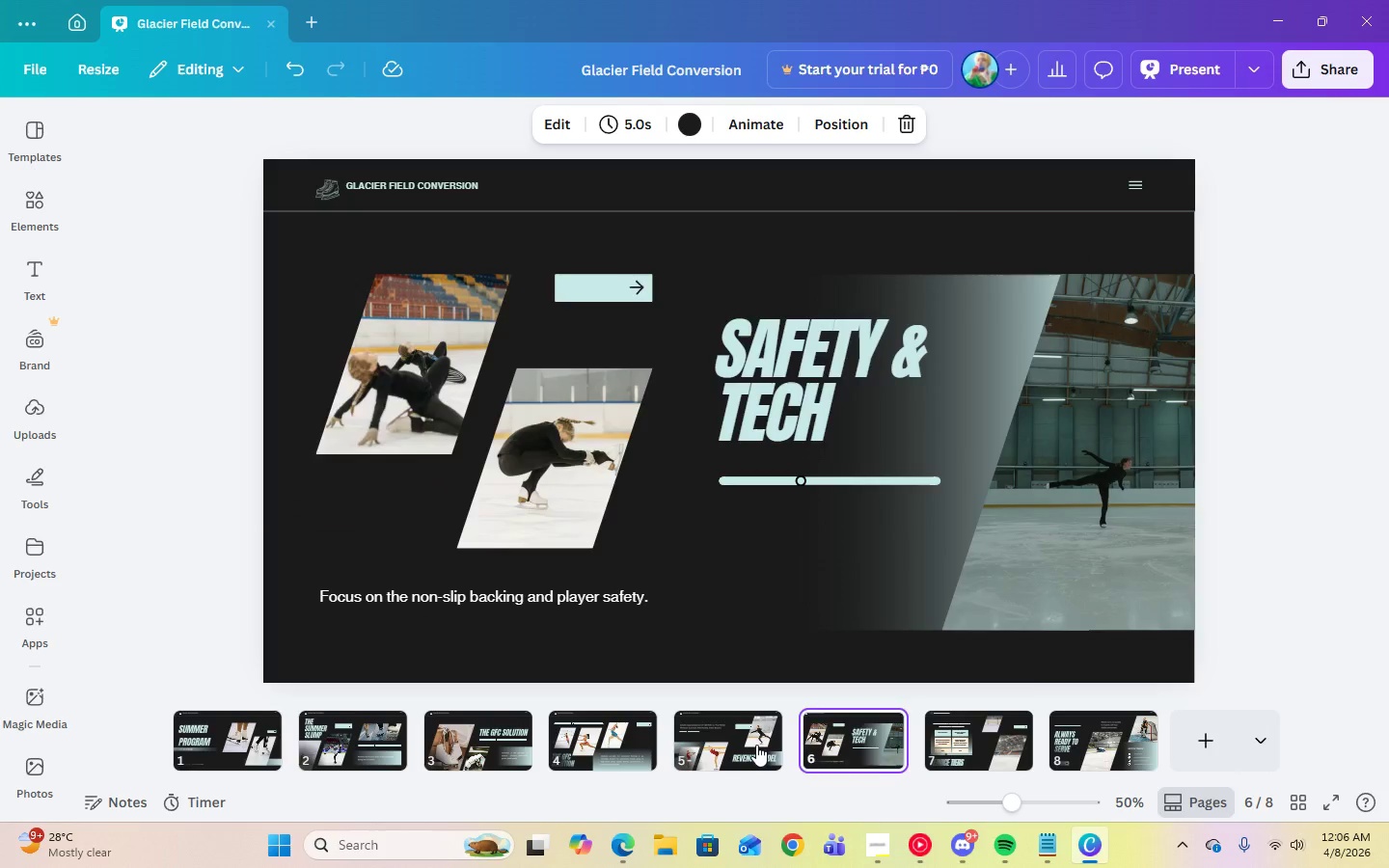 
key(ArrowRight)
 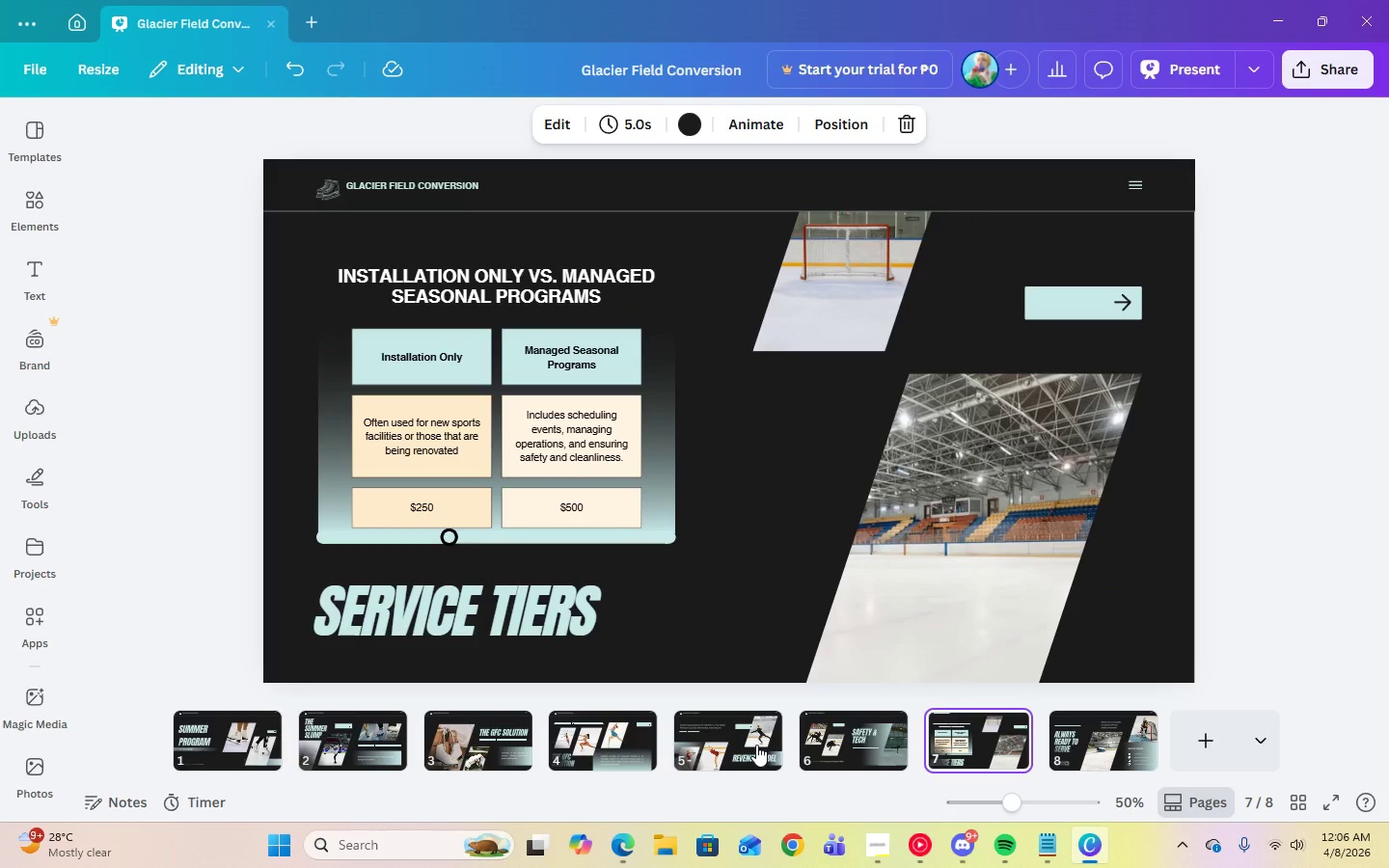 
key(ArrowLeft)
 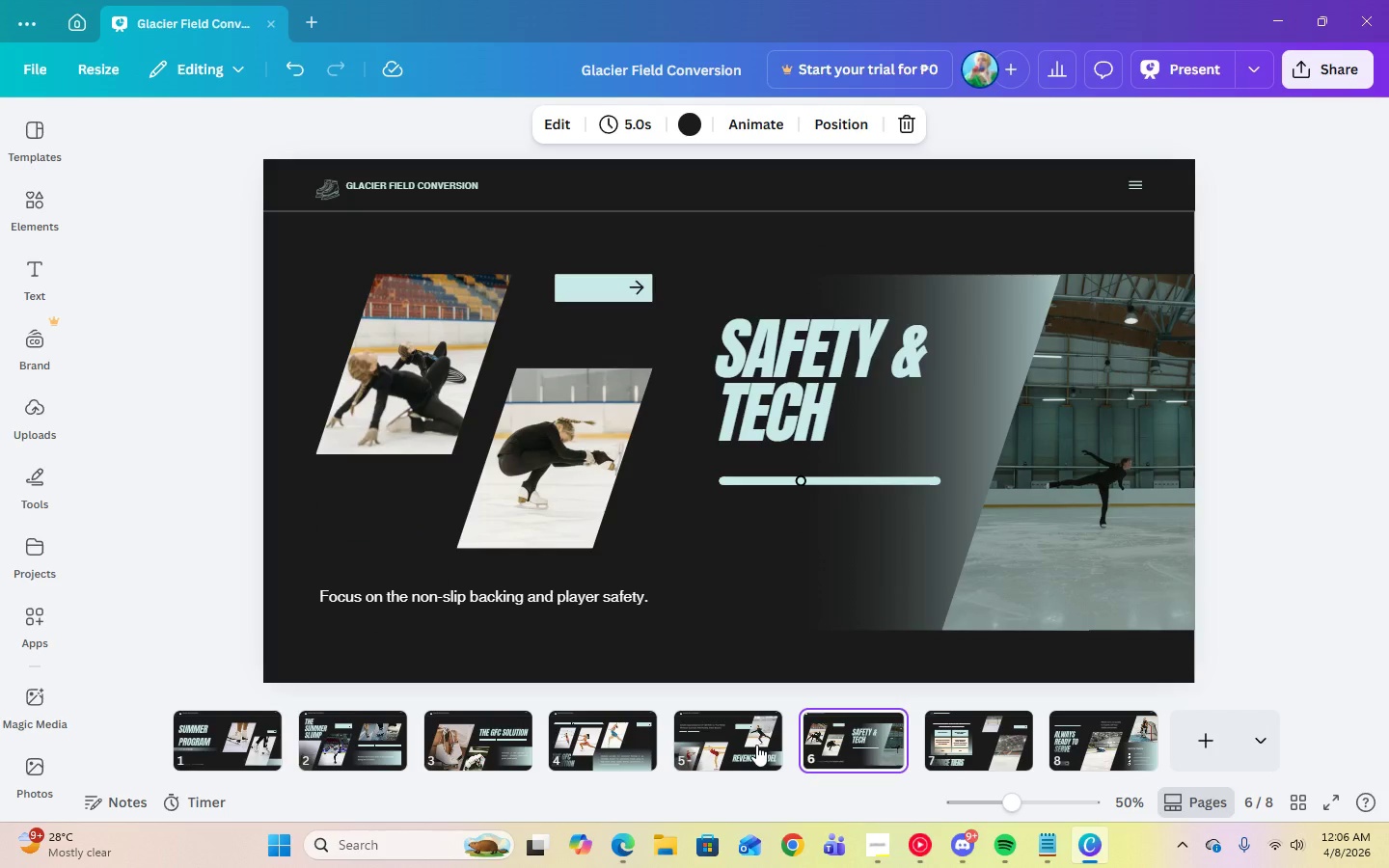 
key(ArrowRight)
 